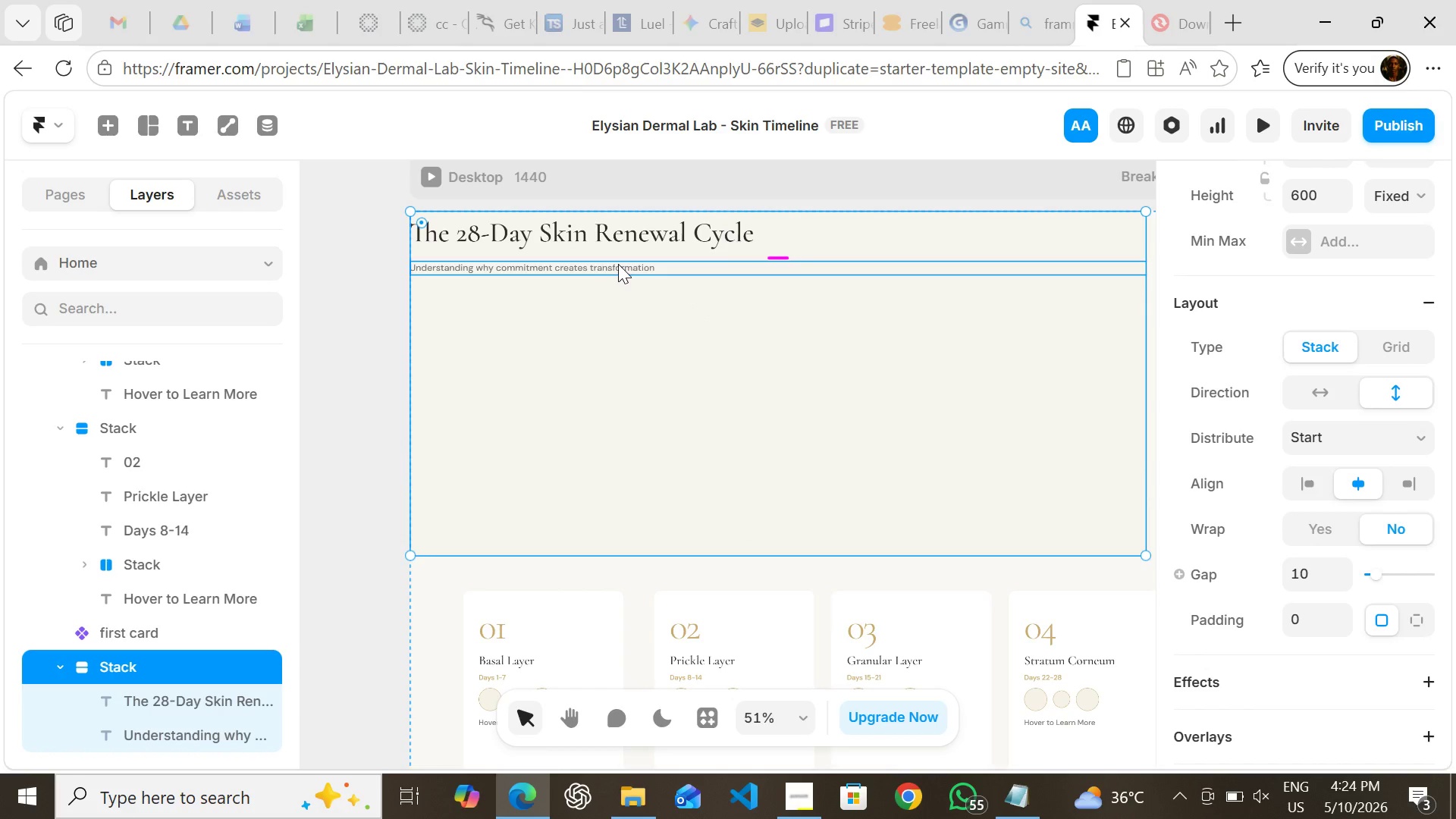 
left_click([618, 264])
 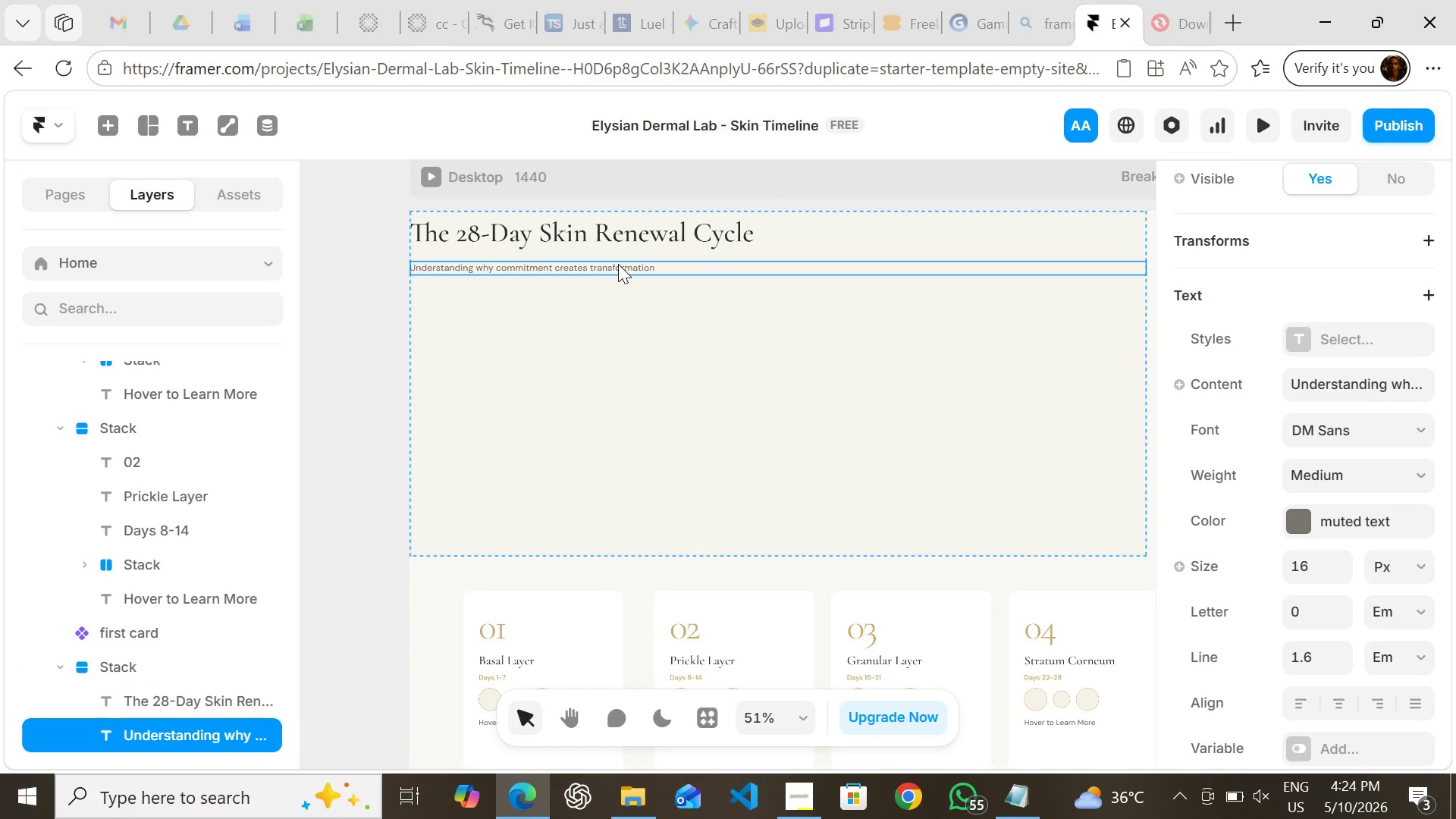 
hold_key(key=ShiftLeft, duration=1.53)
left_click([625, 239])
 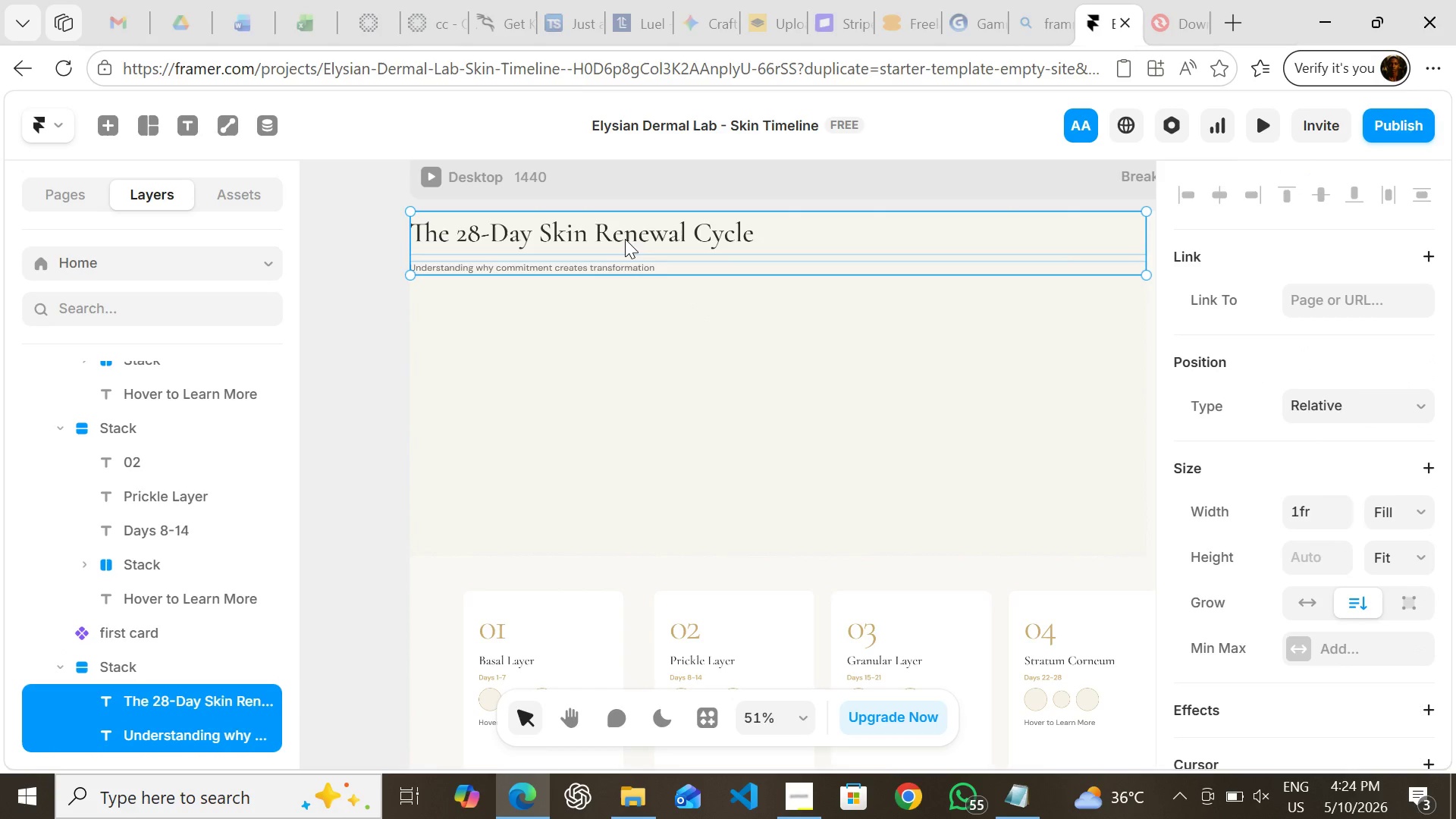 
key(Shift+ShiftLeft)
 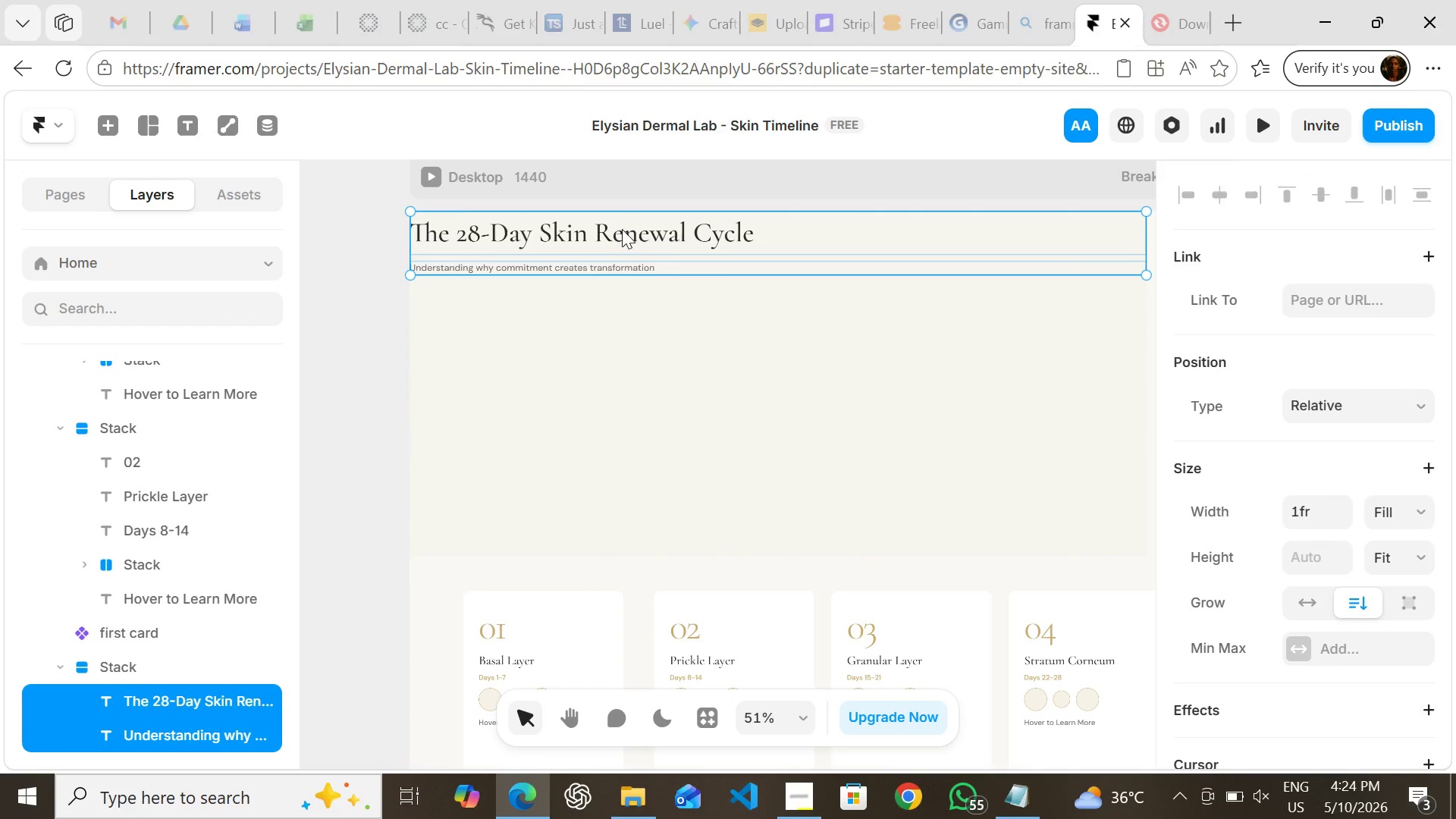 
key(Shift+ShiftLeft)
 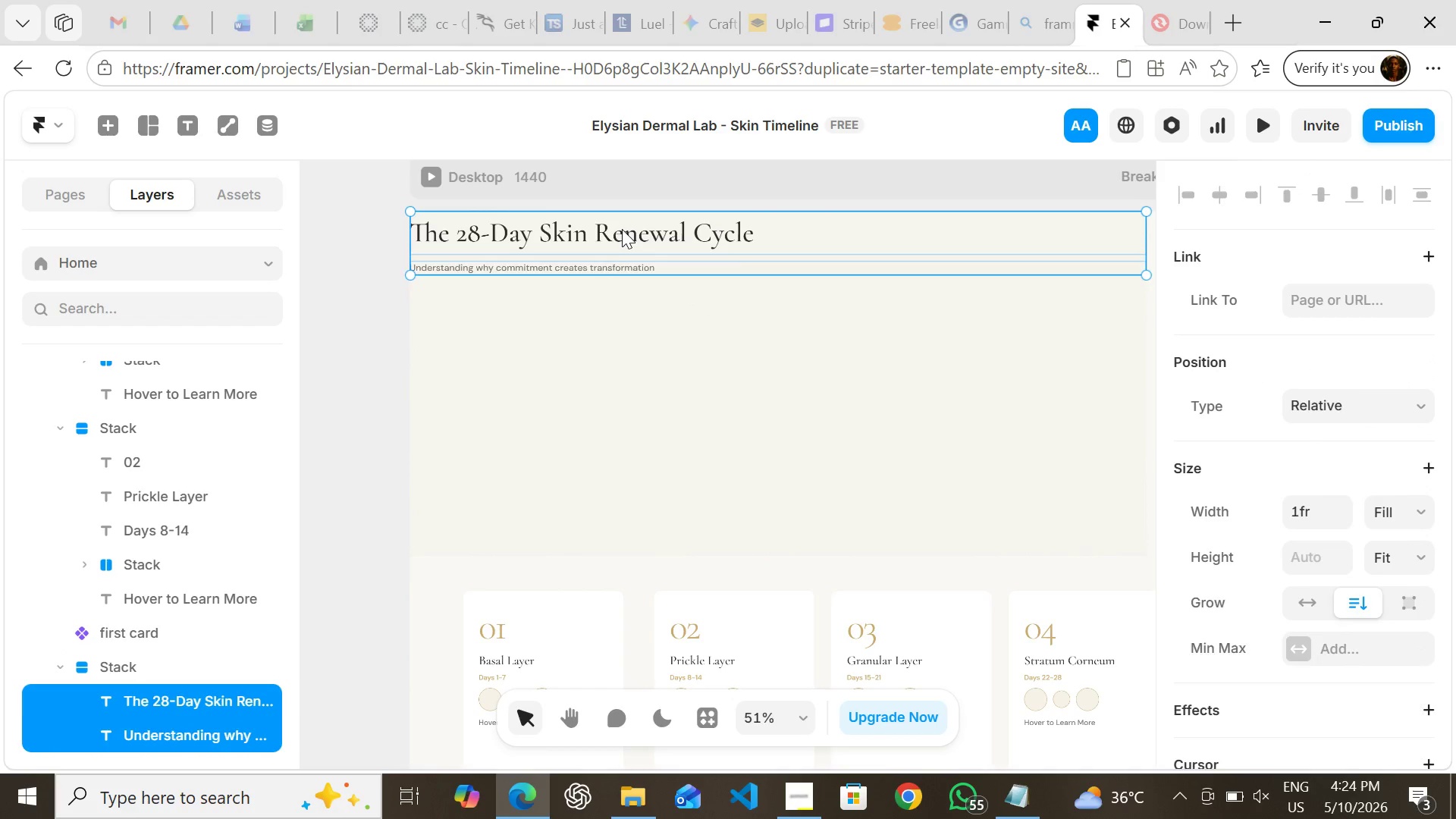 
key(Shift+A)
 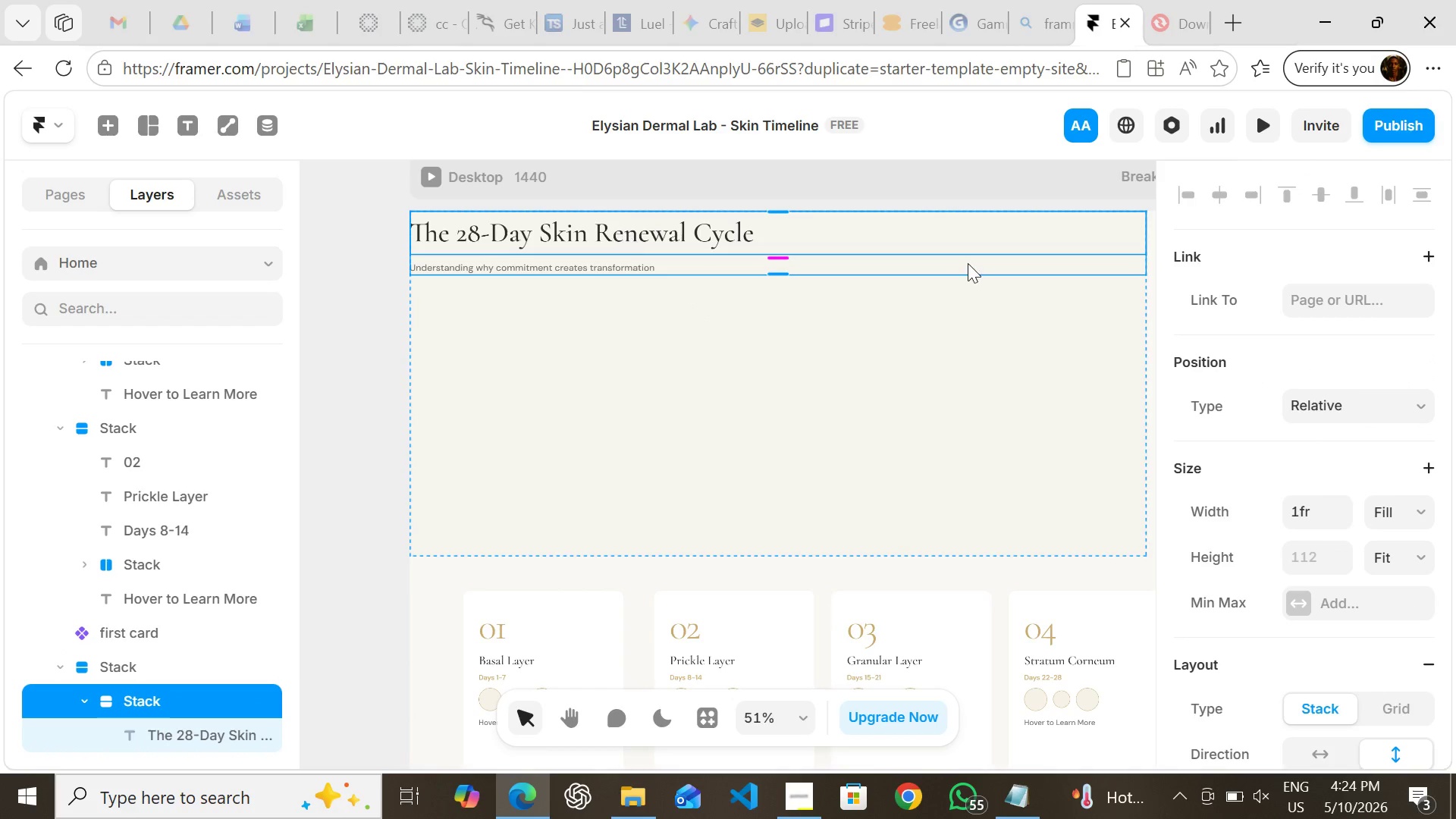 
mouse_move([1361, 394])
 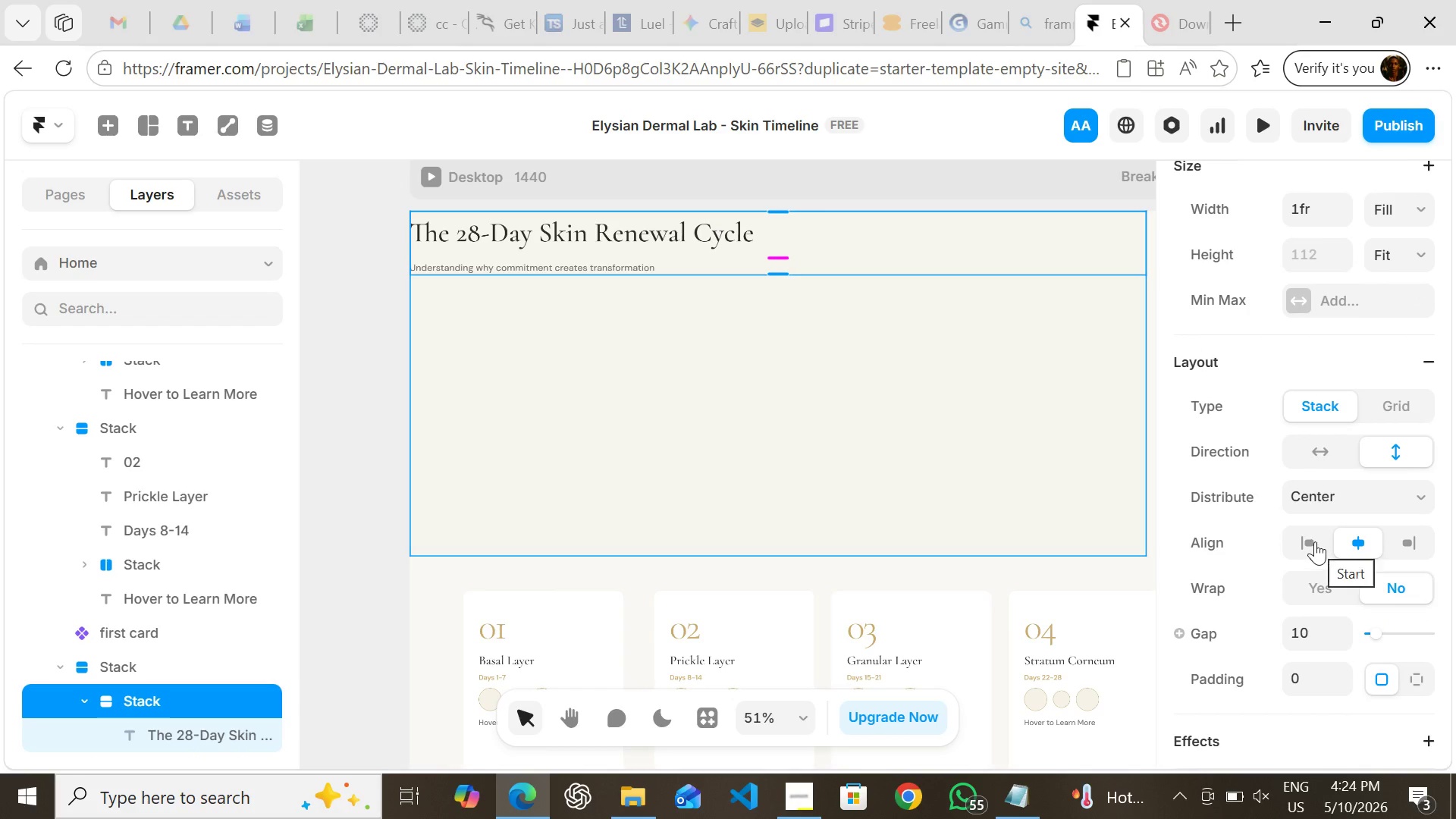 
left_click([1314, 541])
 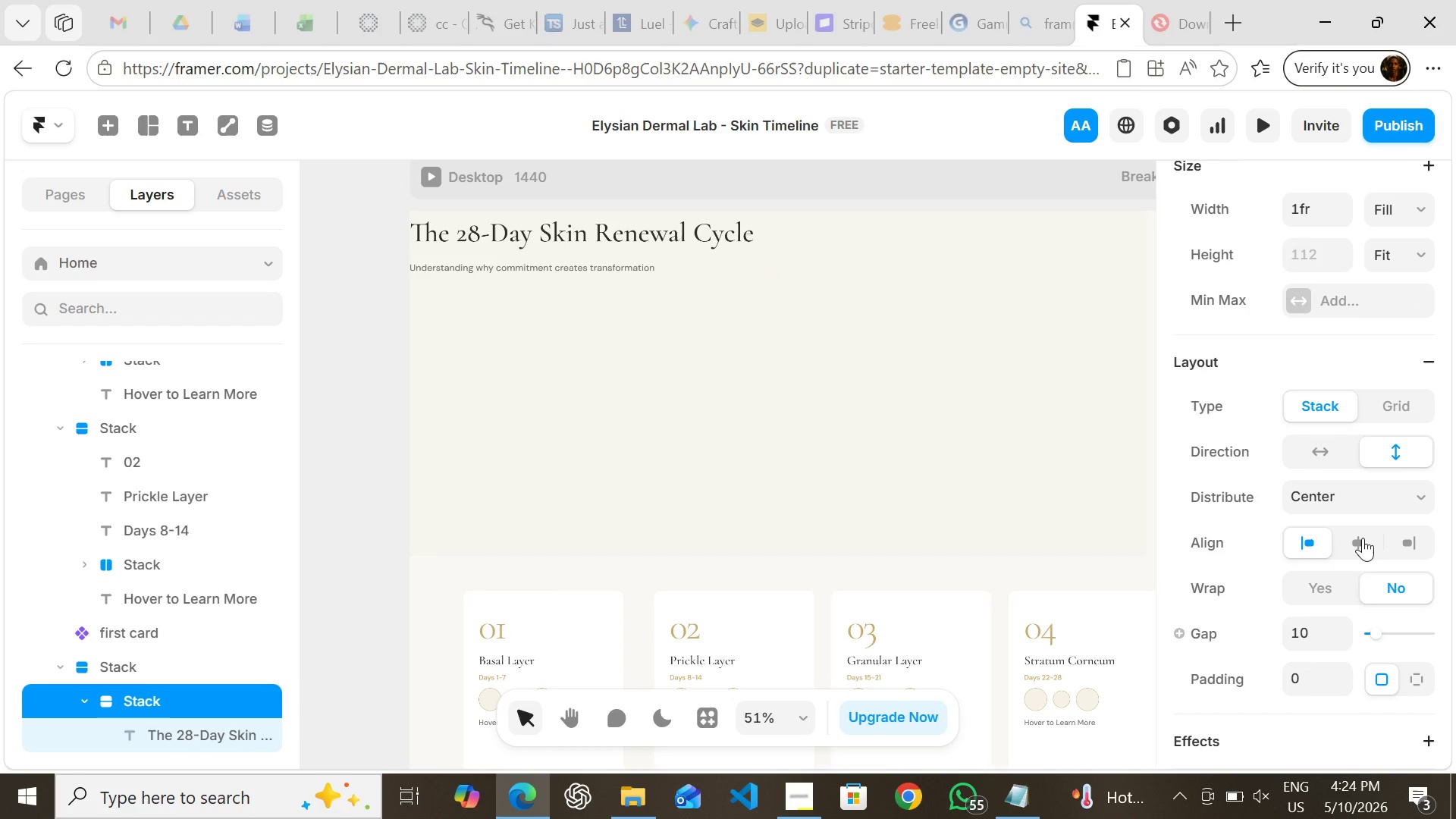 
left_click([1364, 538])
 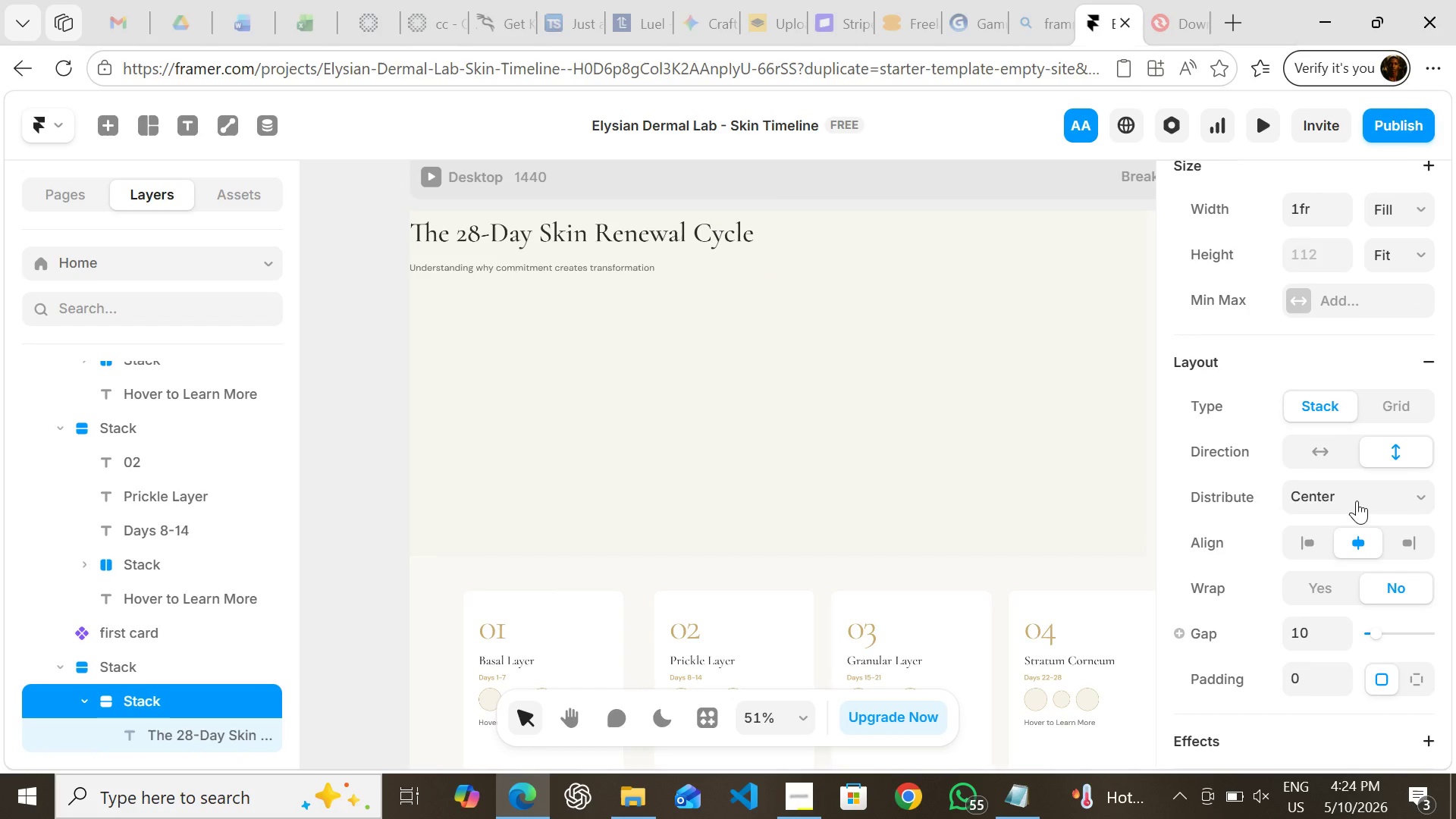 
left_click([1357, 500])
 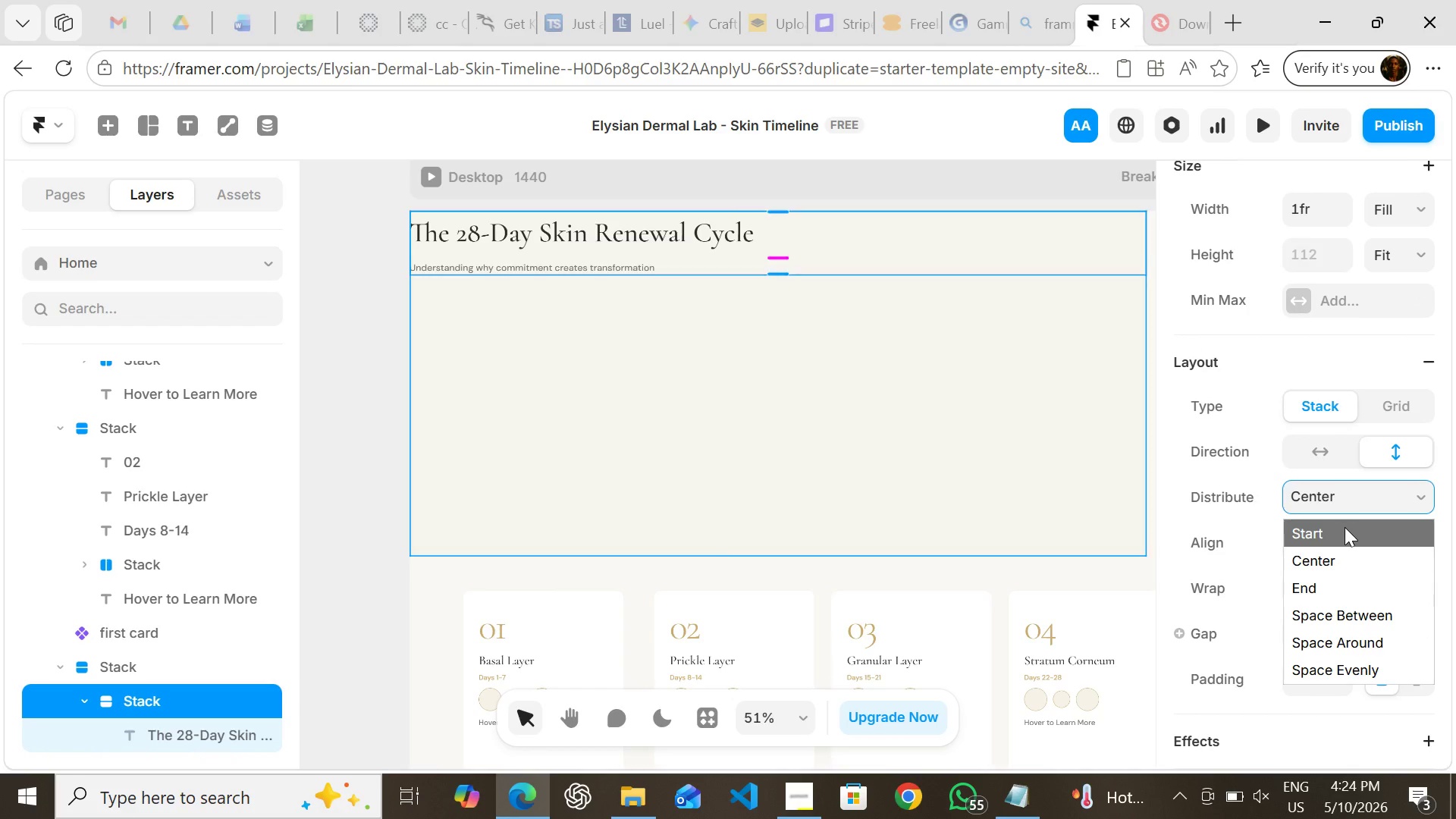 
left_click([1345, 527])
 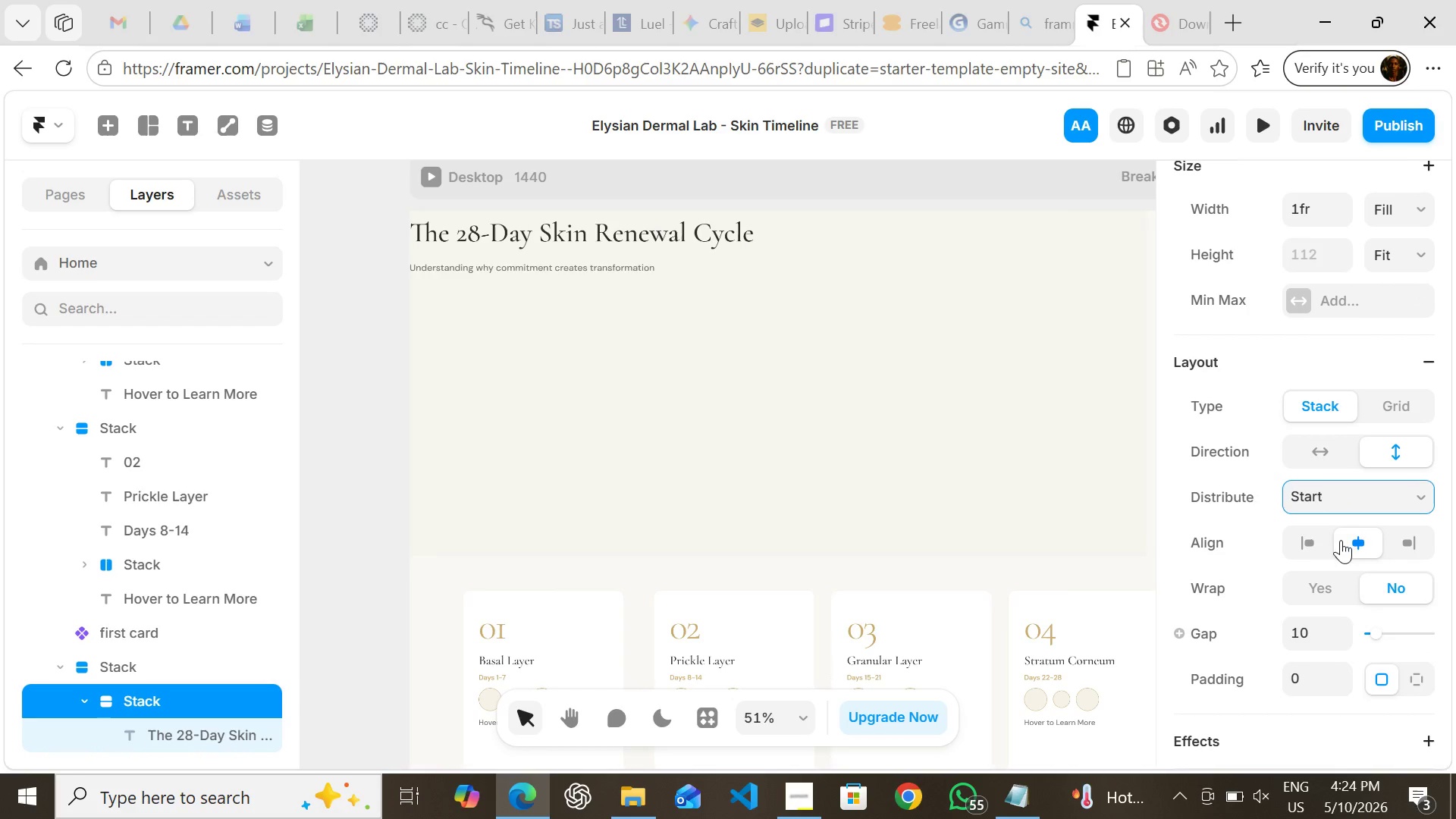 
left_click([1313, 540])
 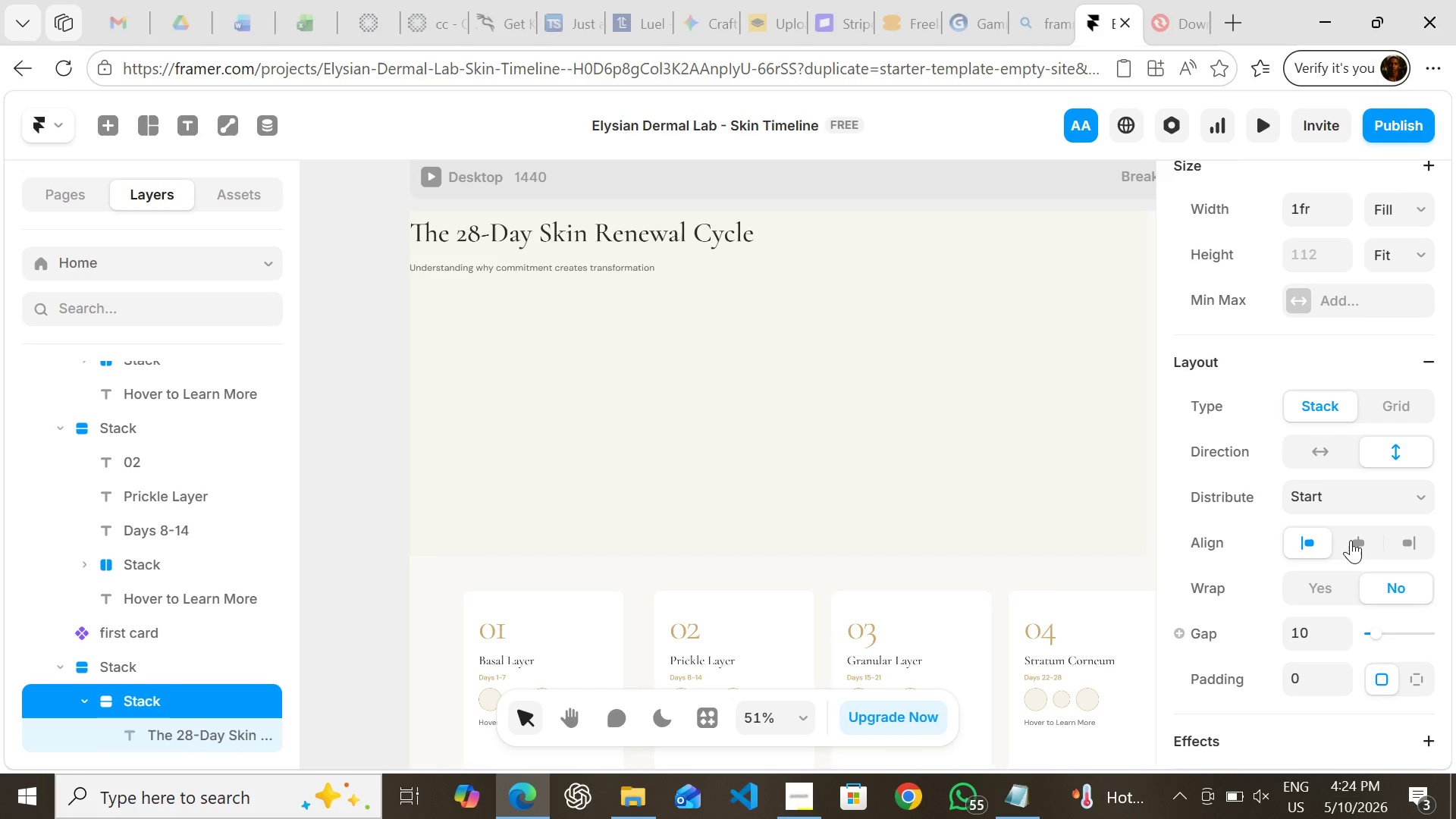 
left_click([1351, 540])
 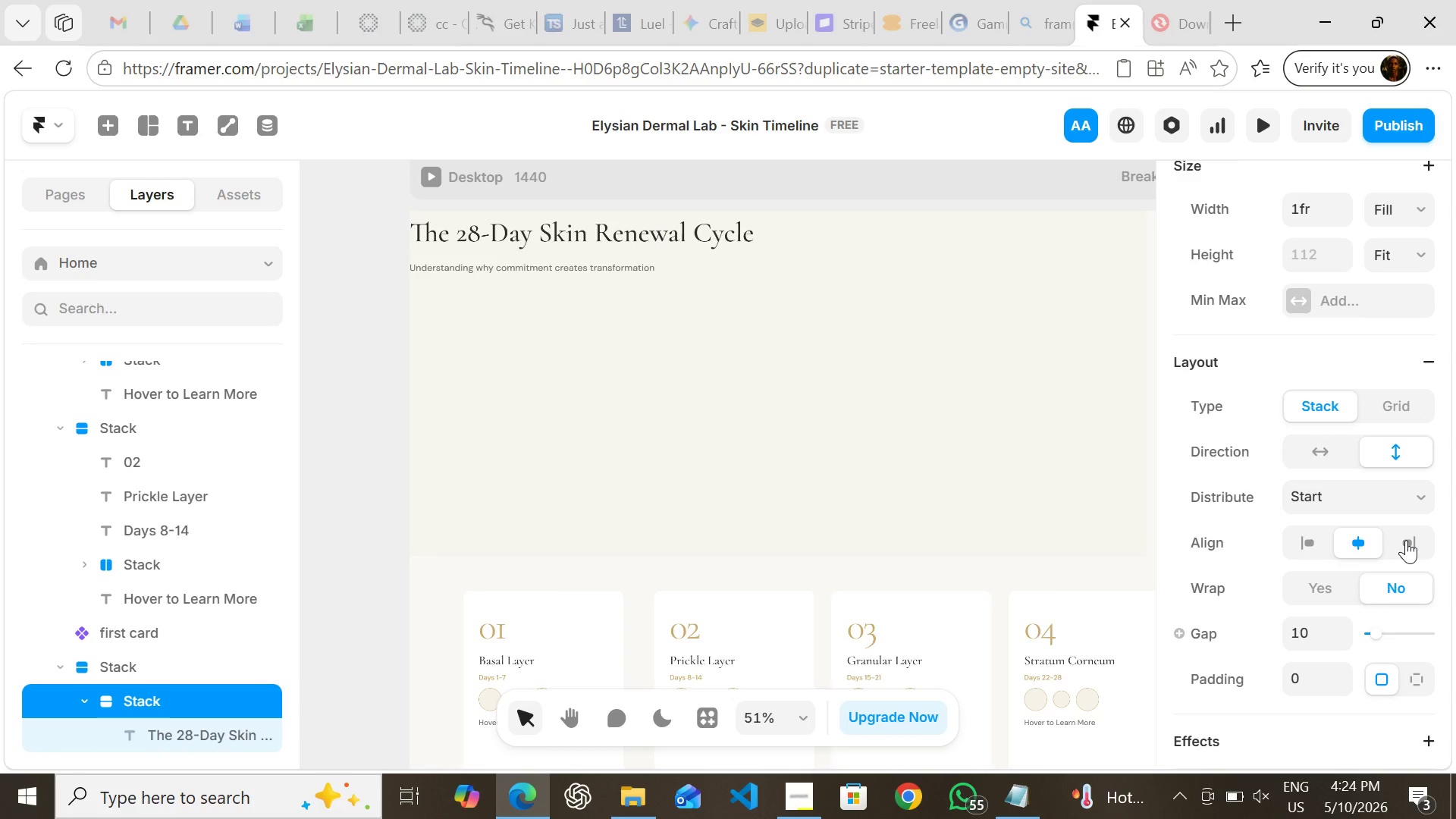 
left_click([1406, 540])
 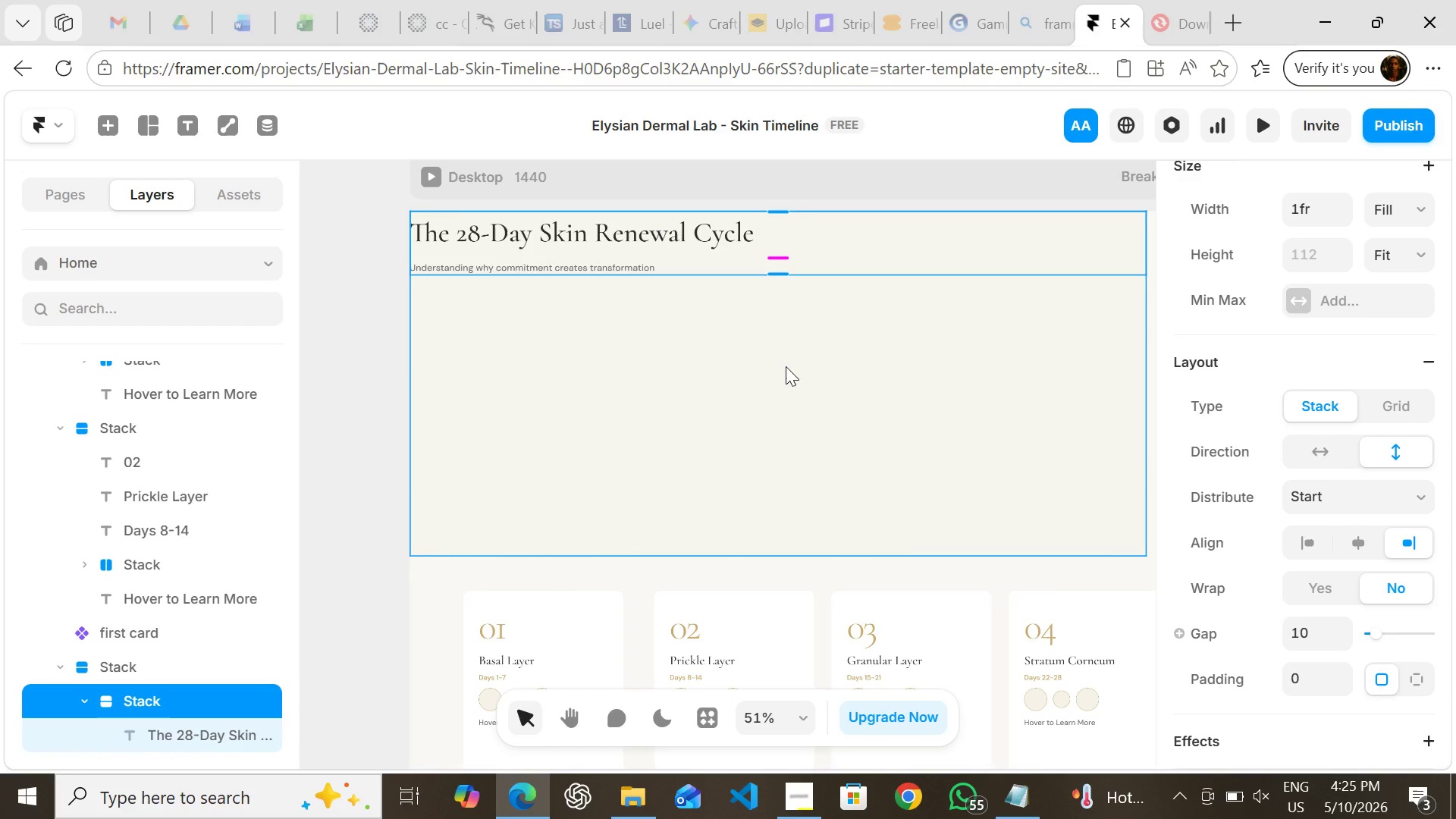 
wait(17.27)
 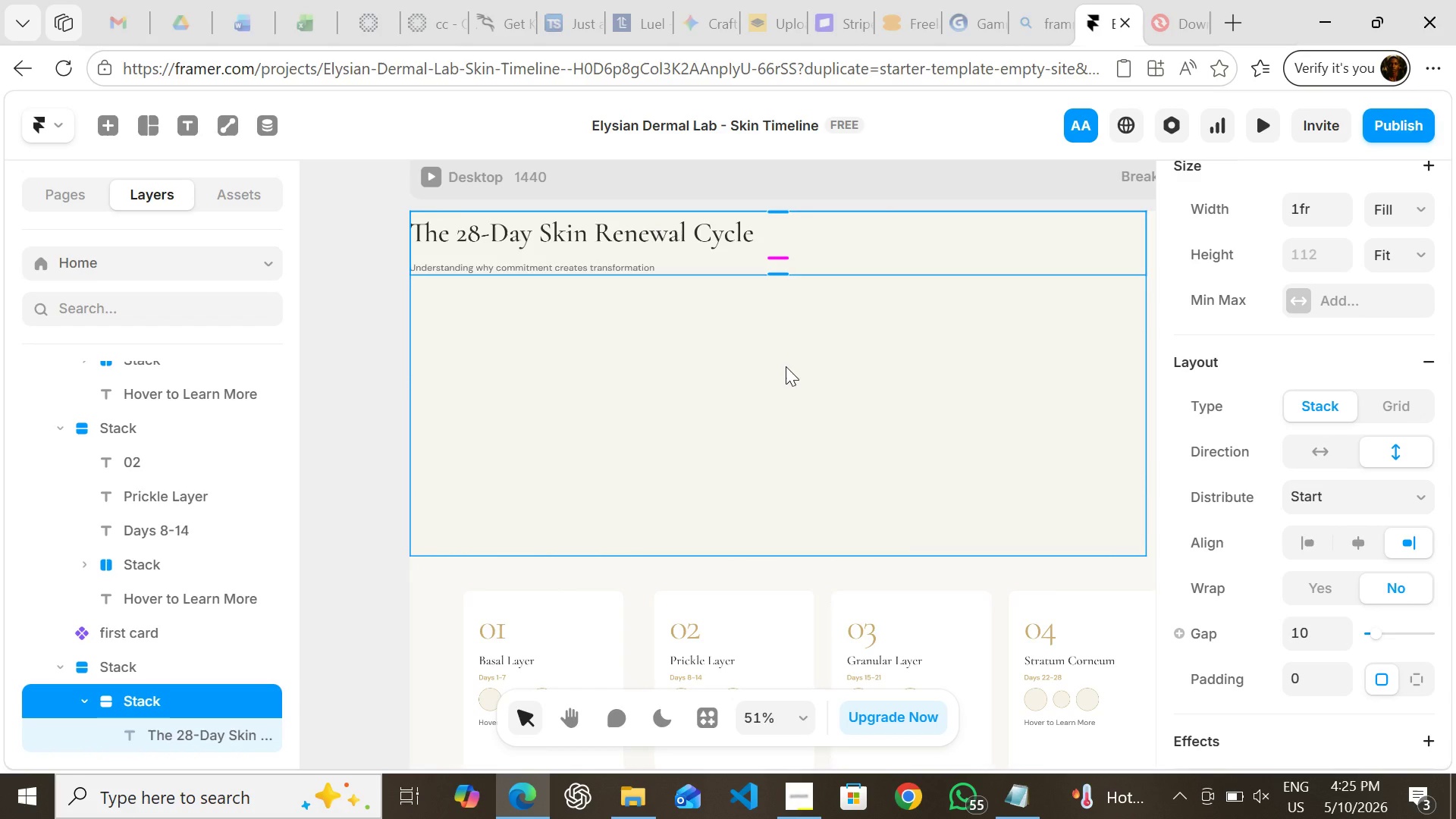 
left_click([1323, 492])
 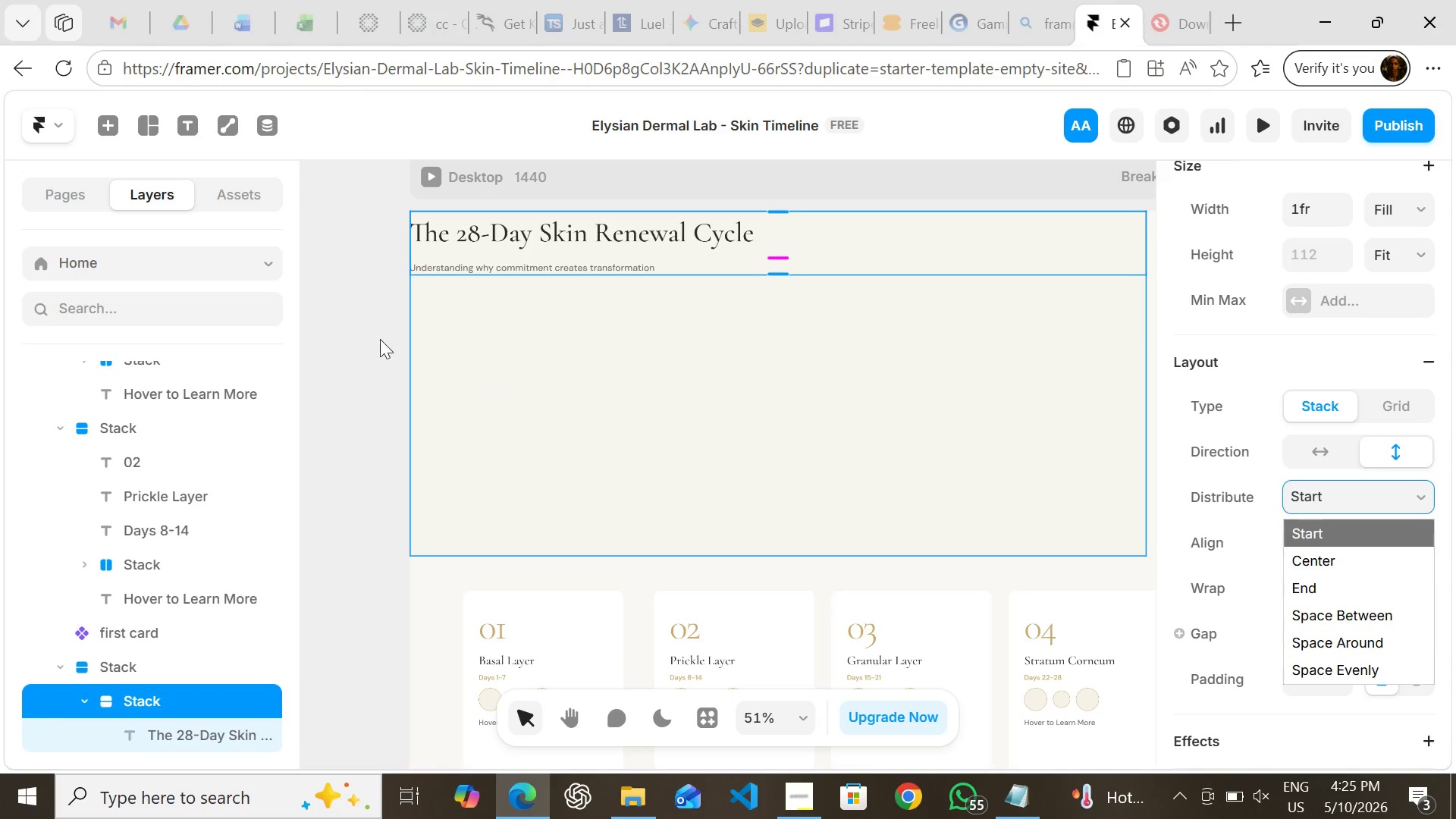 
left_click([361, 333])
 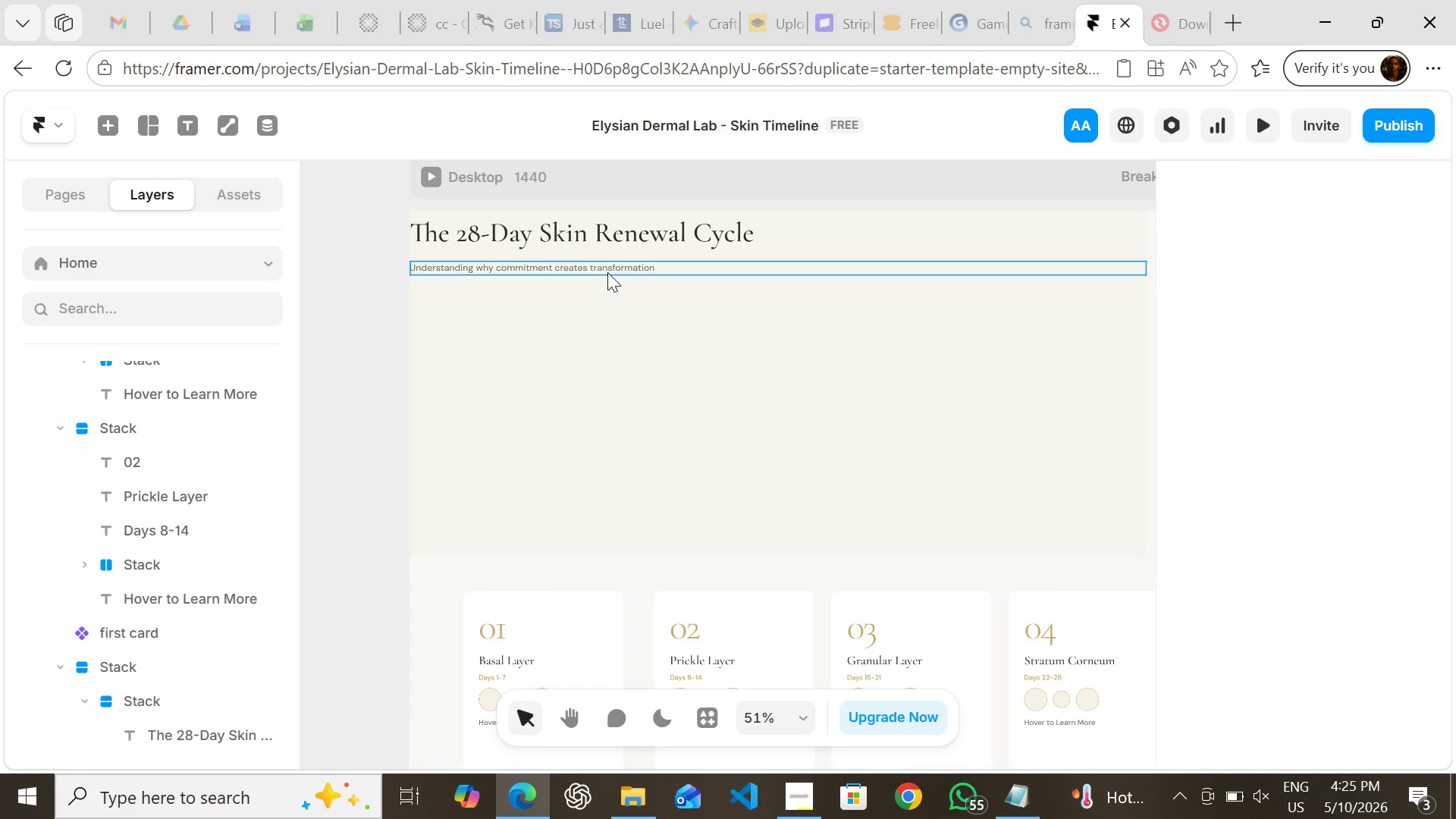 
double_click([607, 272])
 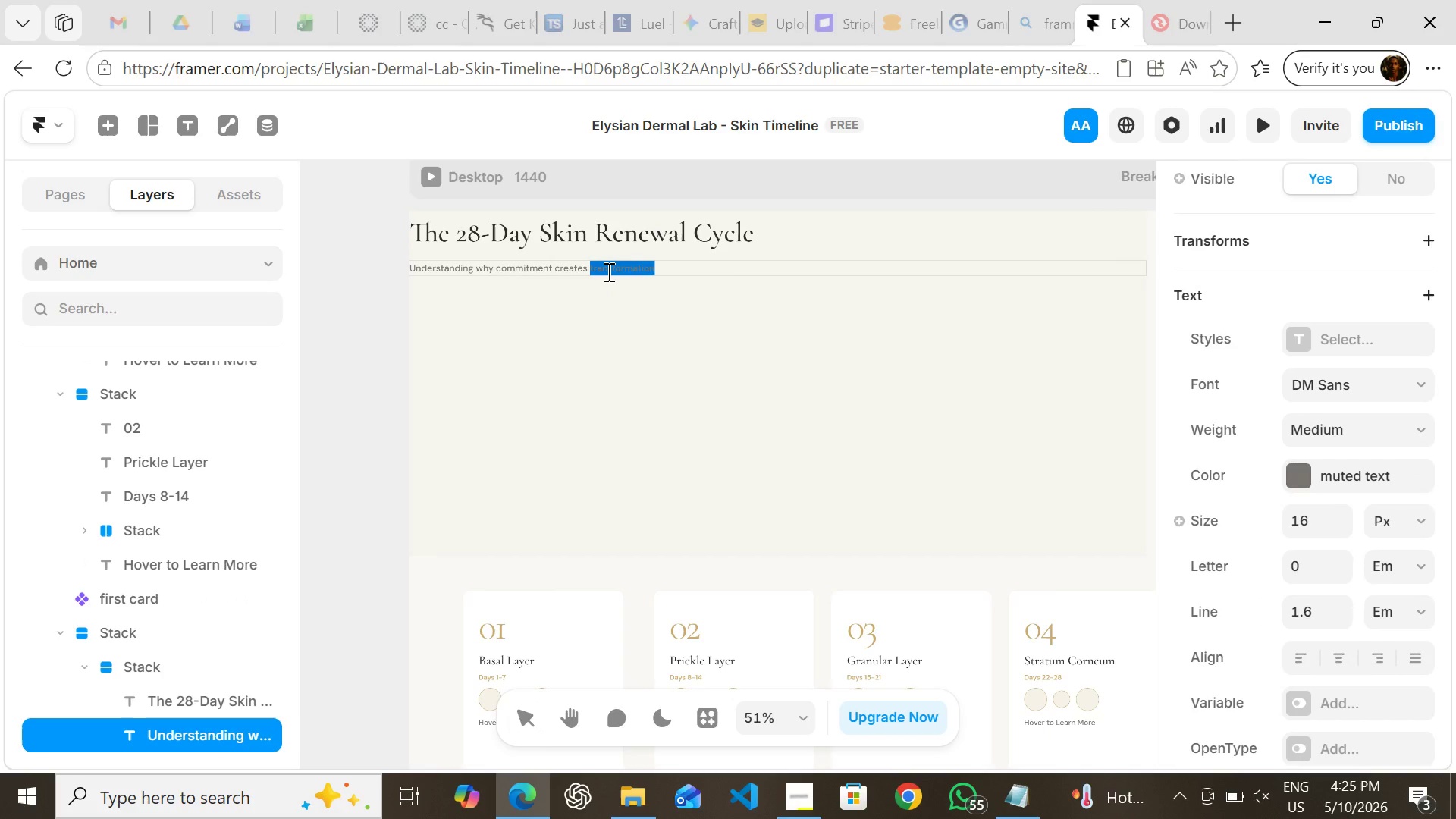 
double_click([607, 271])
 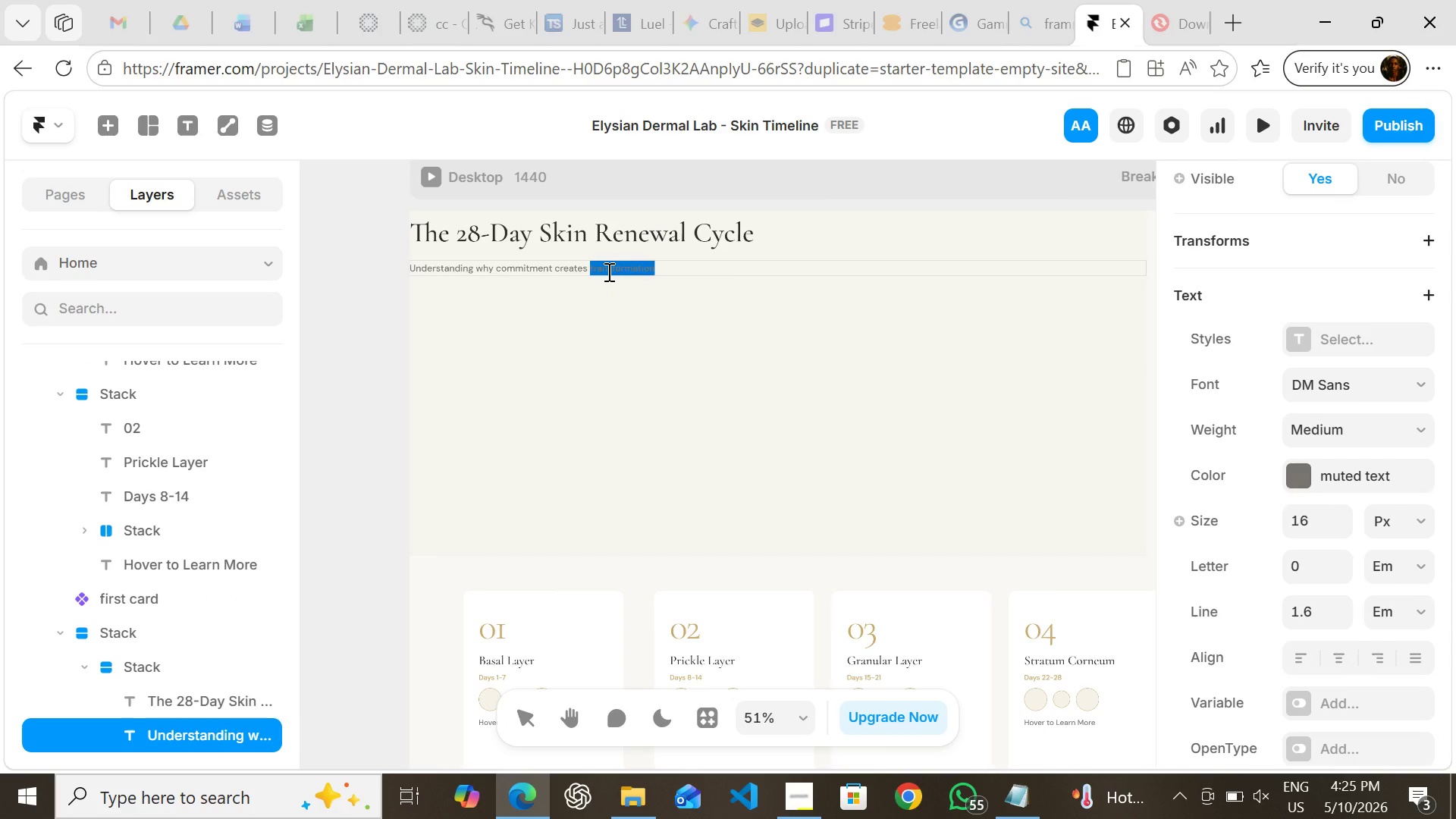 
triple_click([607, 271])
 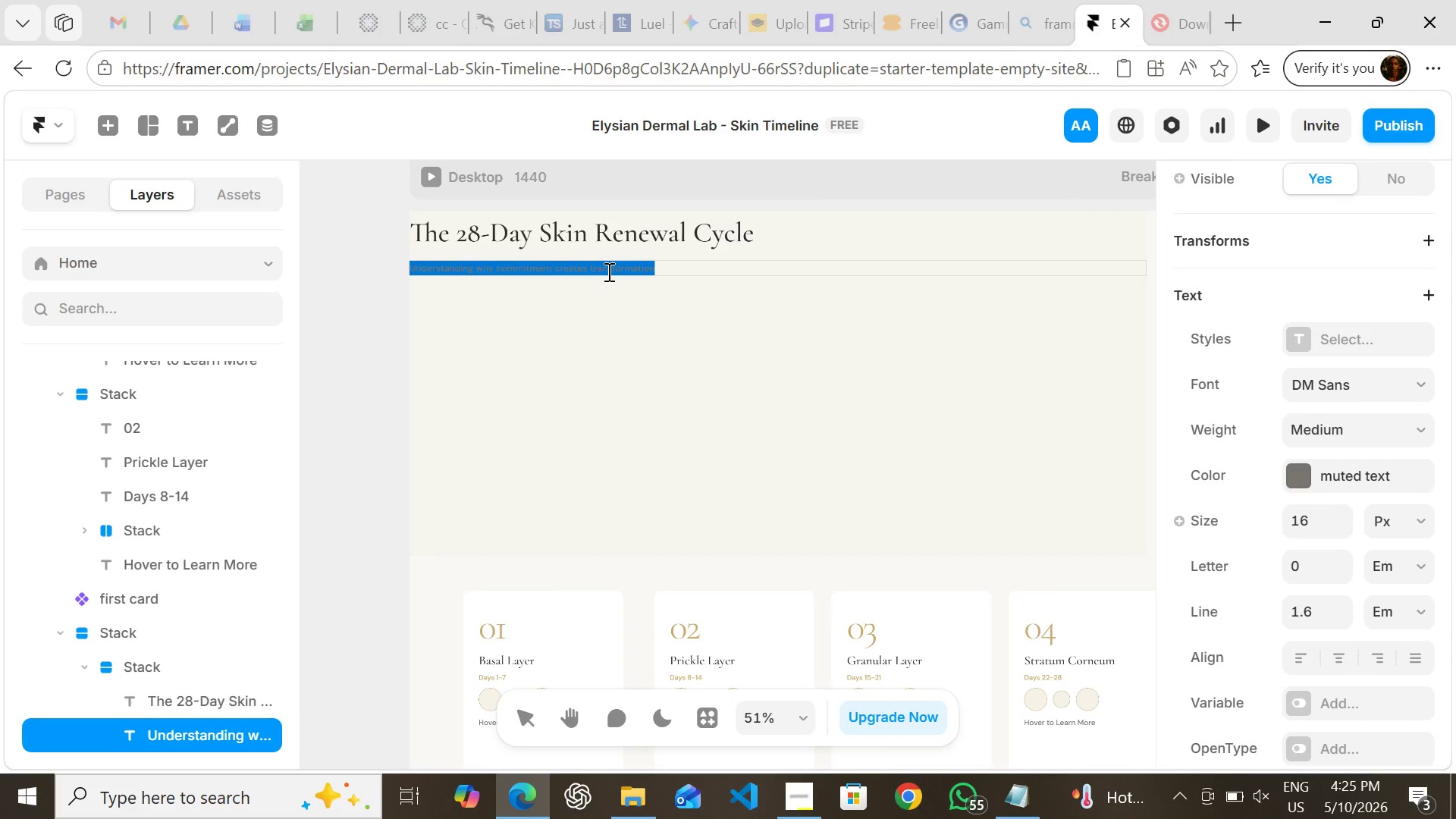 
key(Control+C)
 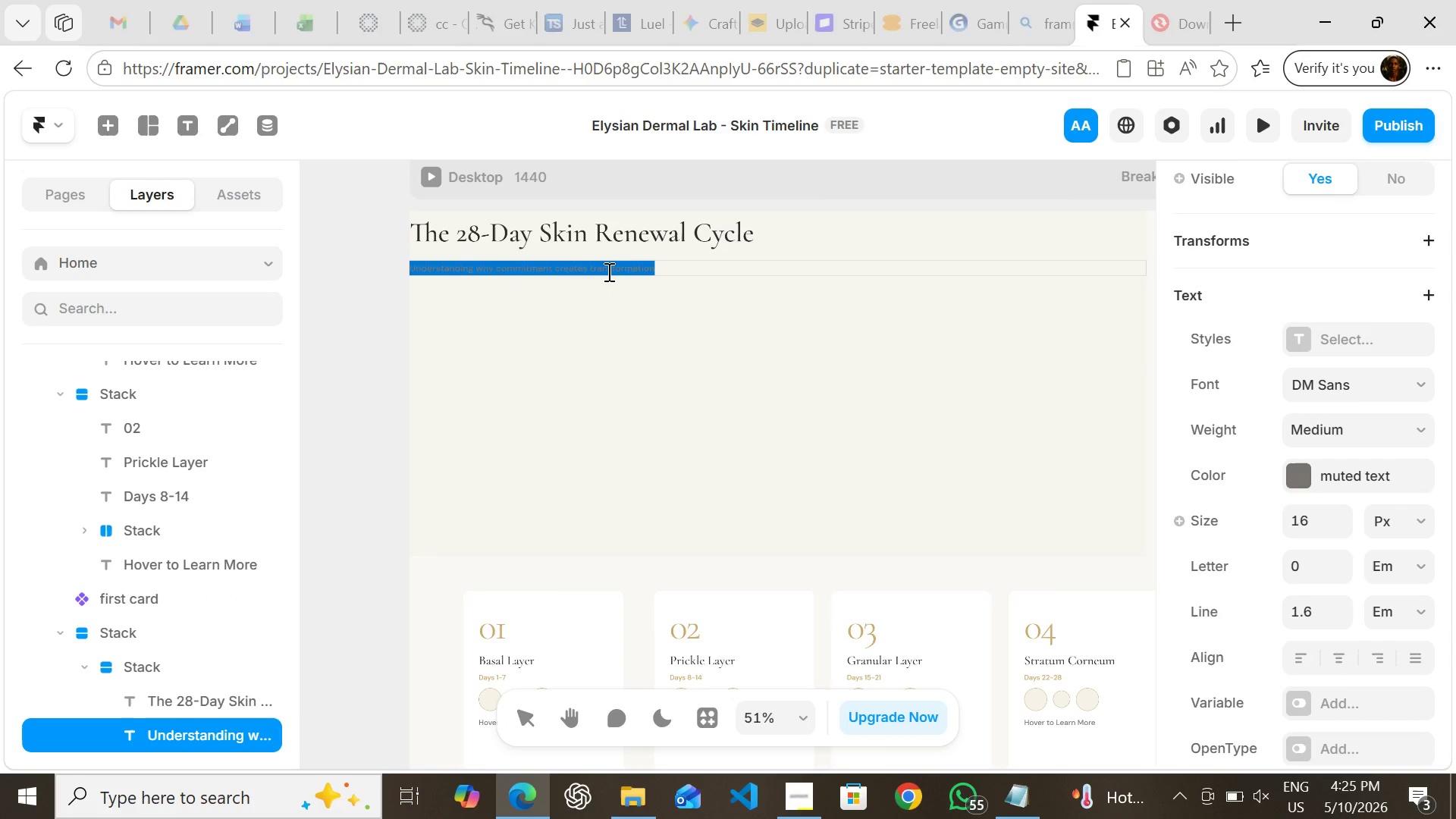 
key(Control+C)
 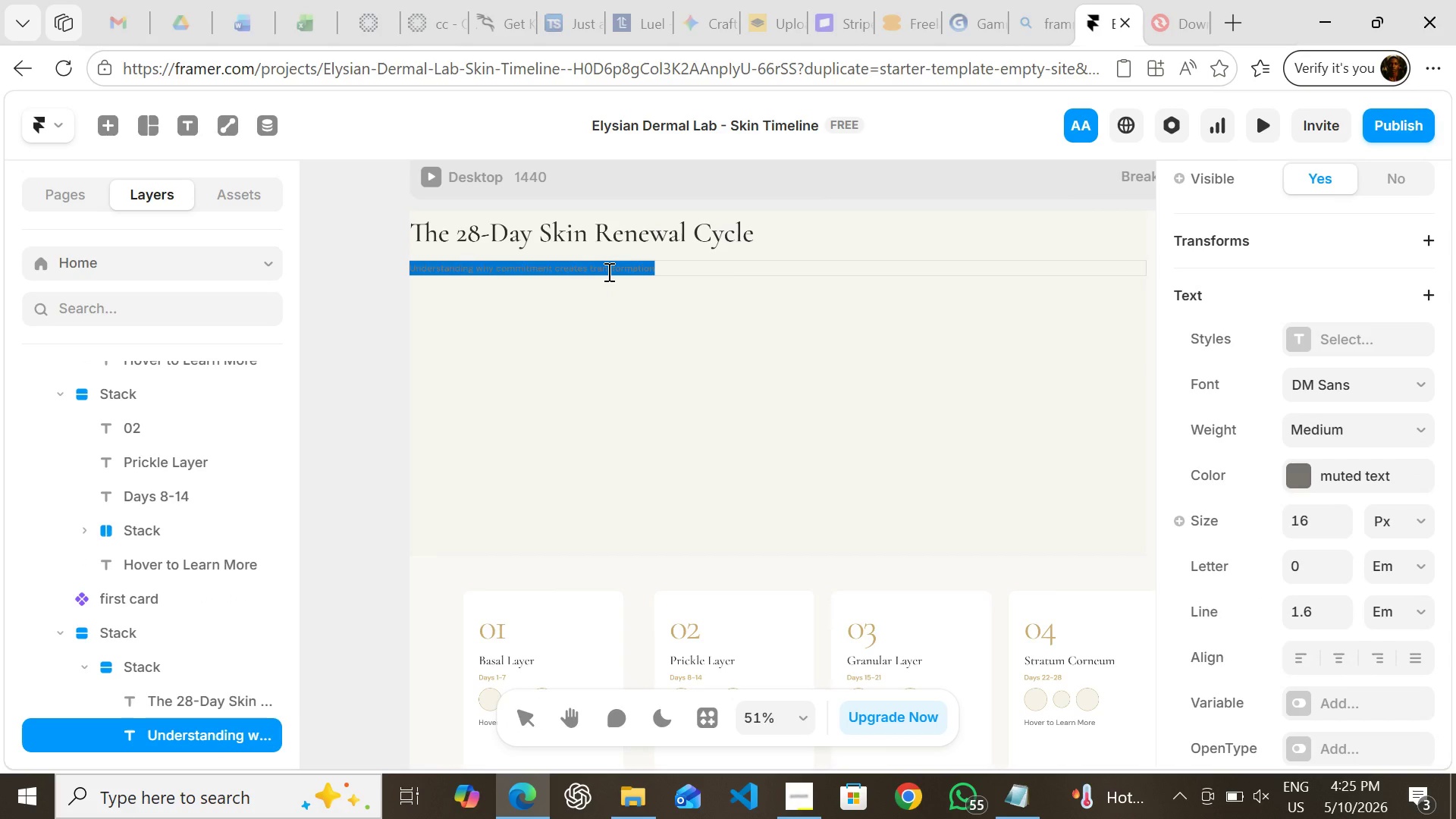 
key(Control+C)
 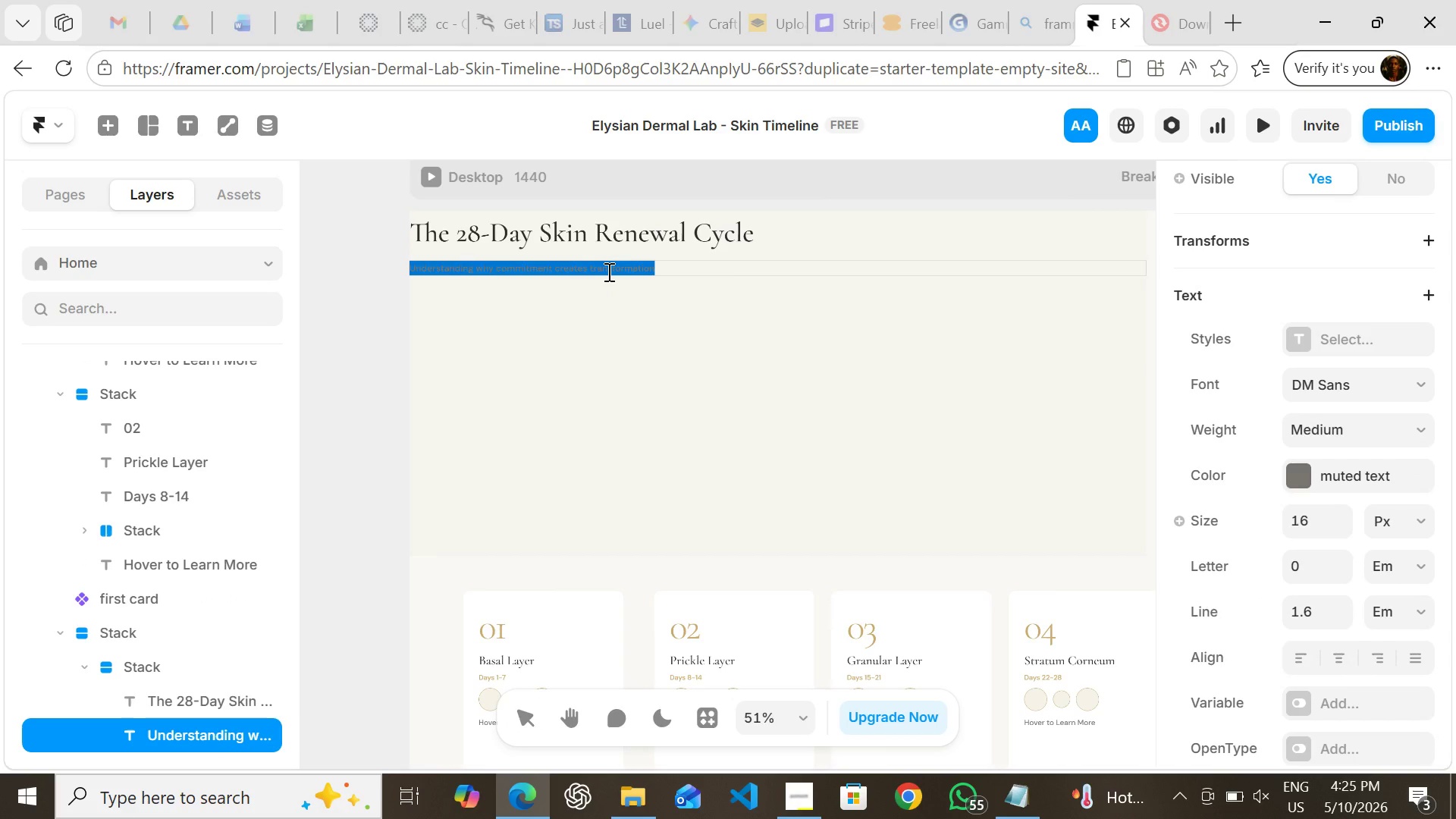 
key(Control+C)
 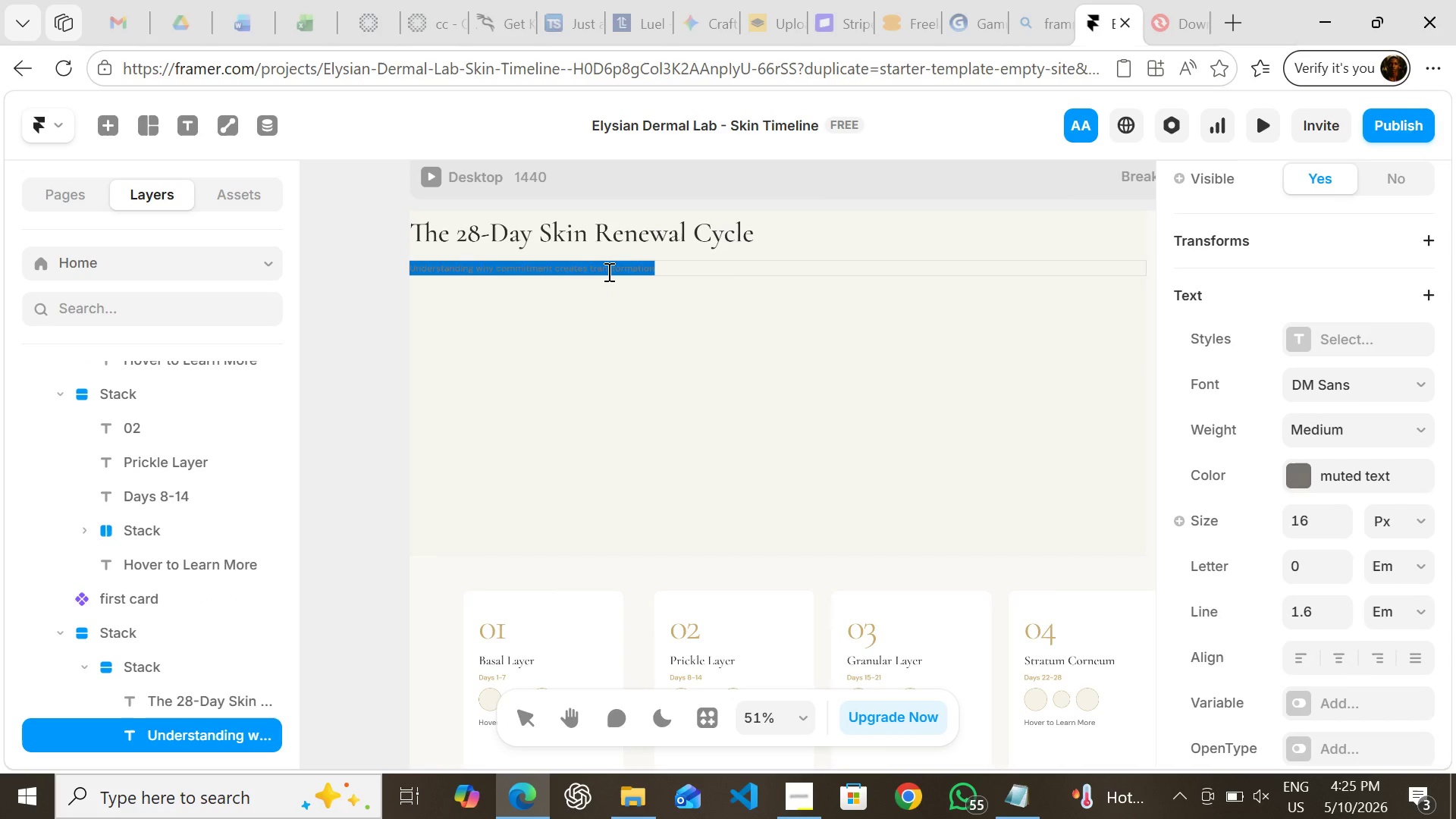 
key(Control+C)
 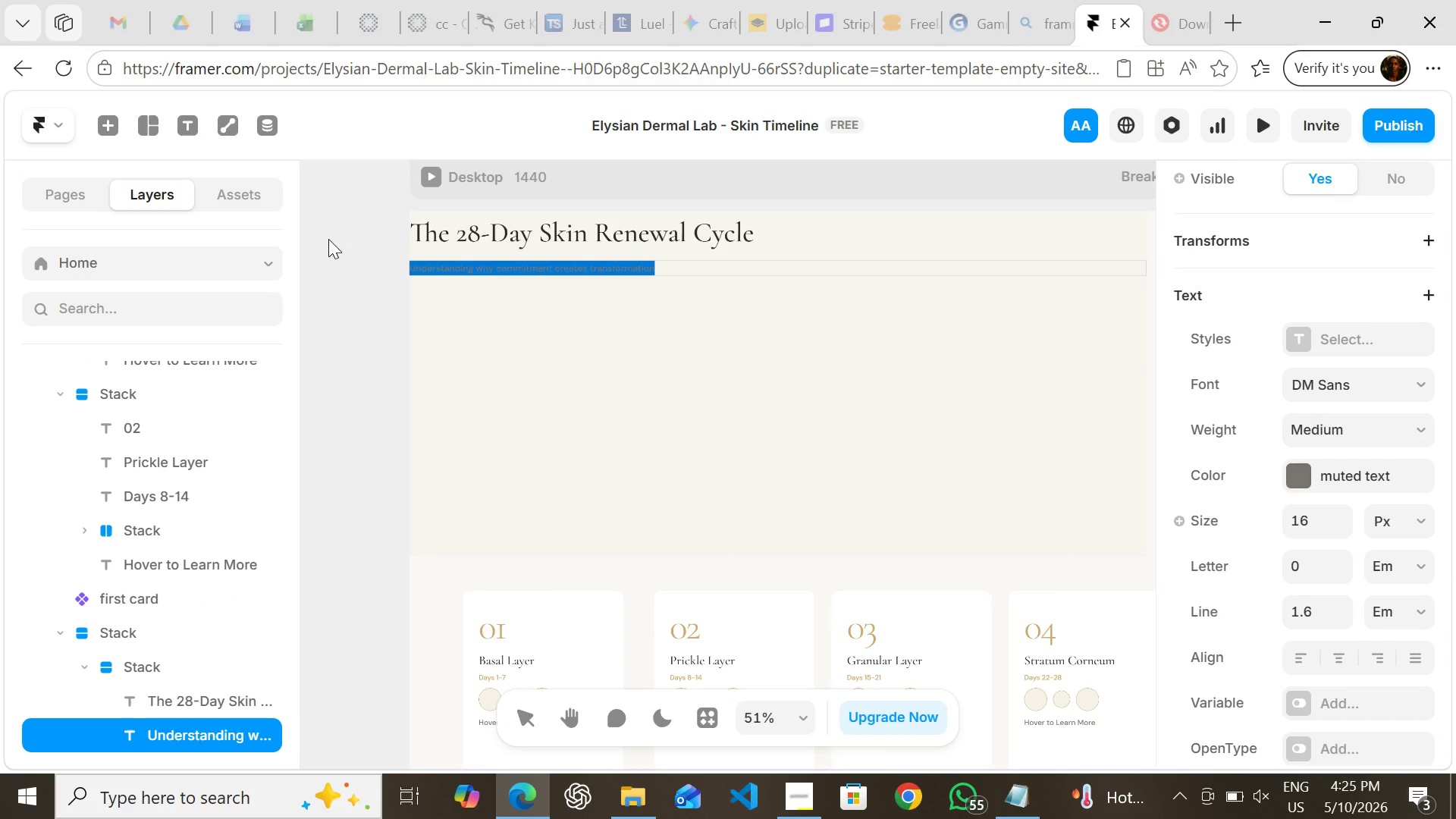 
left_click([328, 239])
 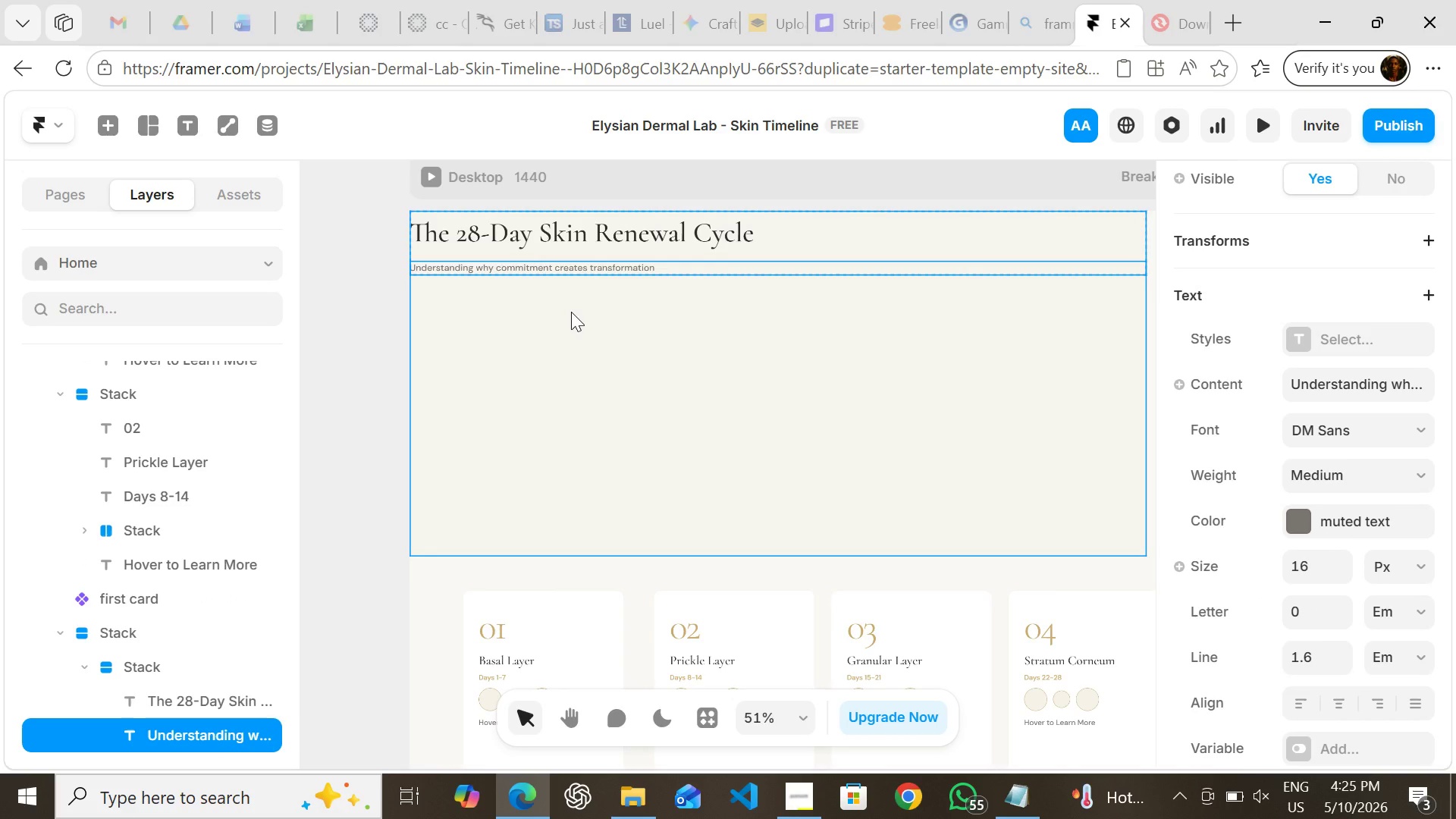 
key(Control+Z)
 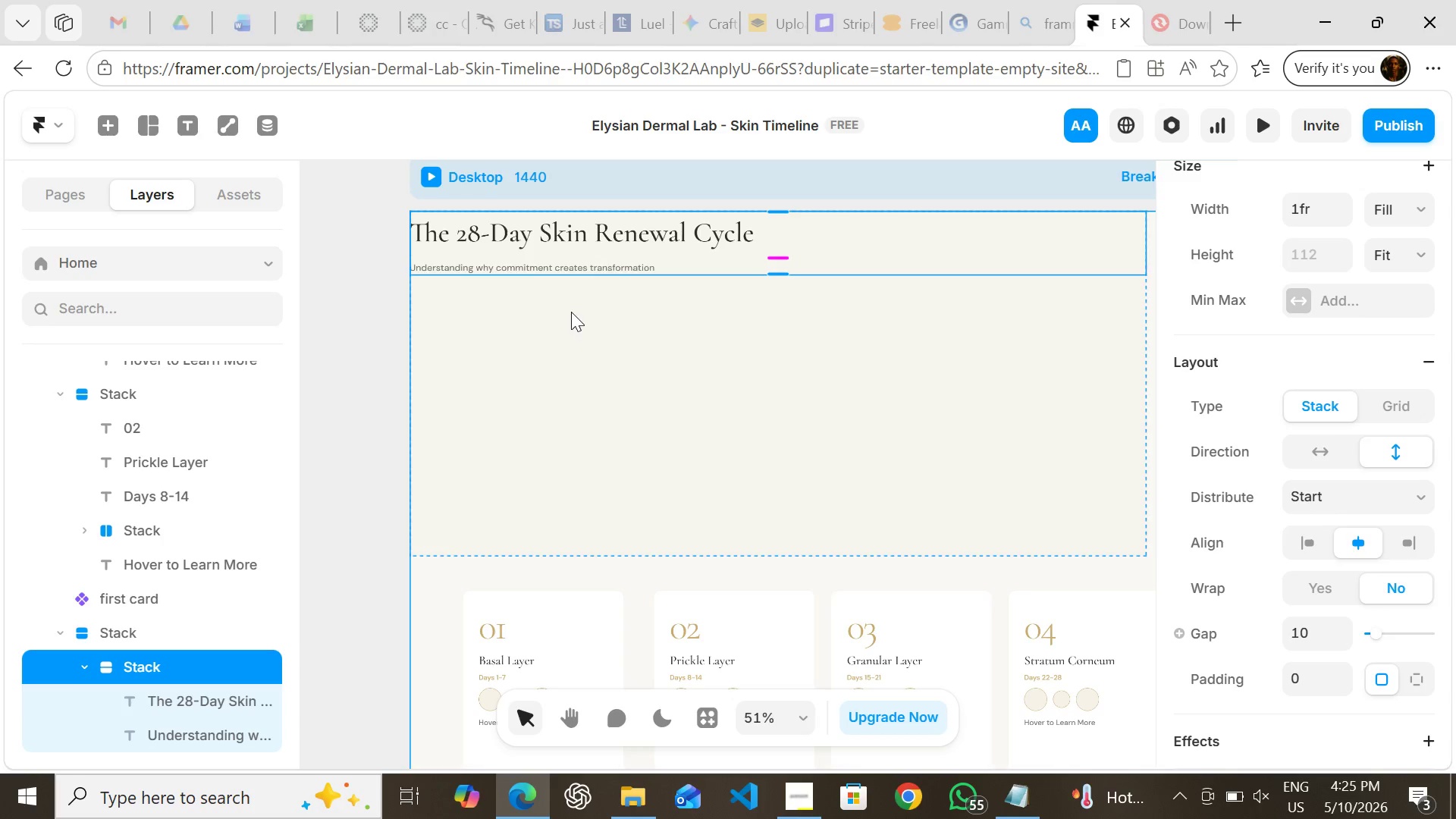 
key(Control+Z)
 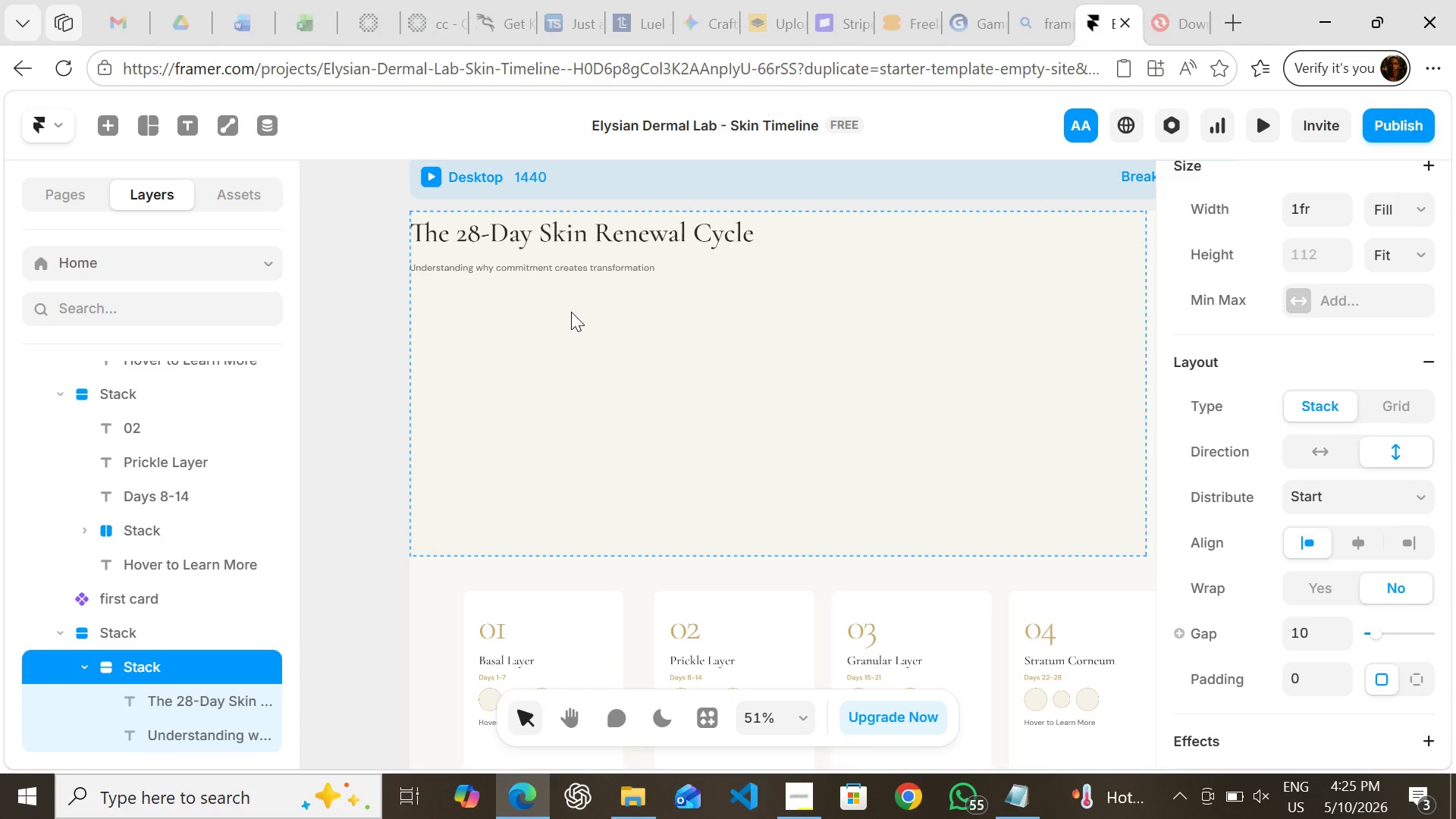 
key(Control+Z)
 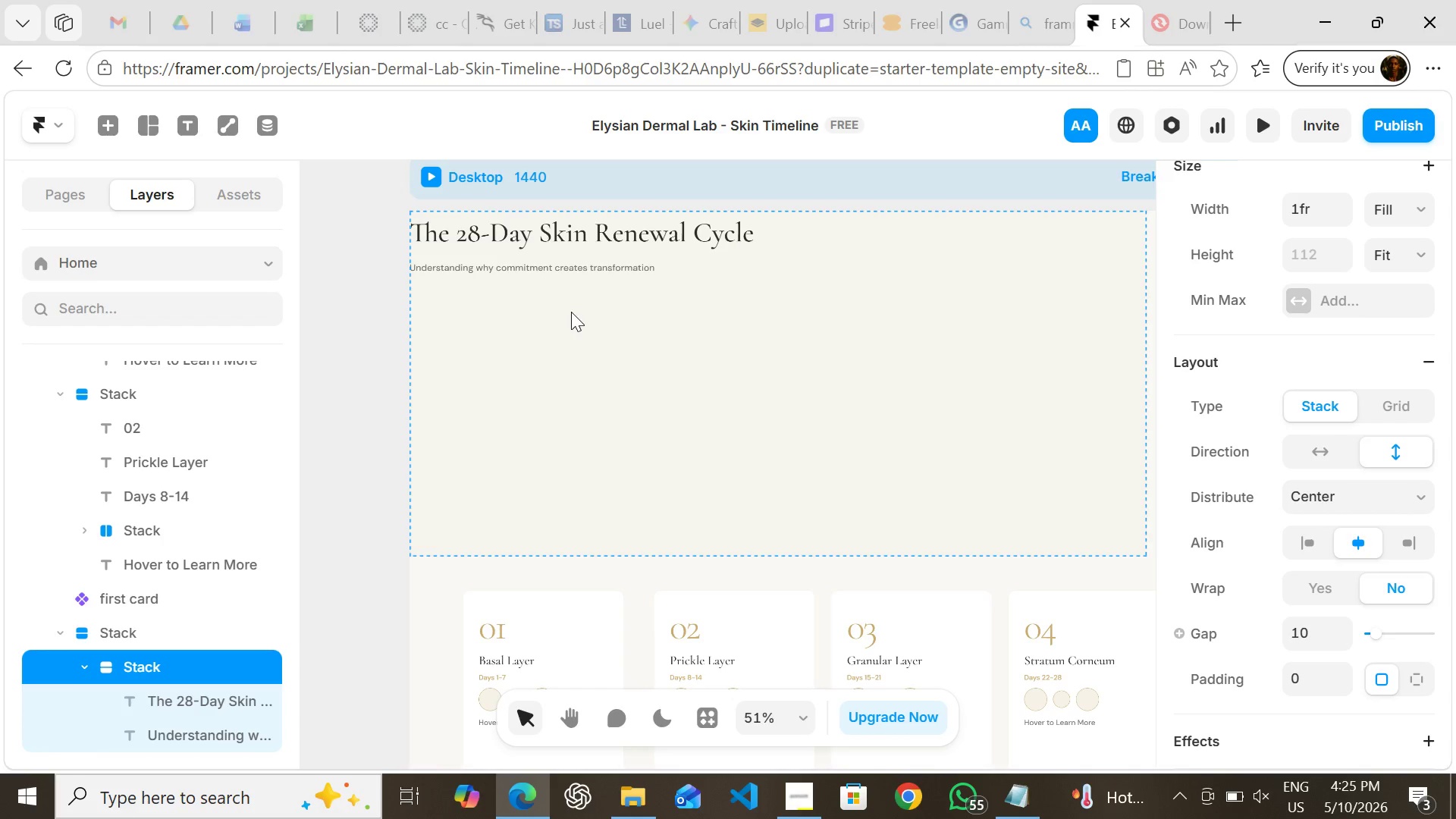 
key(Control+Z)
 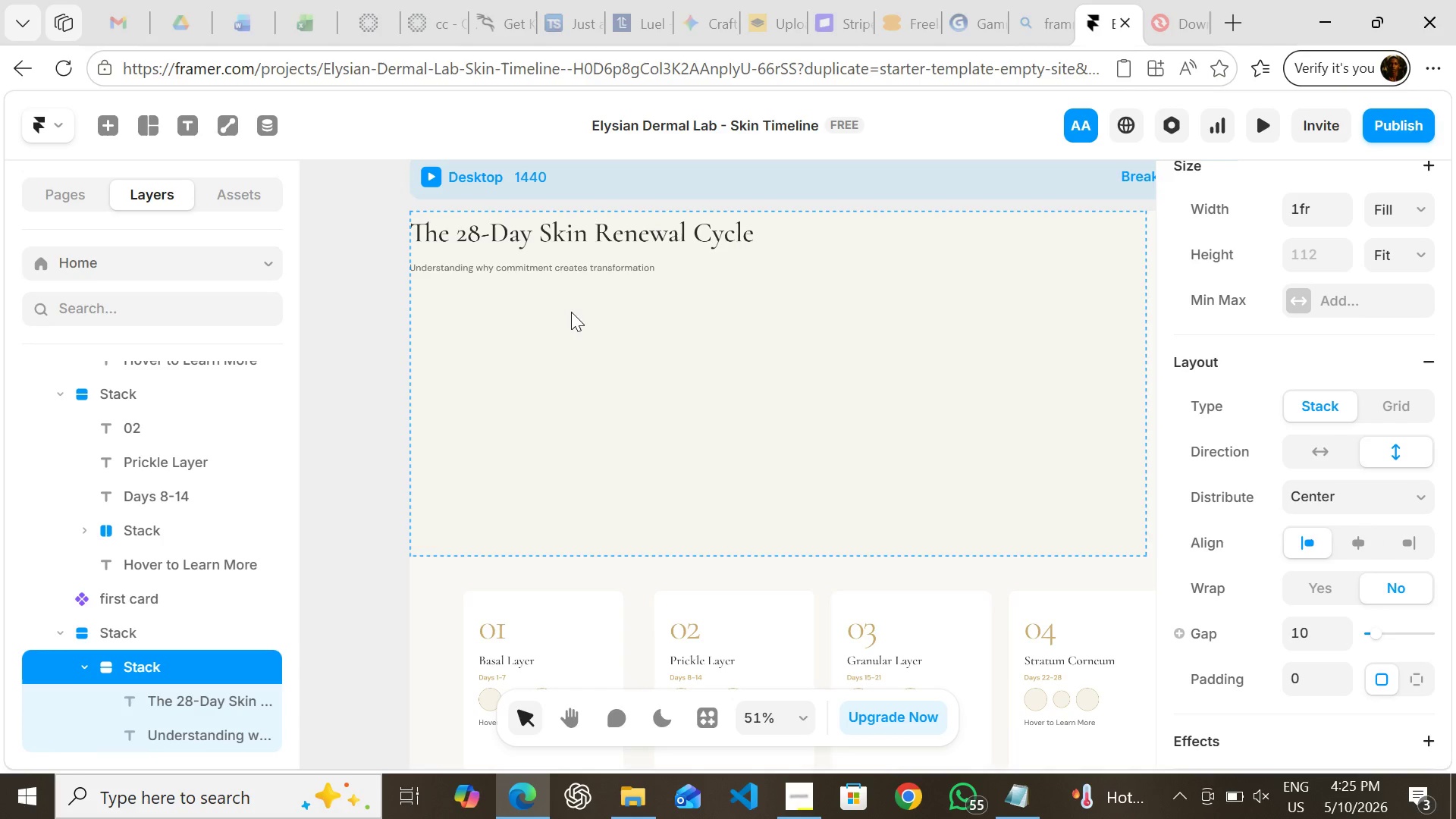 
key(Control+Z)
 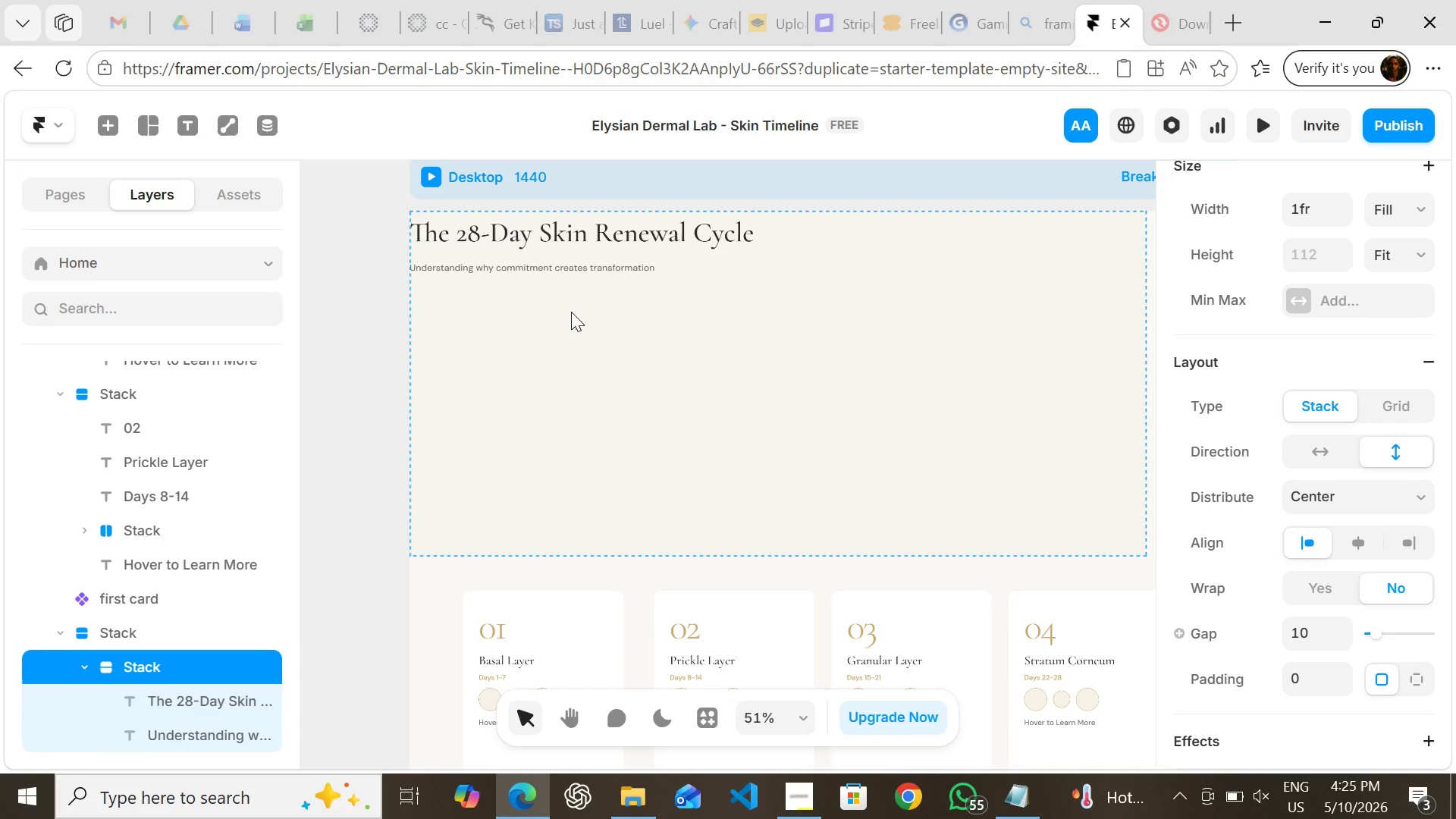 
key(Control+Z)
 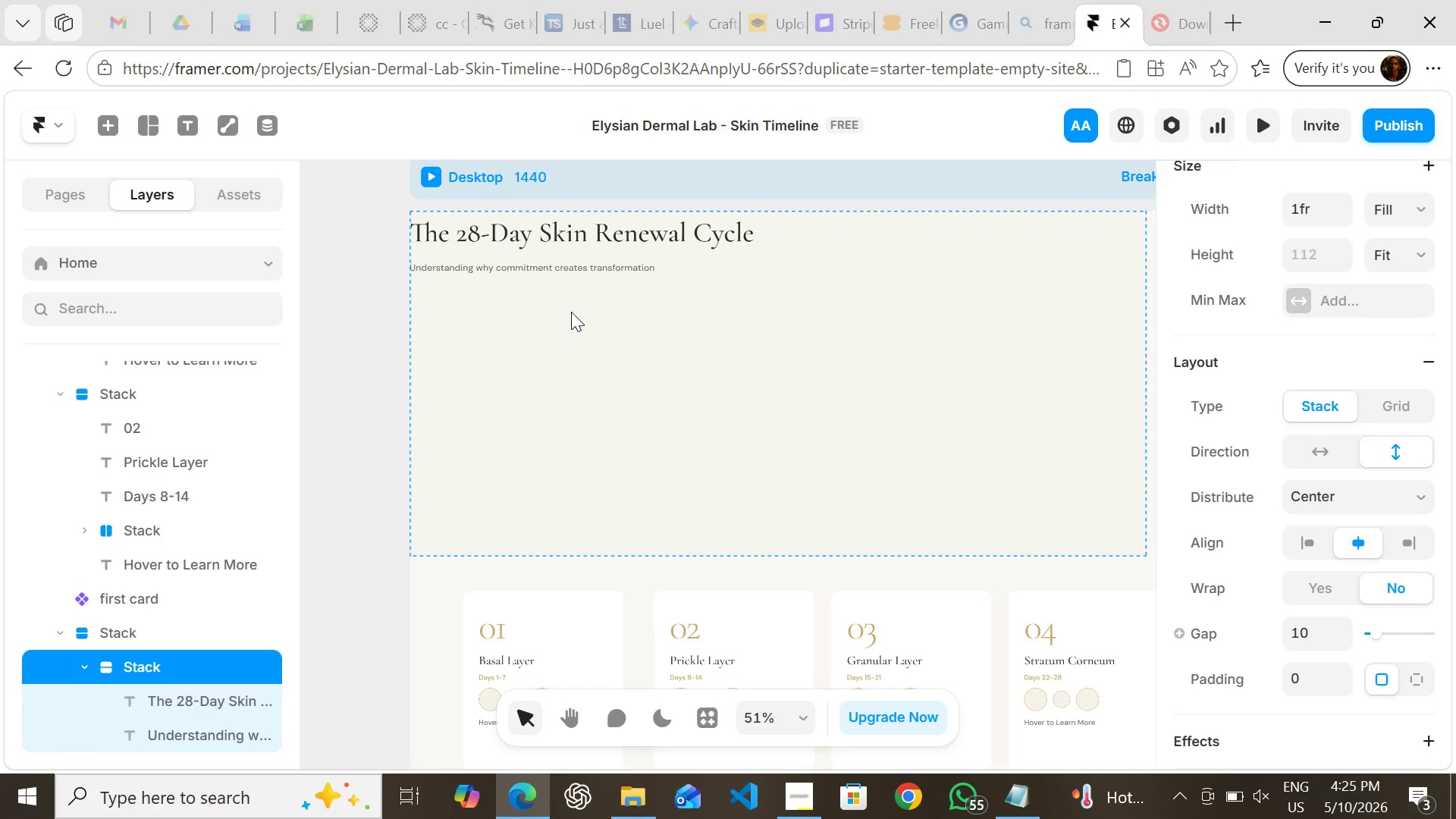 
key(Control+Z)
 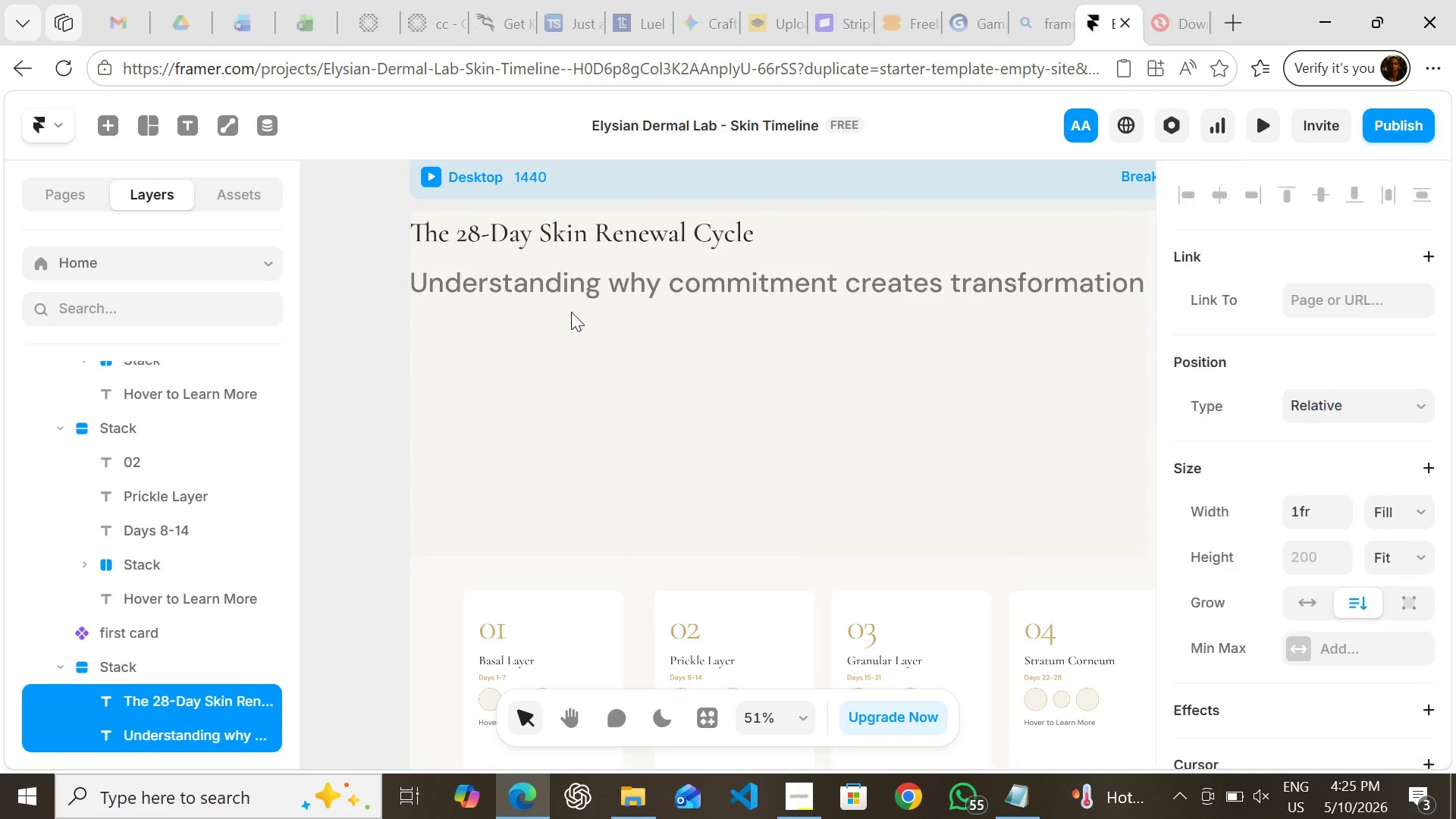 
key(Control+Z)
 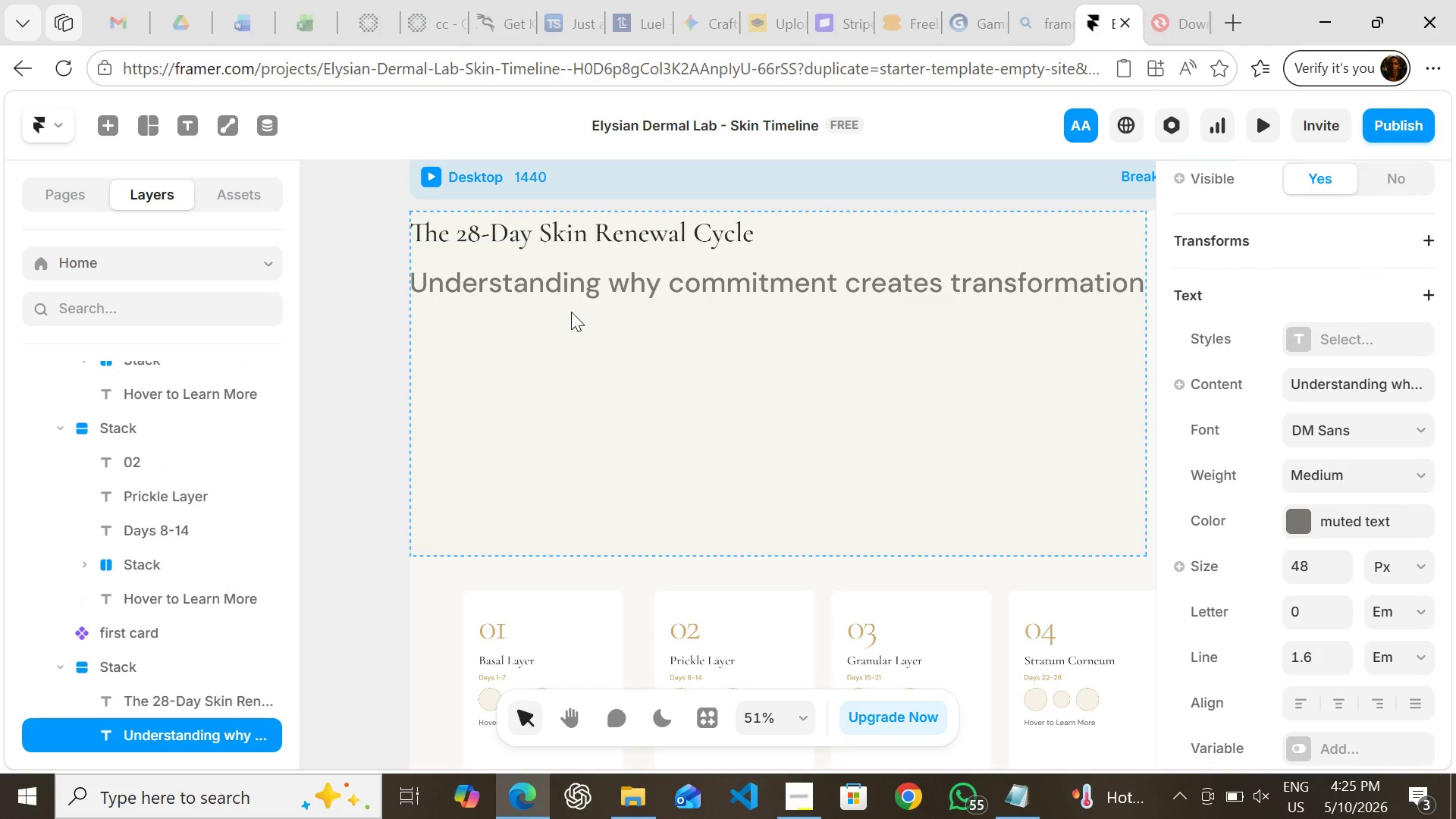 
key(Control+Z)
 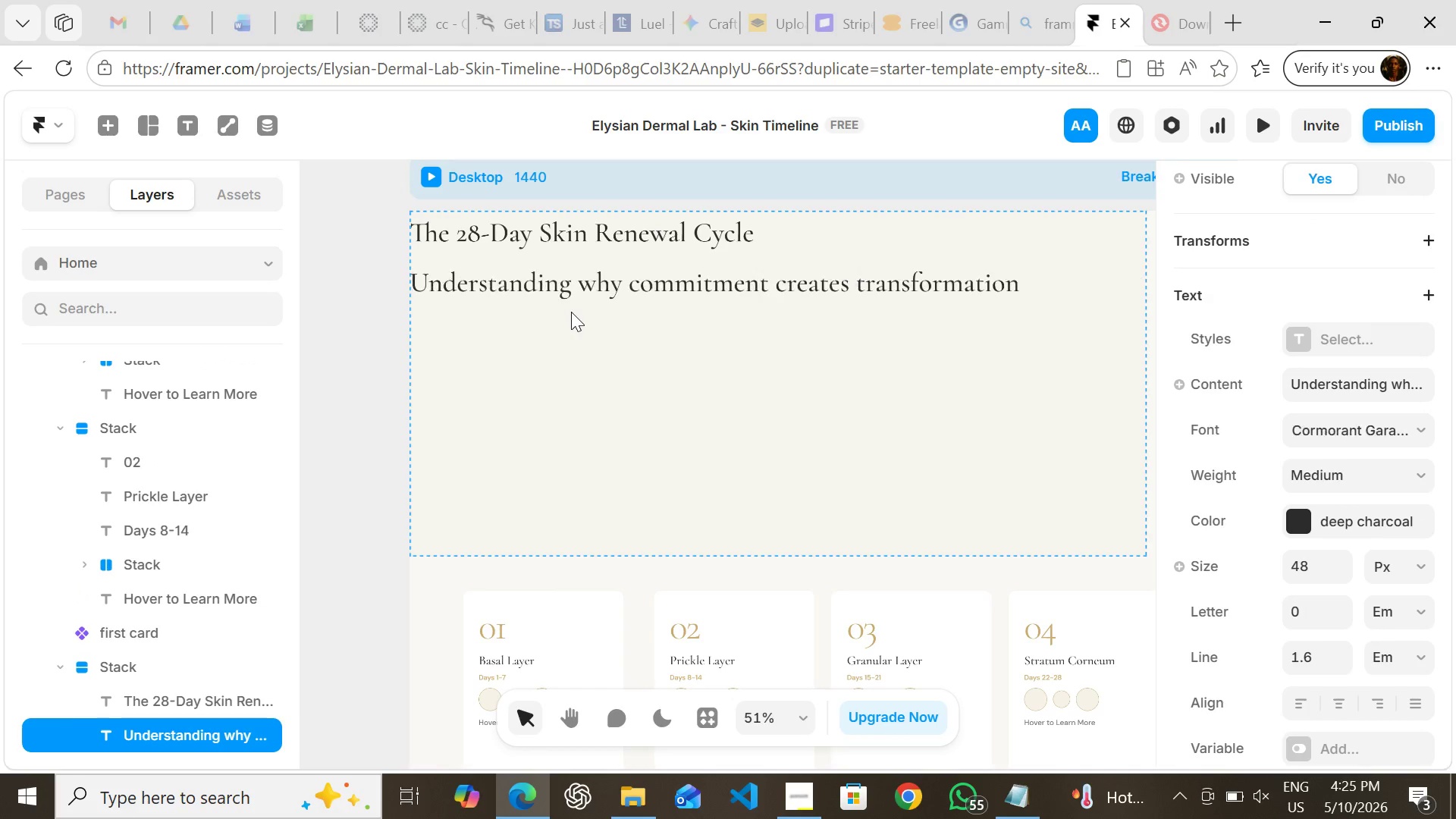 
key(Control+Z)
 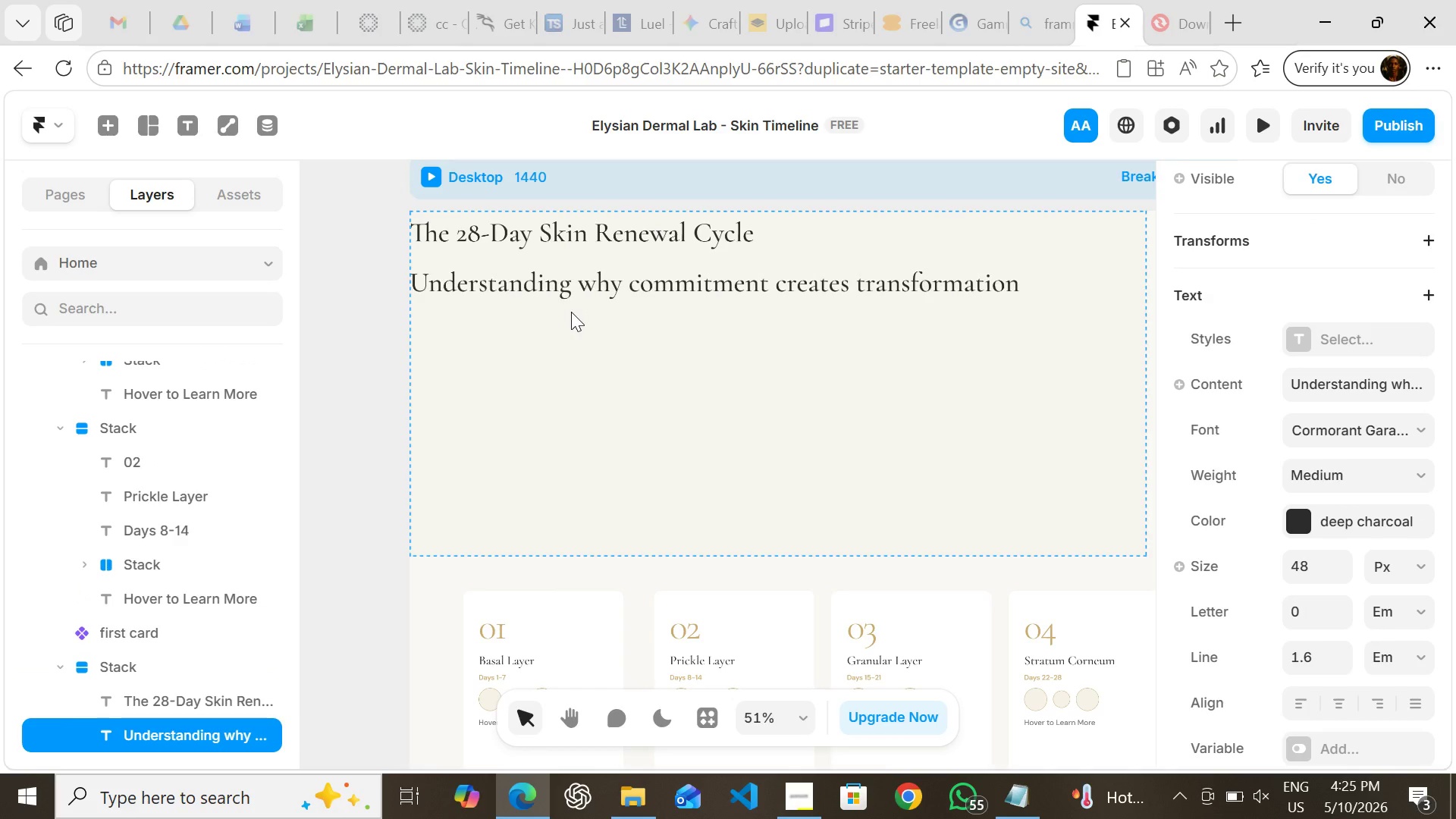 
key(Control+Z)
 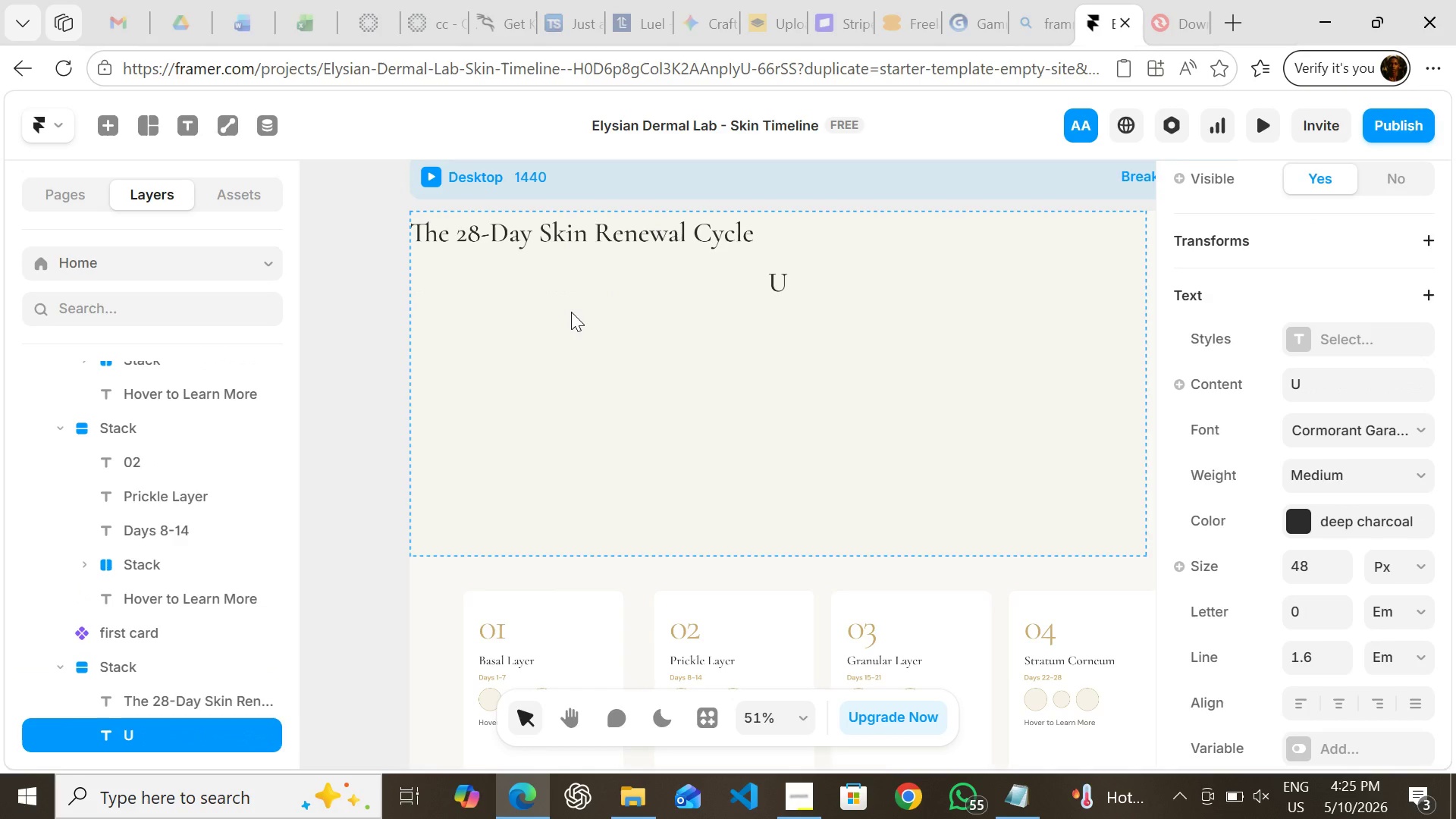 
key(Control+Z)
 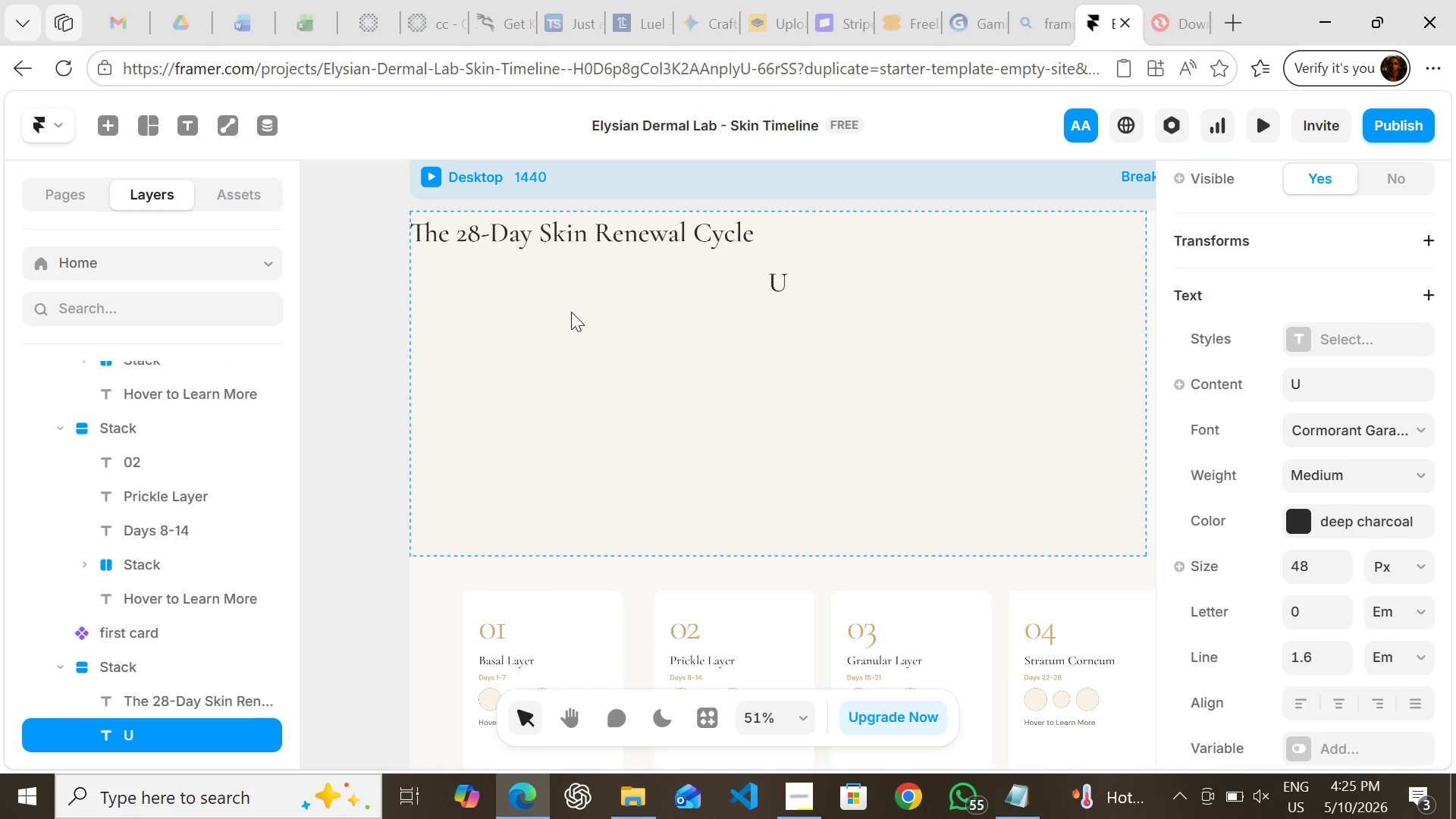 
key(Control+Z)
 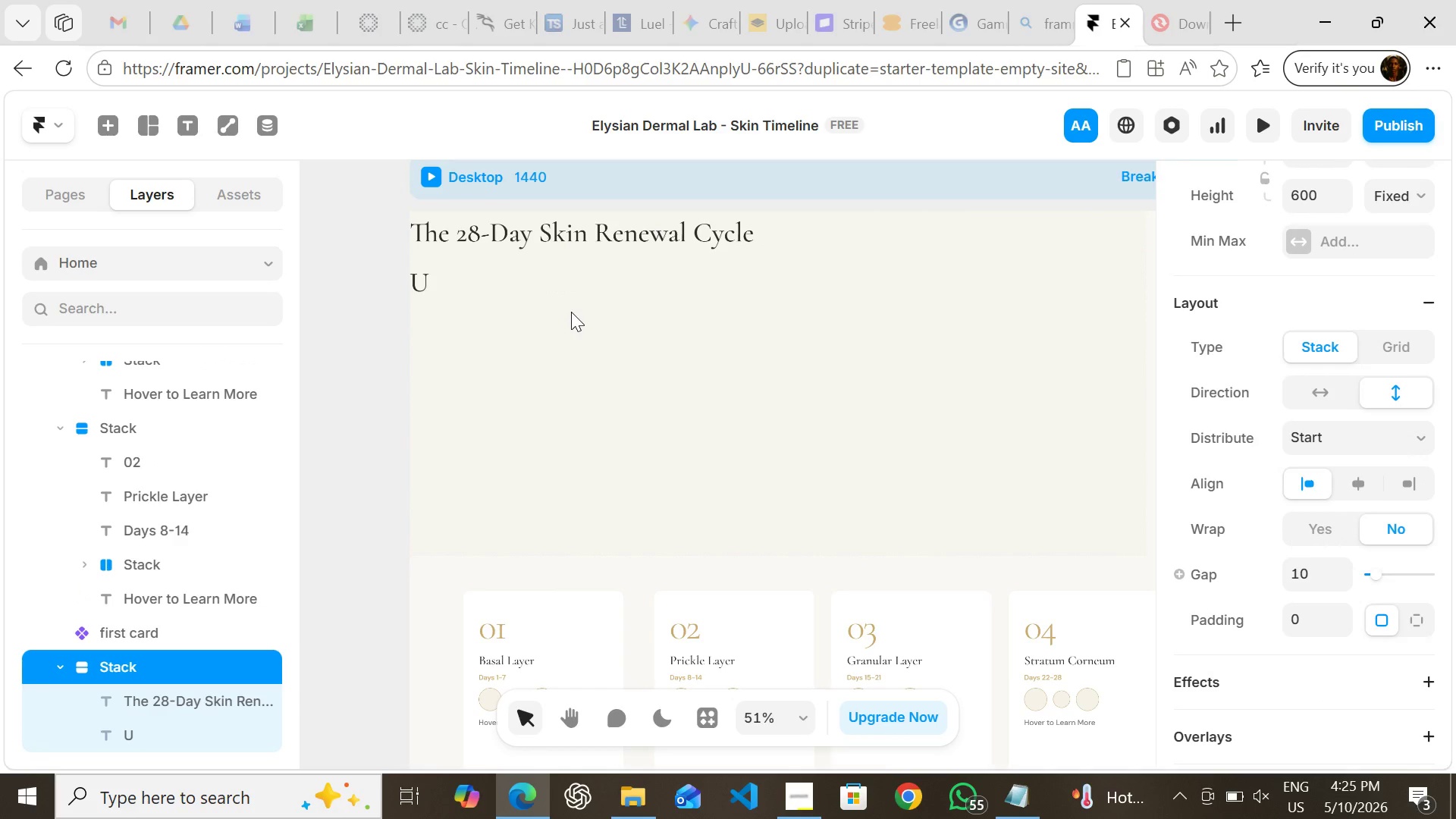 
key(Control+Z)
 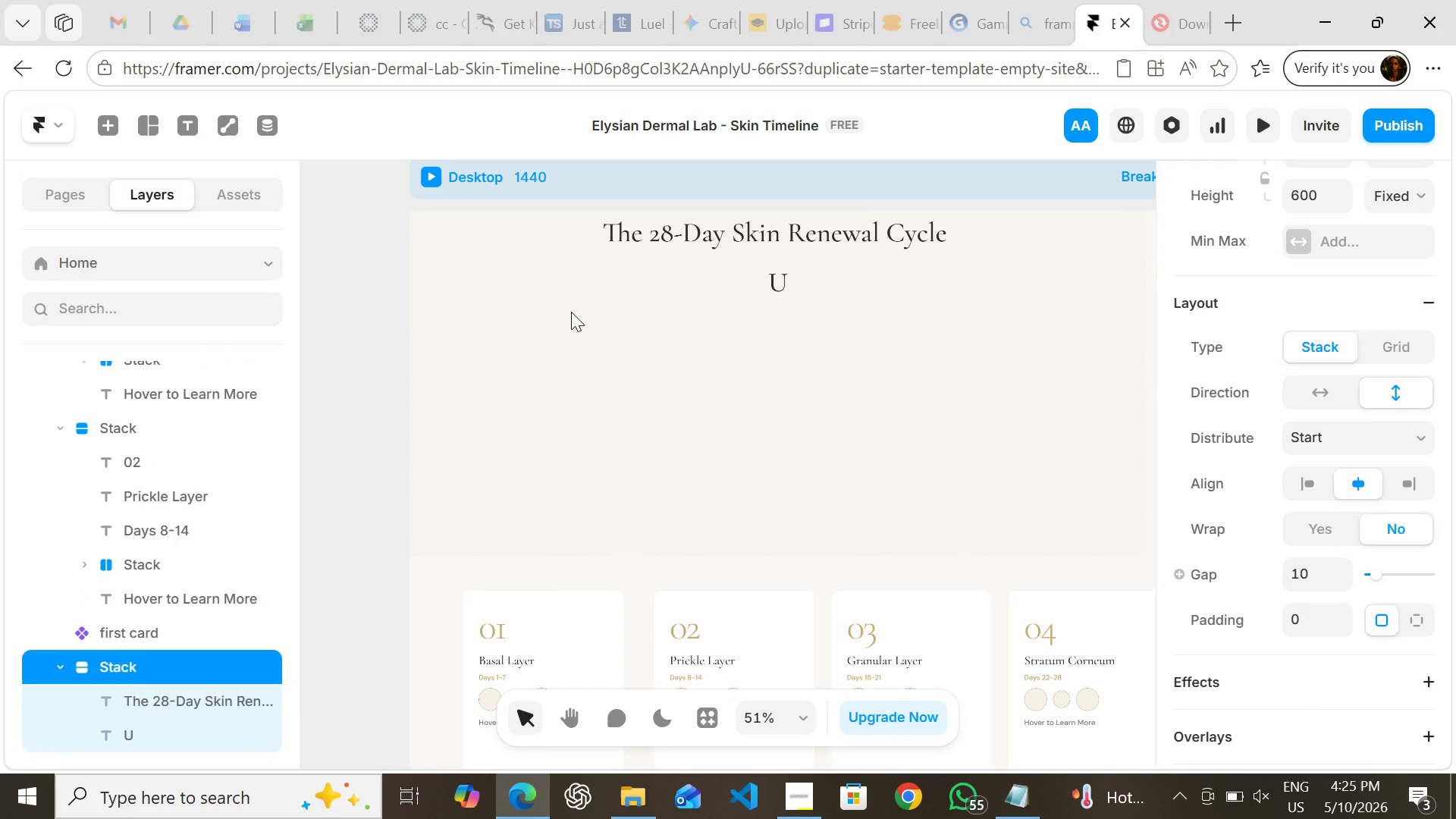 
key(Control+Z)
 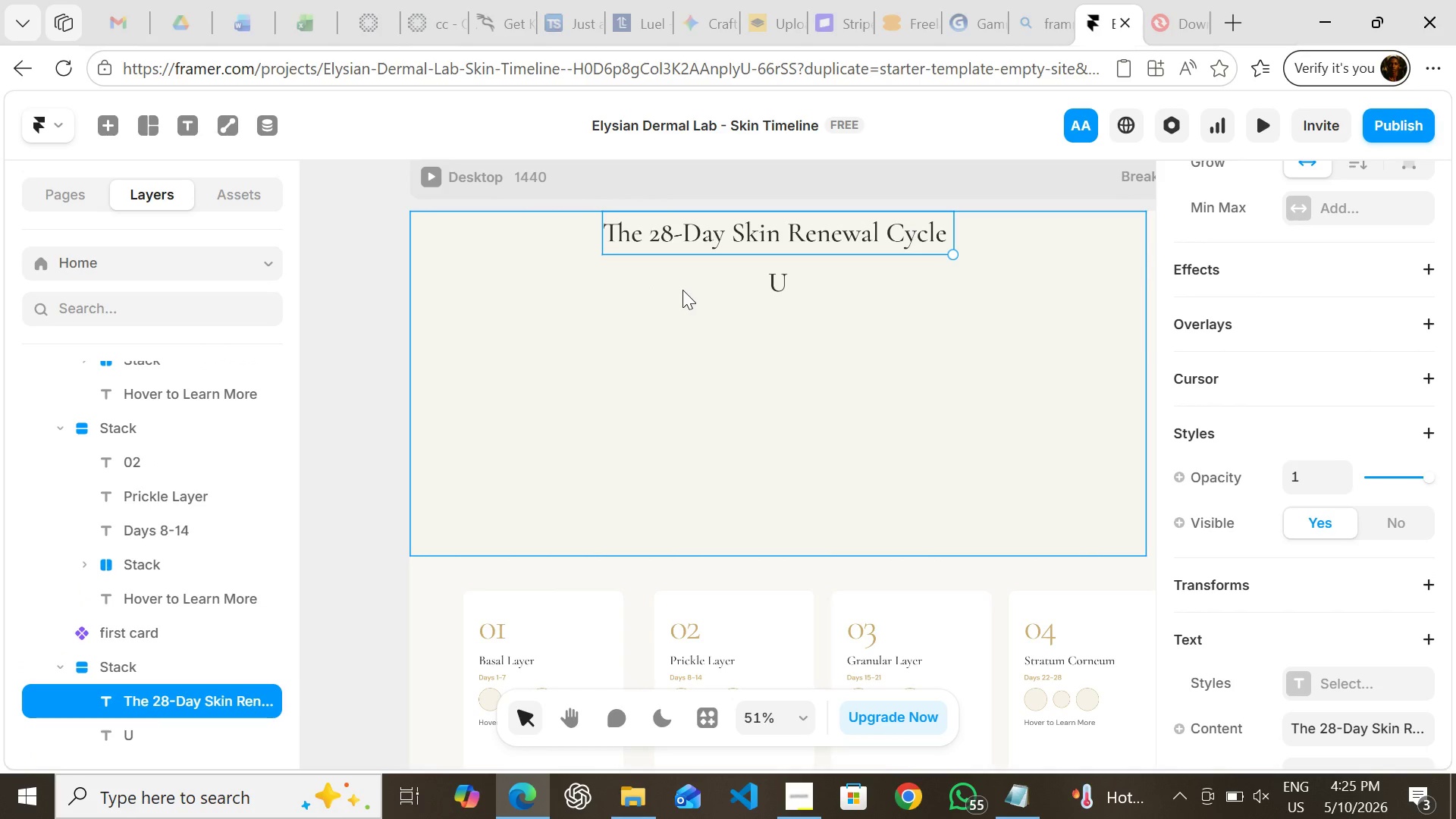 
key(Control+Z)
 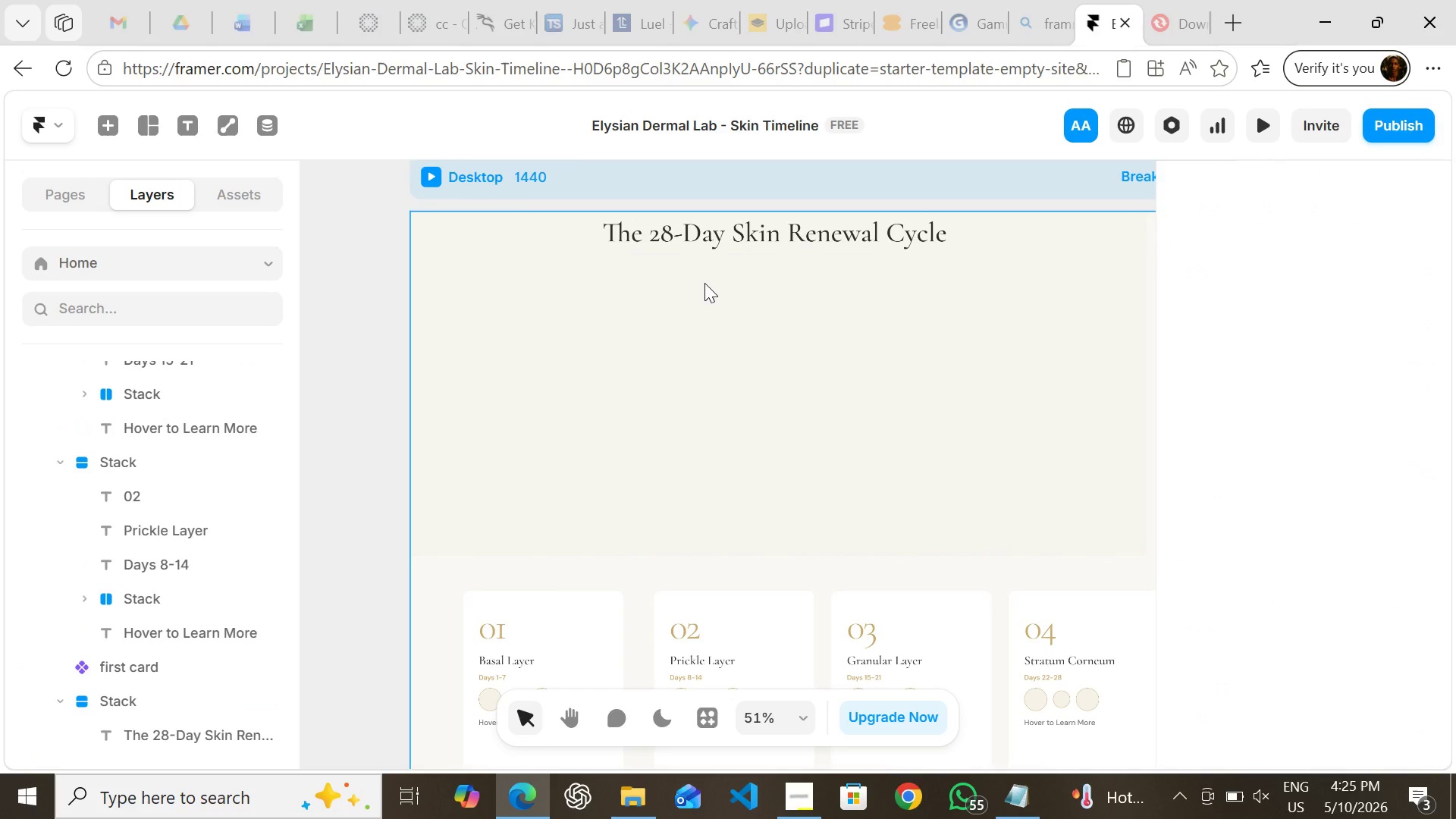 
key(Control+Z)
 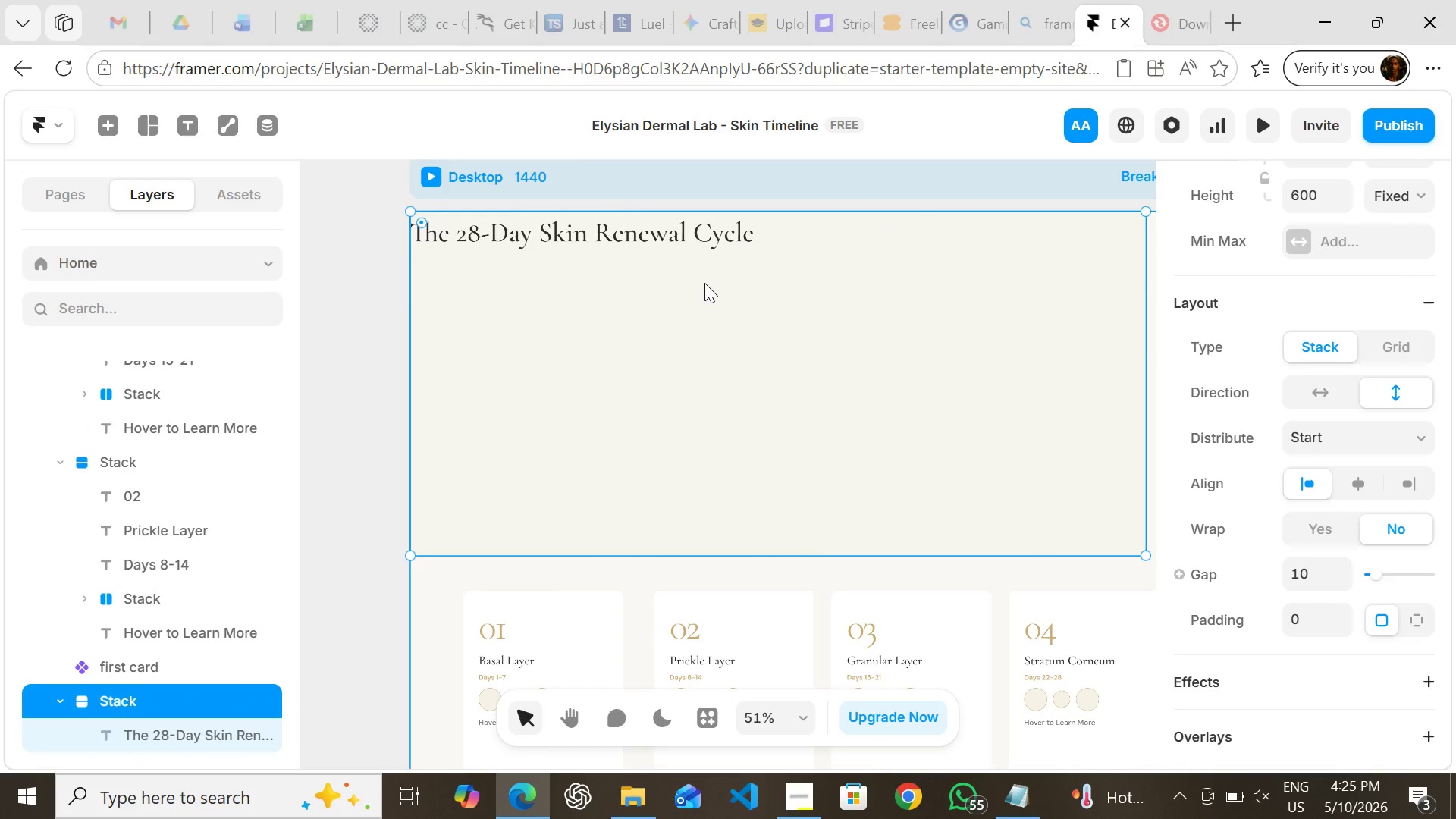 
key(Control+Z)
 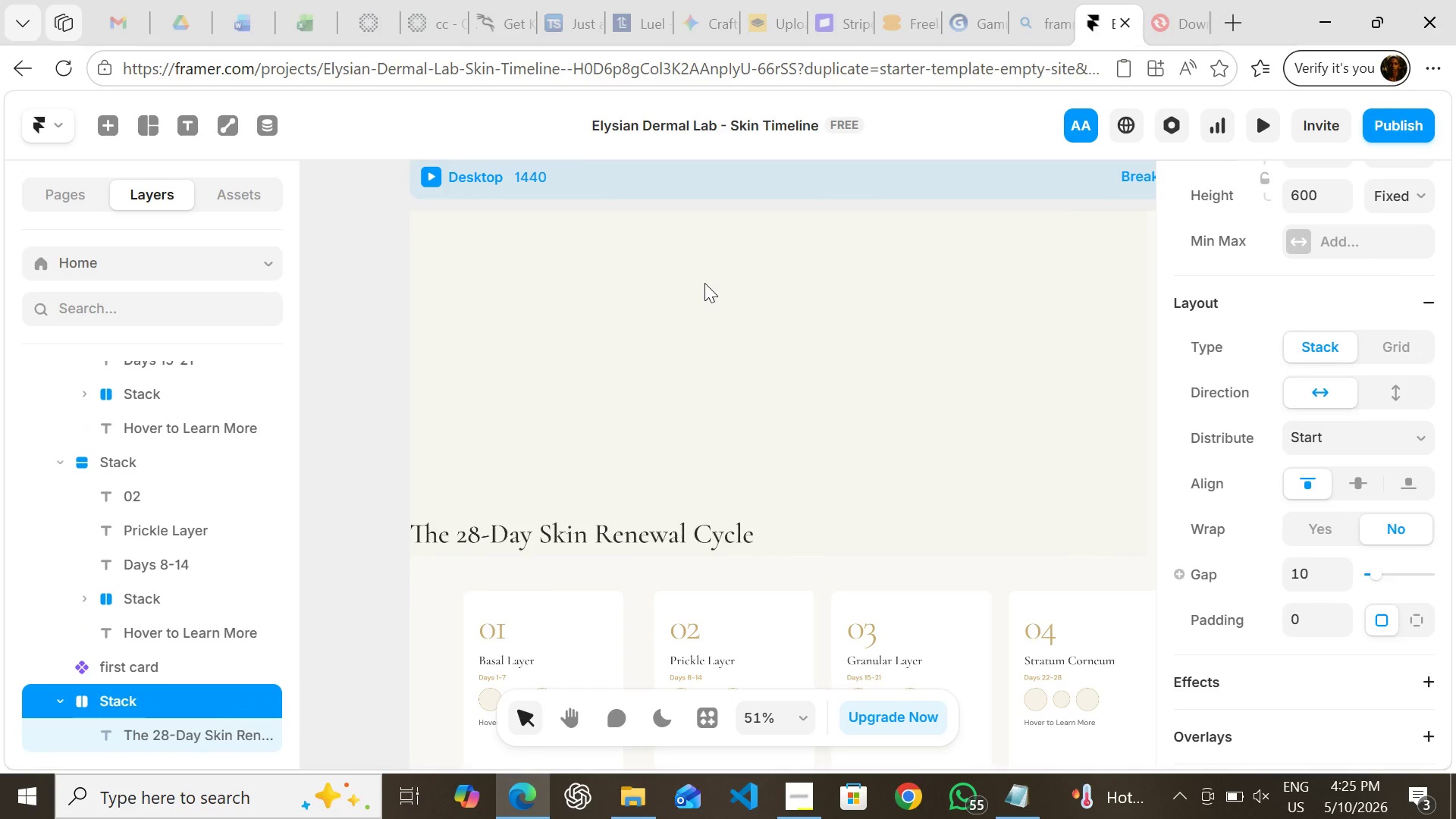 
key(Control+Z)
 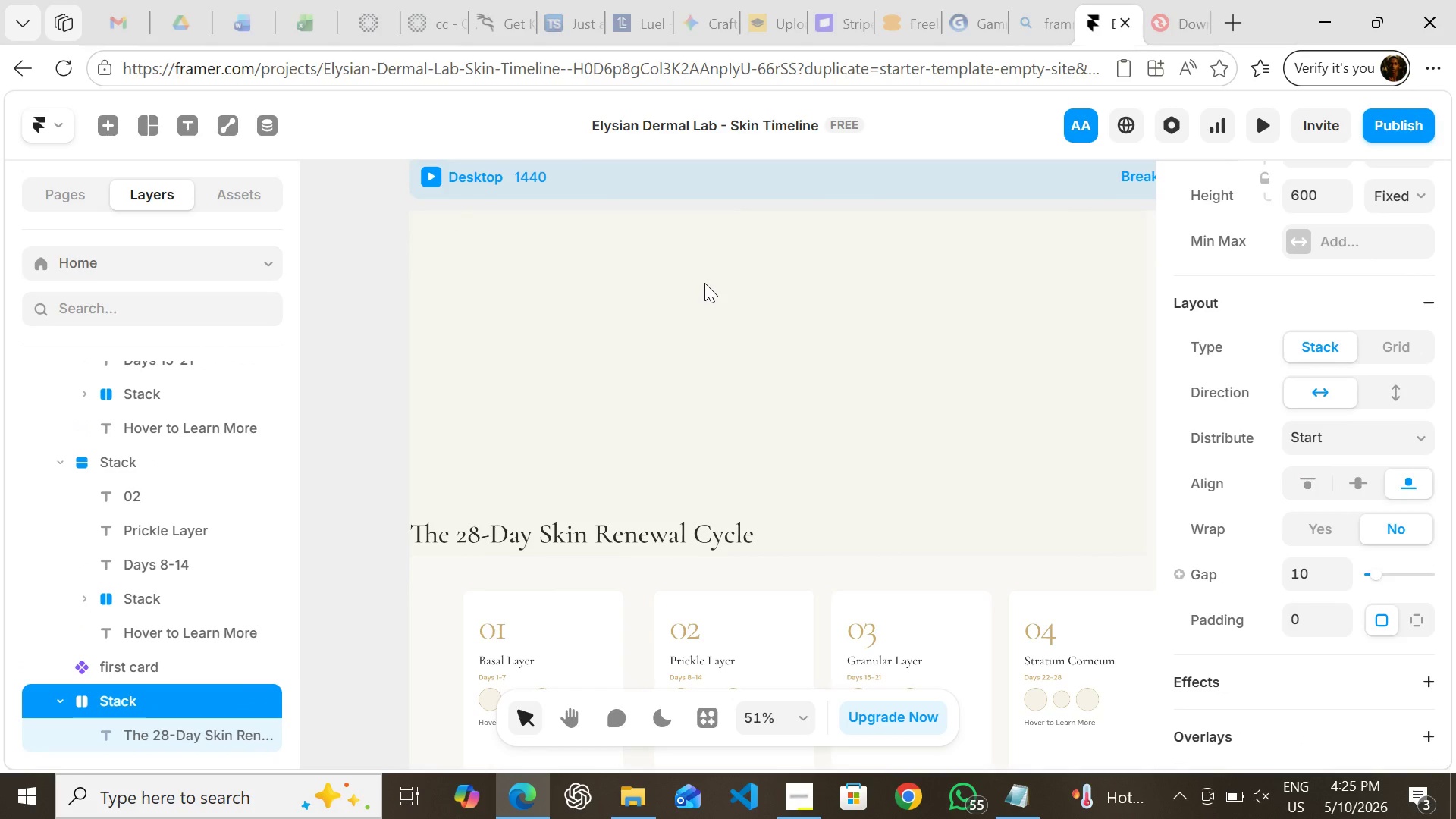 
key(Control+Z)
 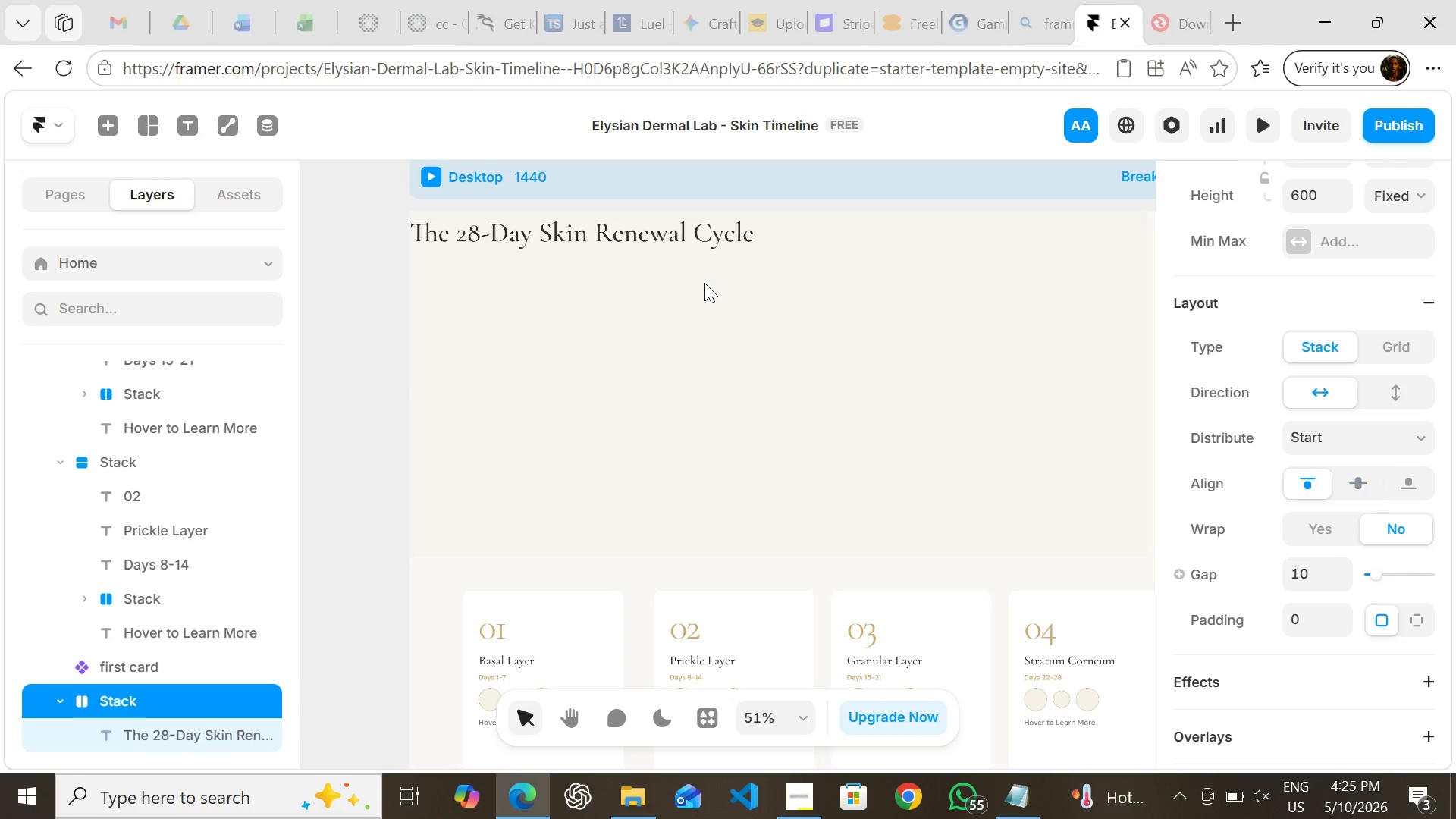 
key(Control+Z)
 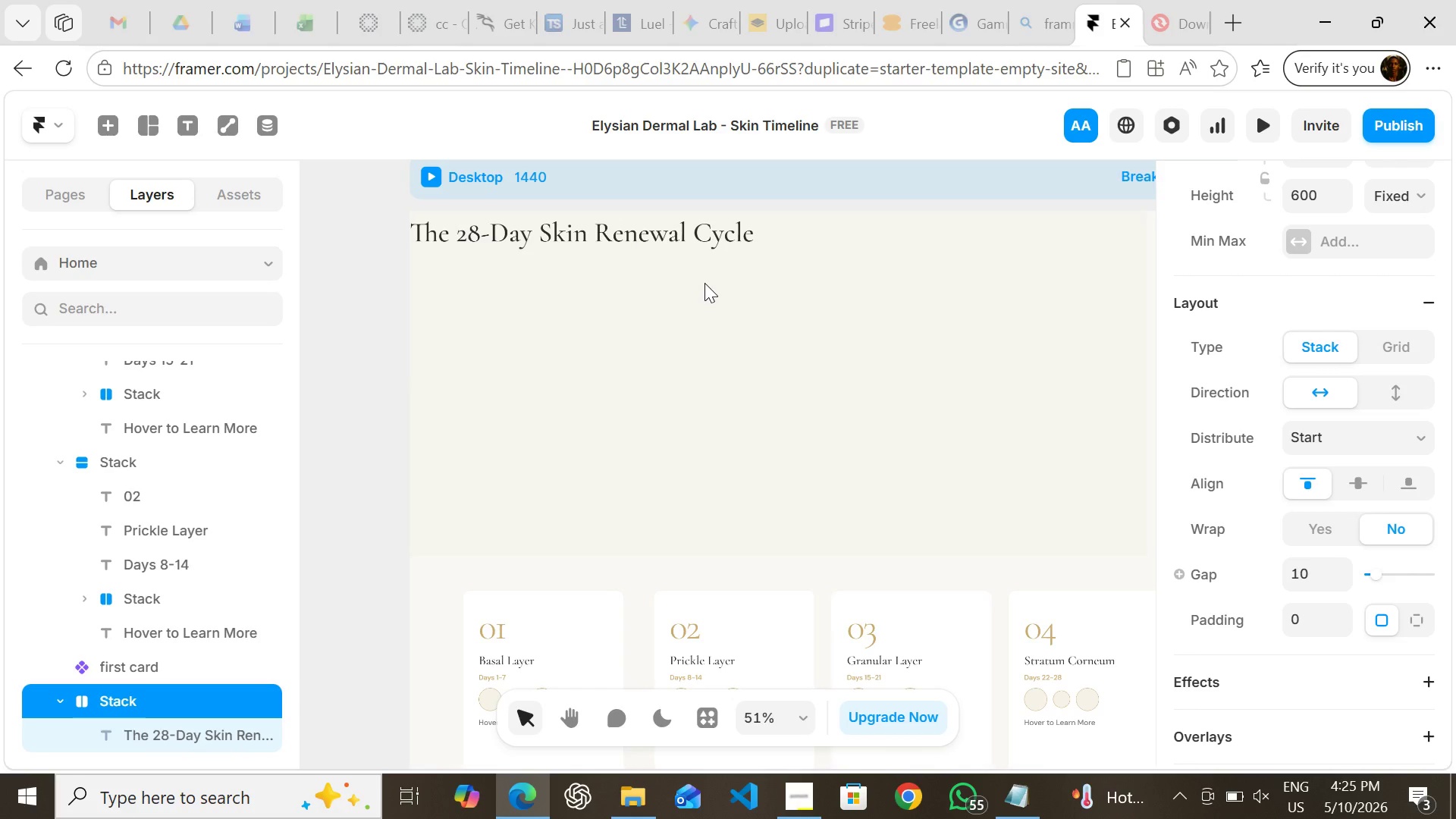 
key(Control+Z)
 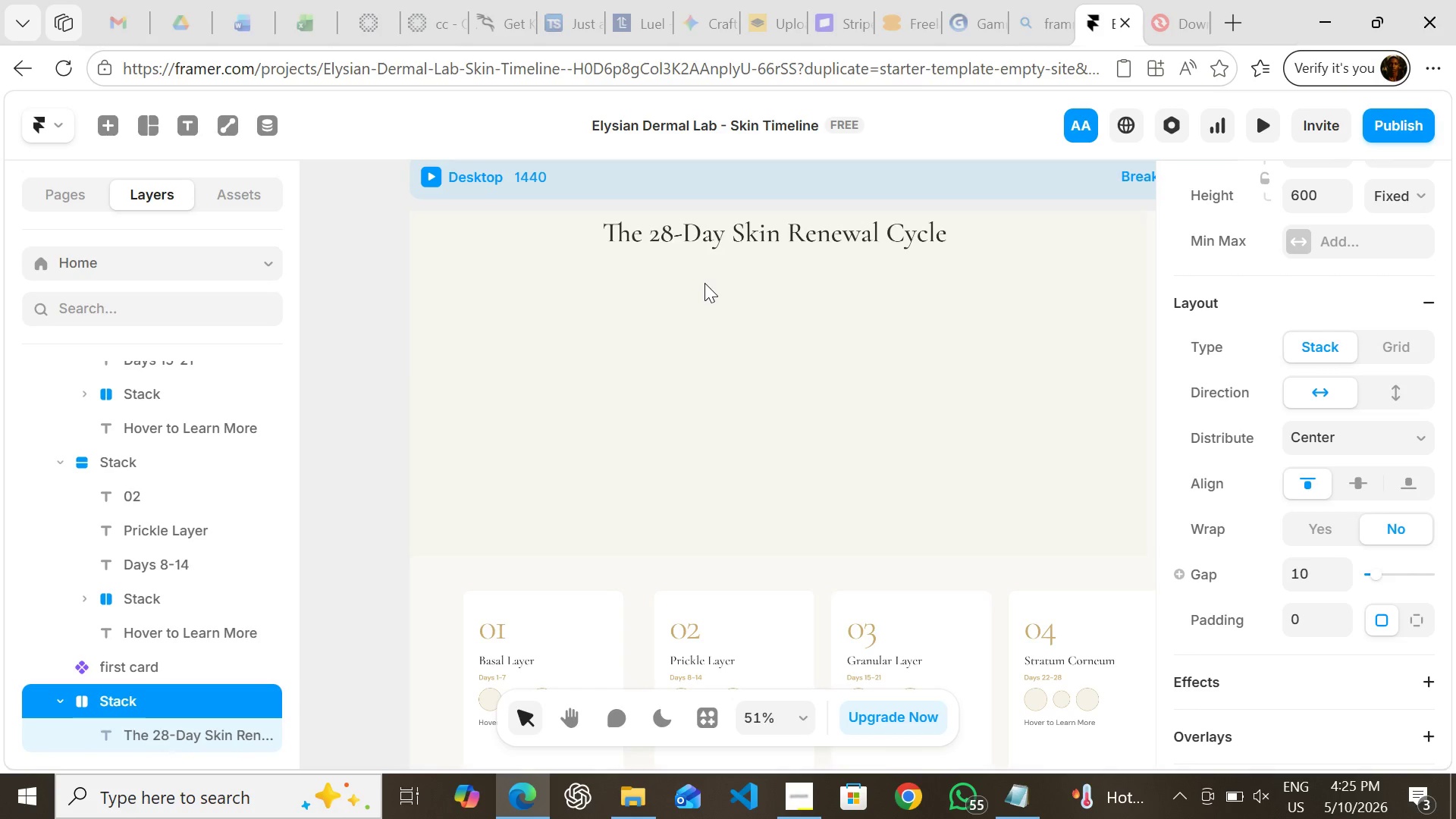 
key(Control+Z)
 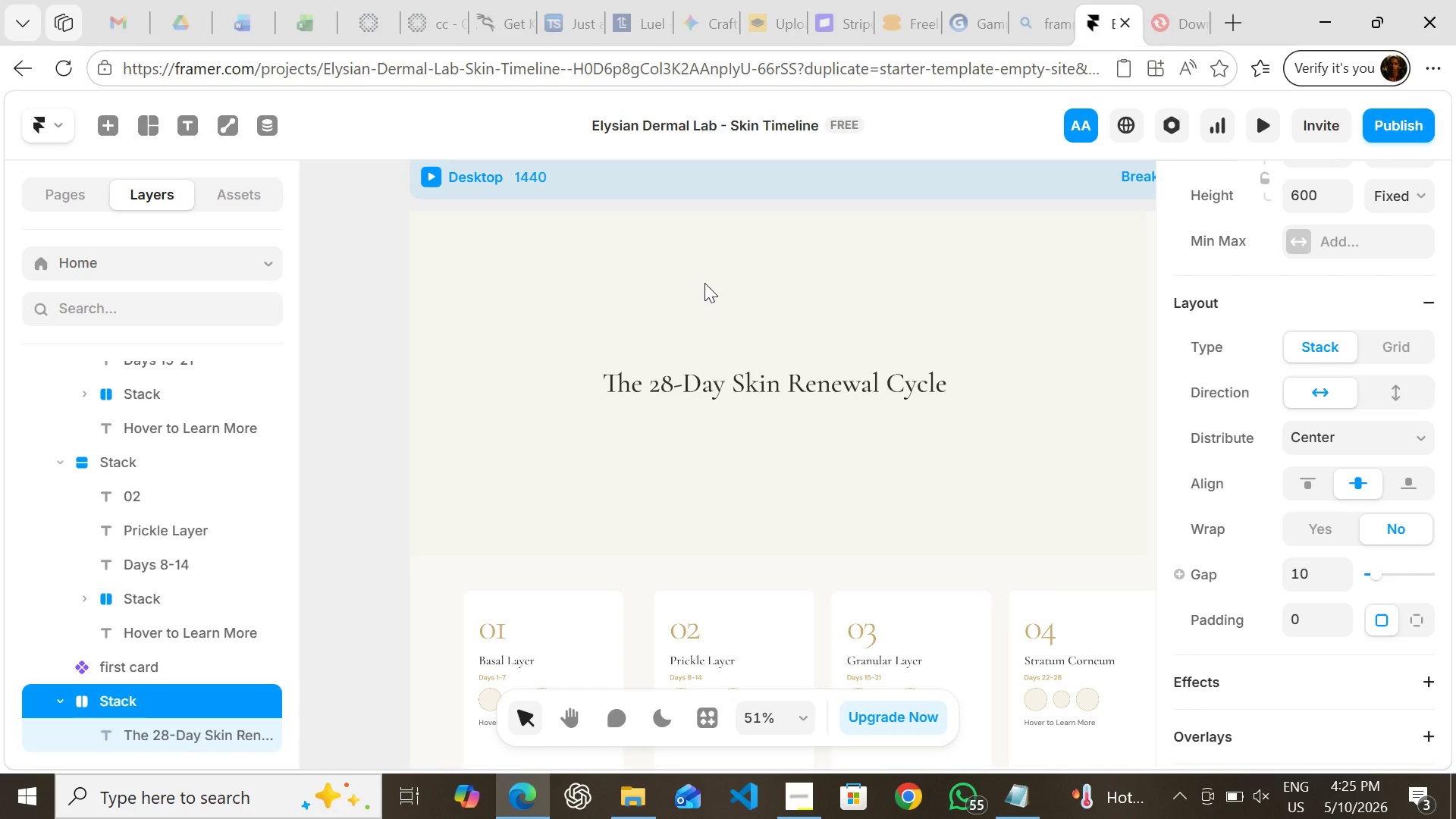 
key(Control+Z)
 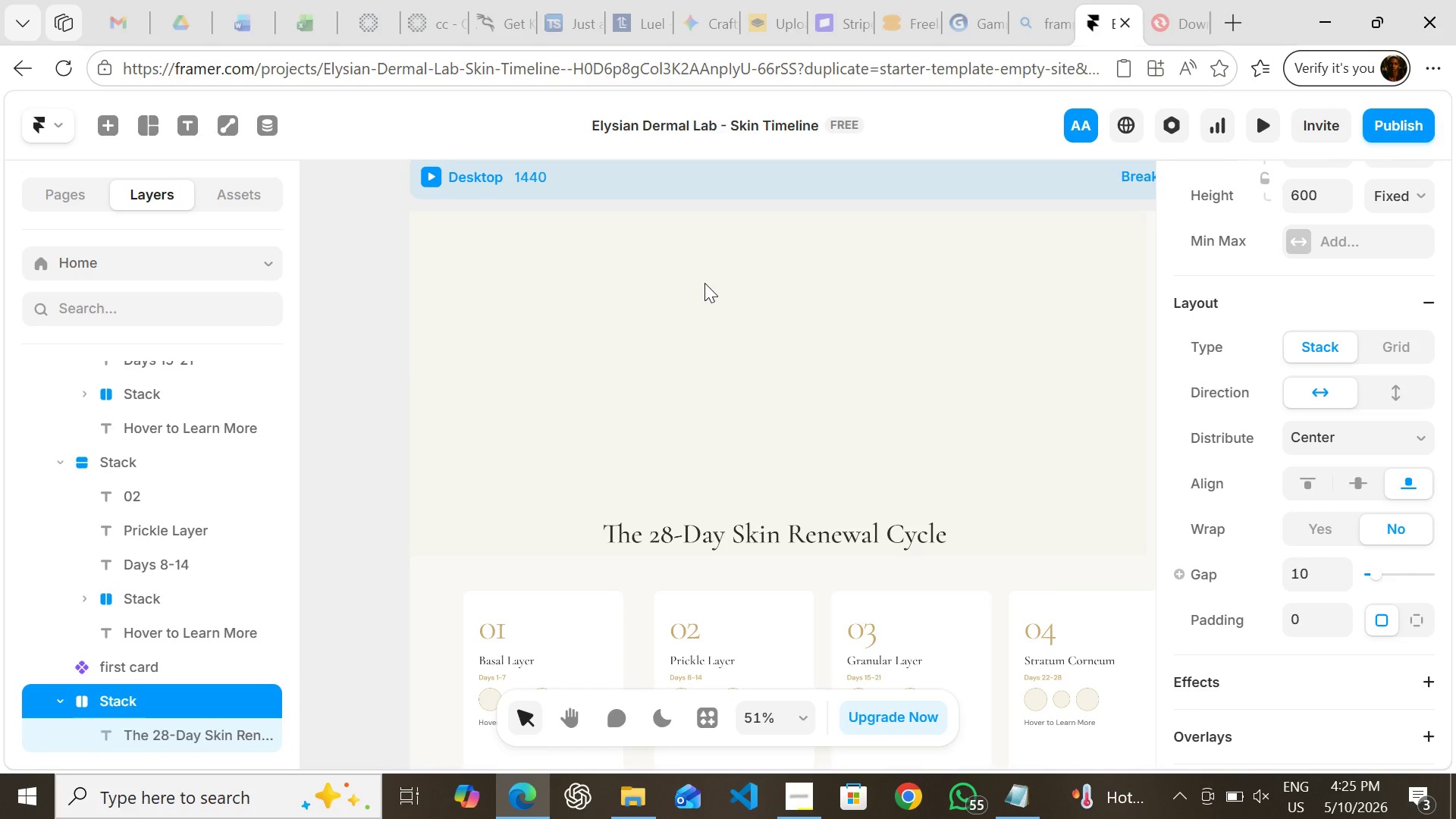 
key(Control+Z)
 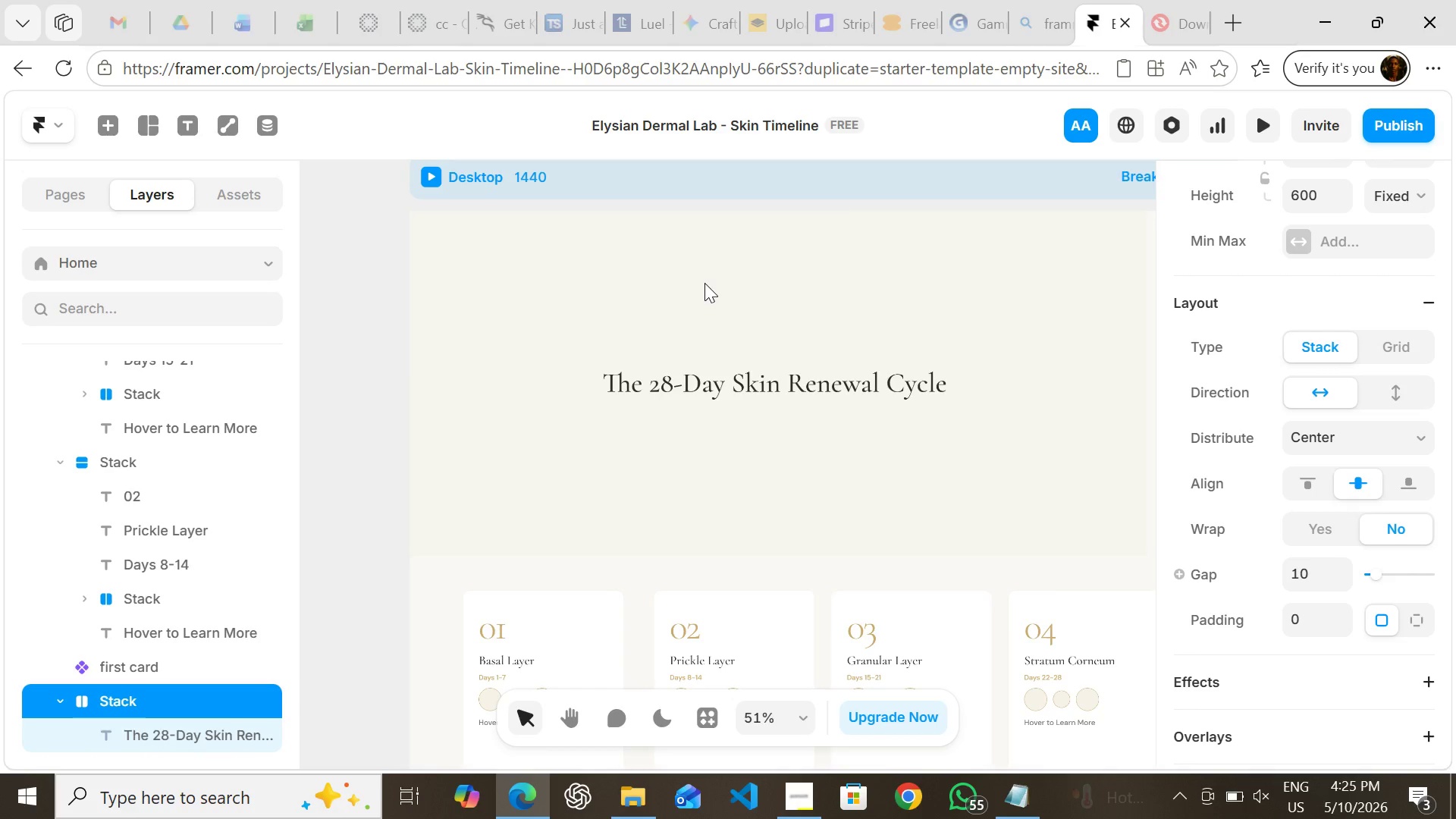 
key(Control+Z)
 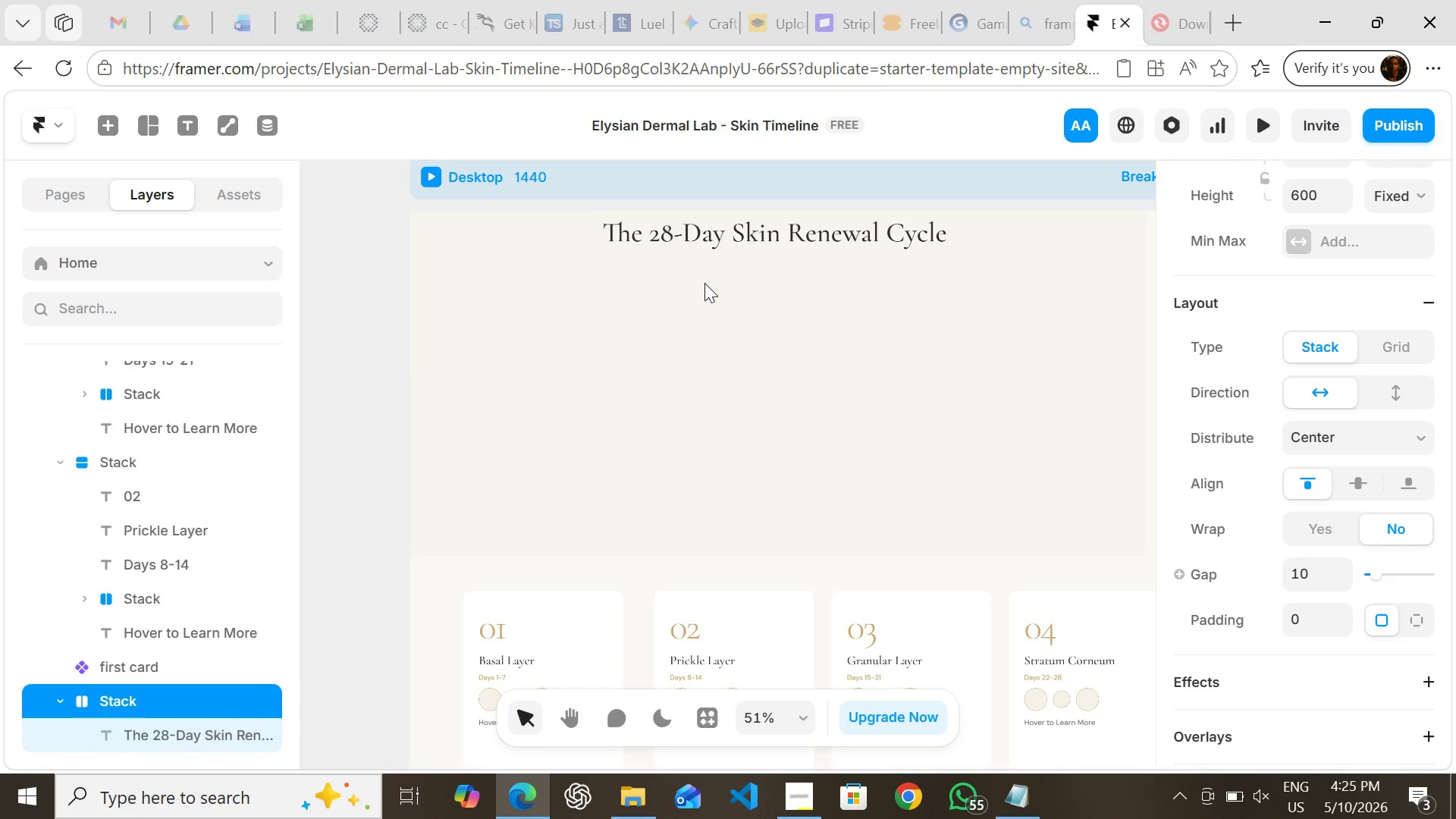 
key(Control+Z)
 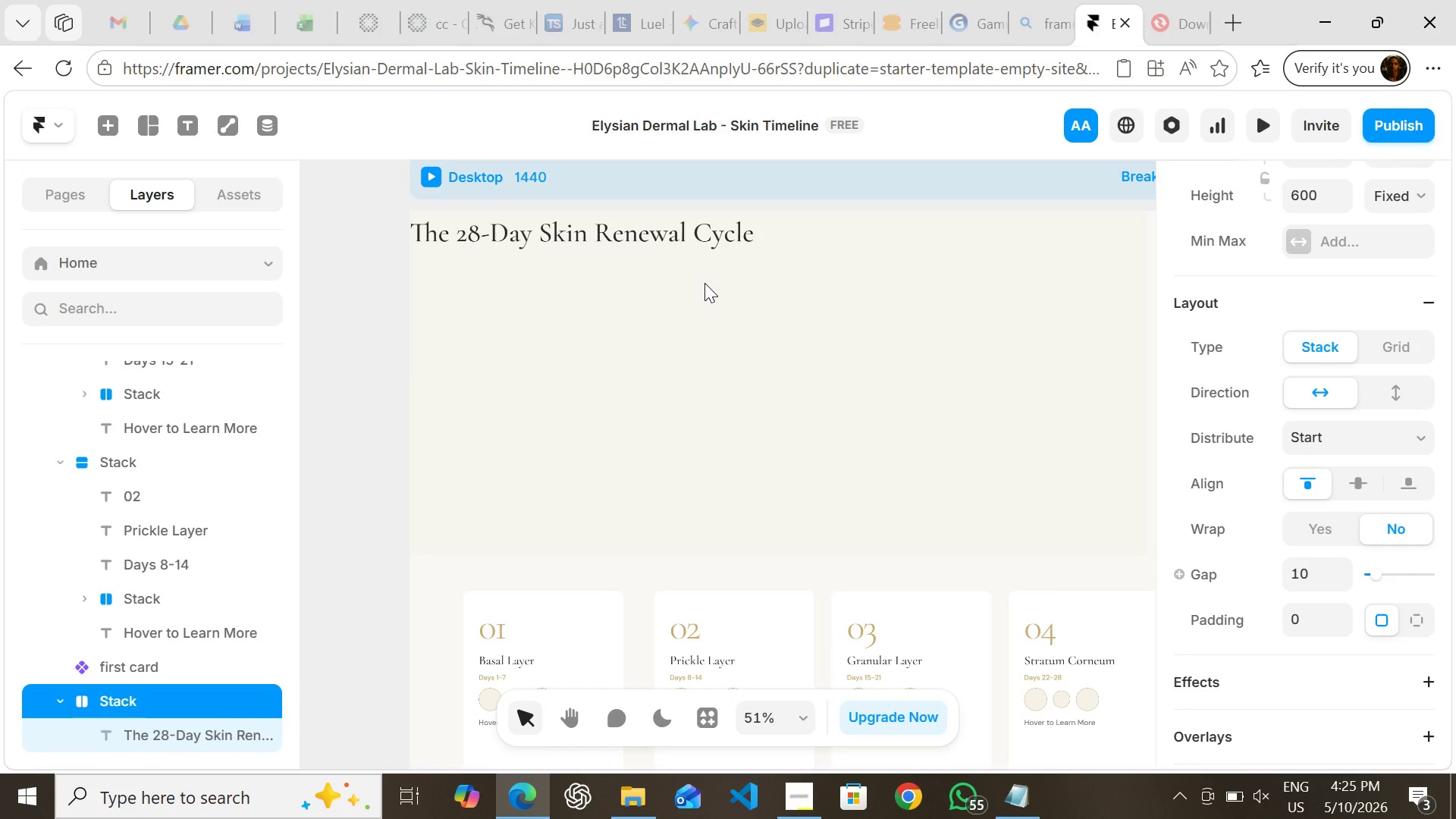 
key(Control+Z)
 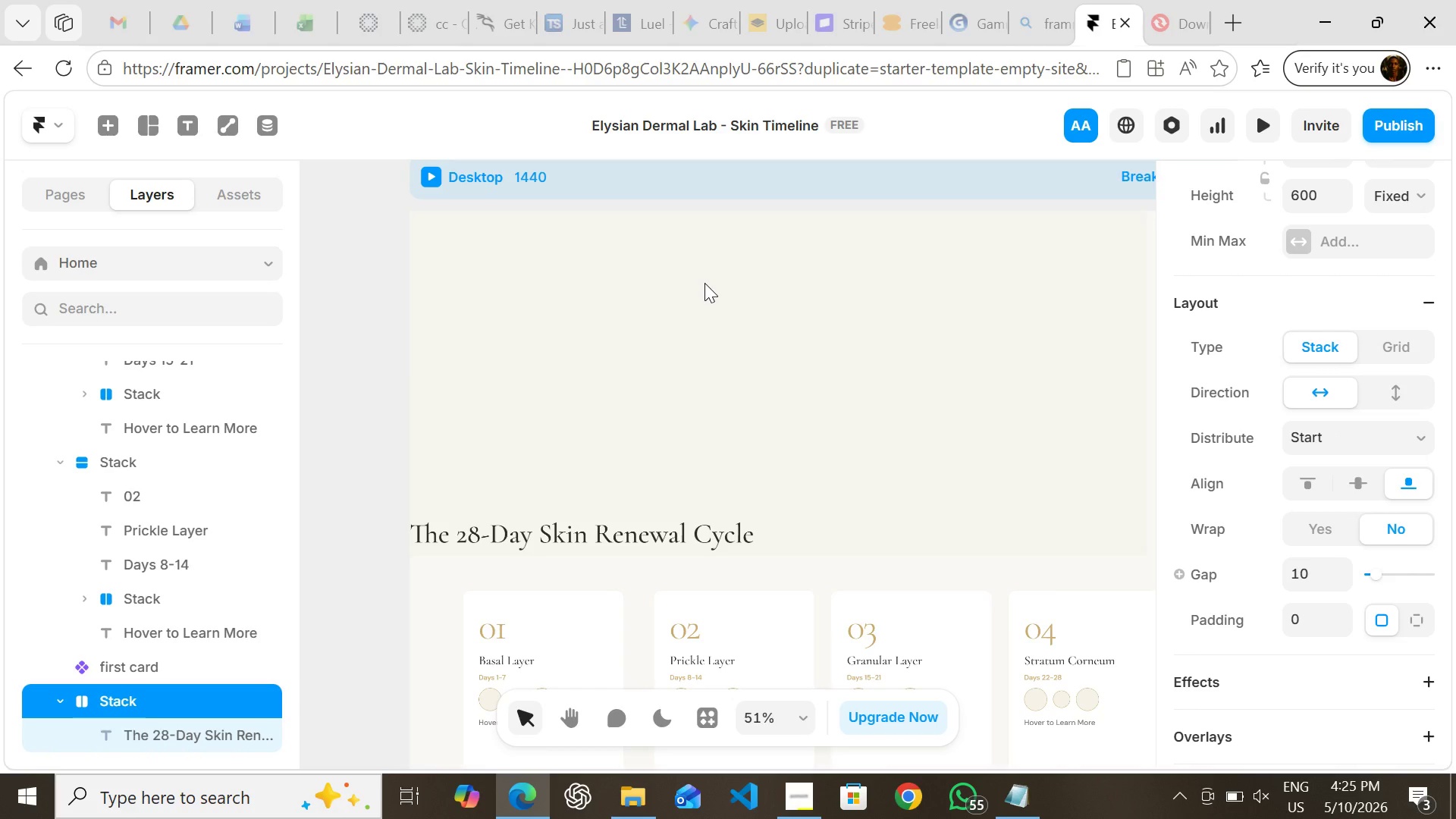 
key(Control+Z)
 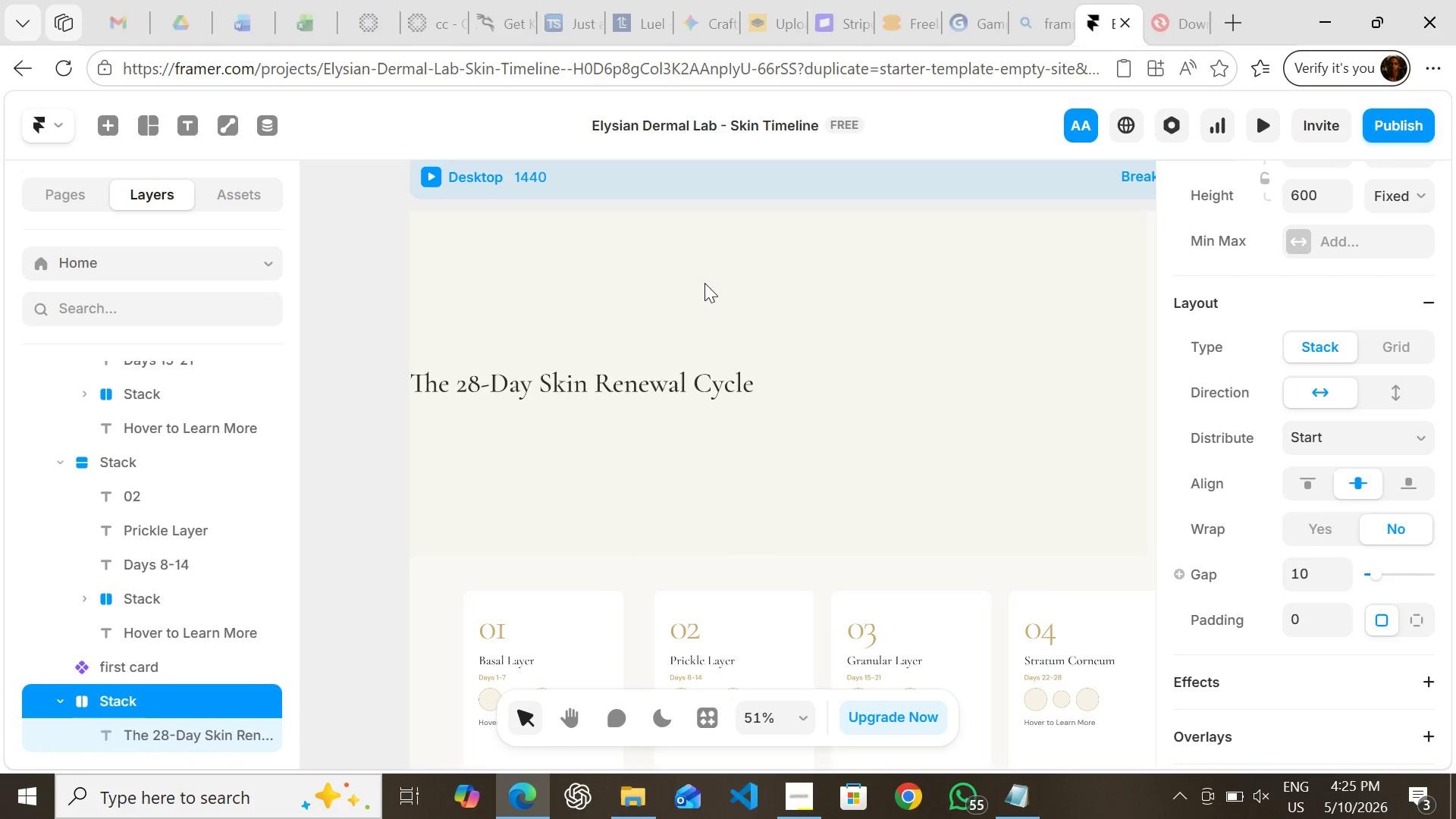 
key(Control+Z)
 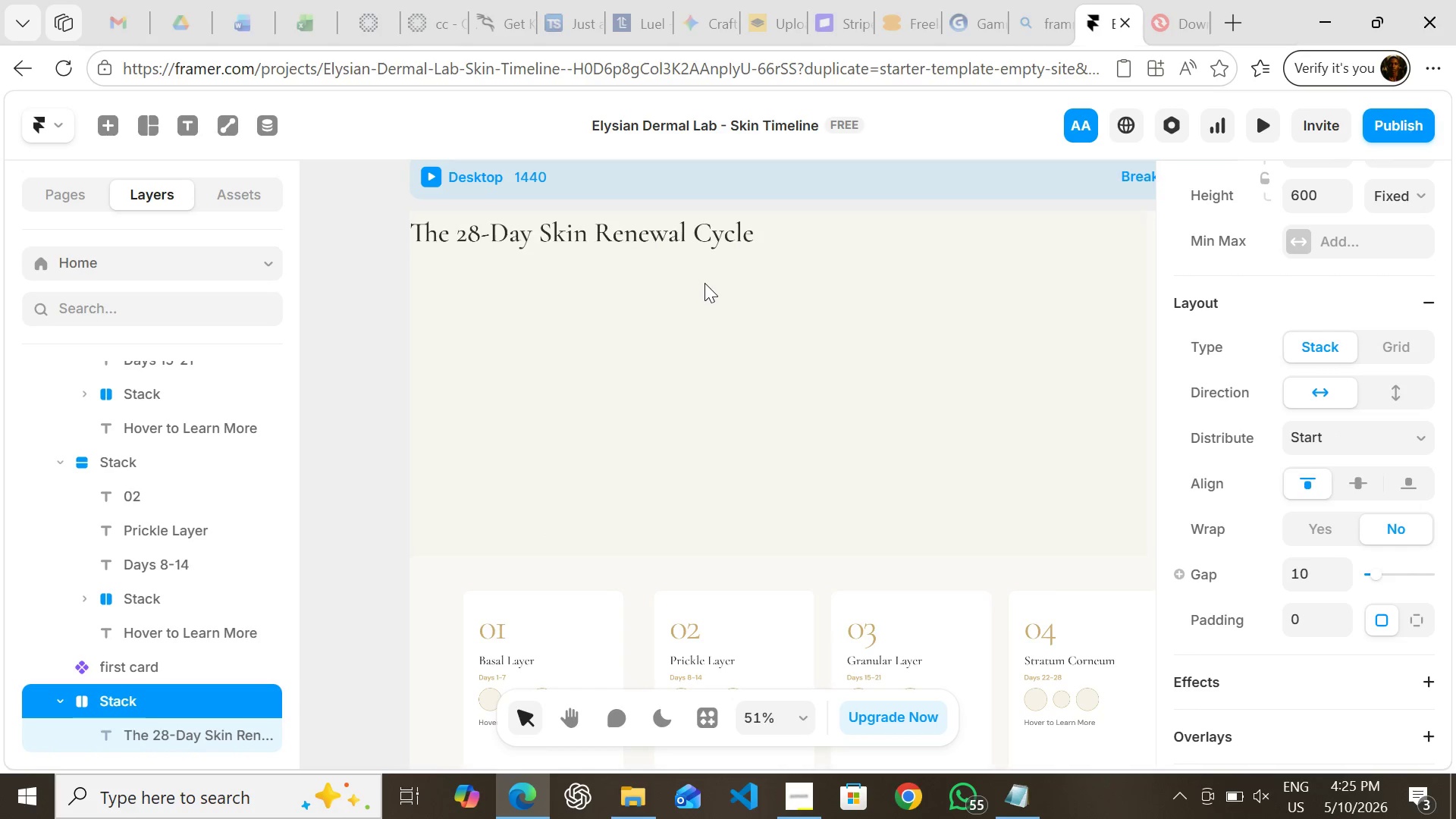 
key(Control+Z)
 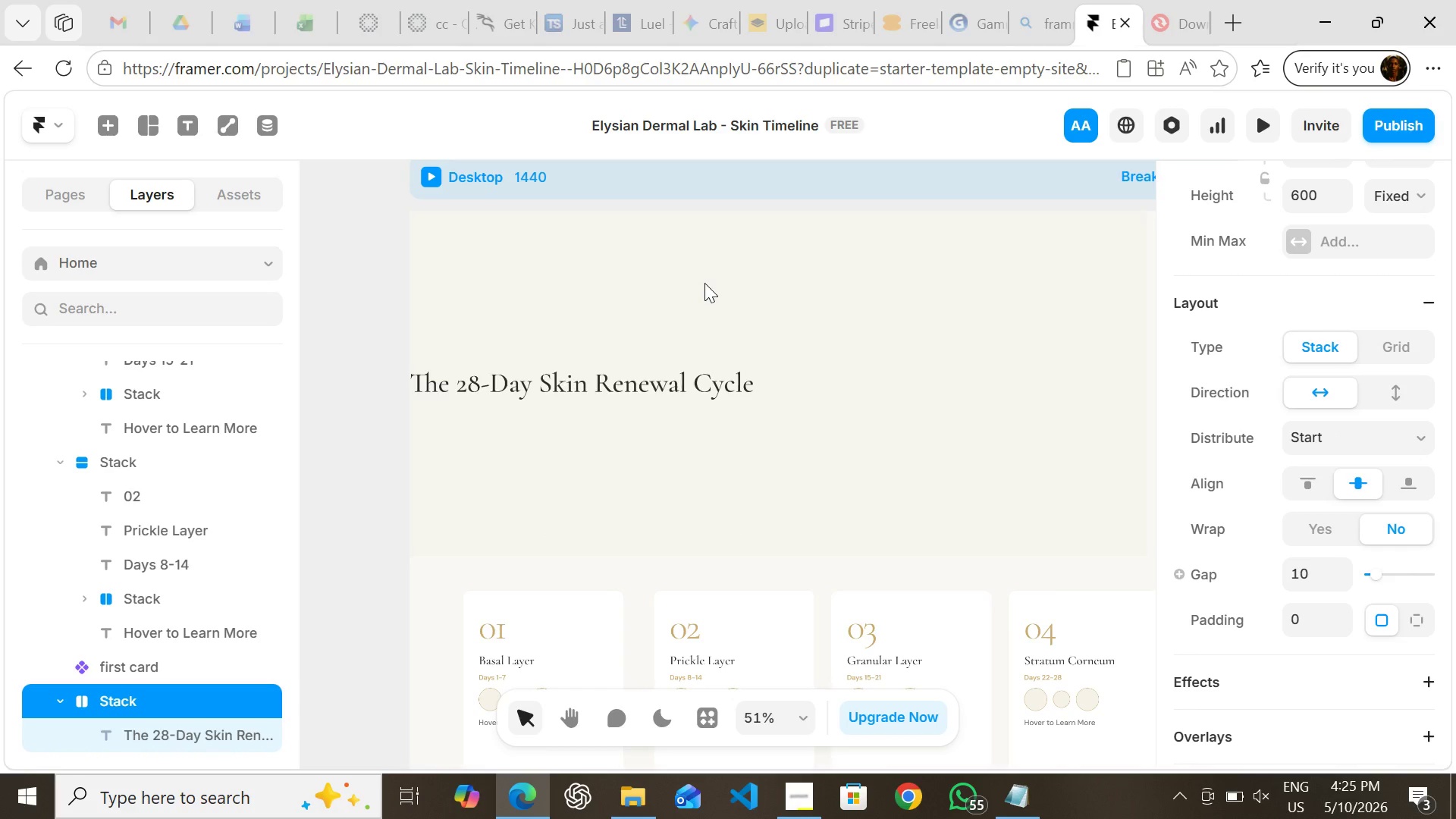 
key(Control+Z)
 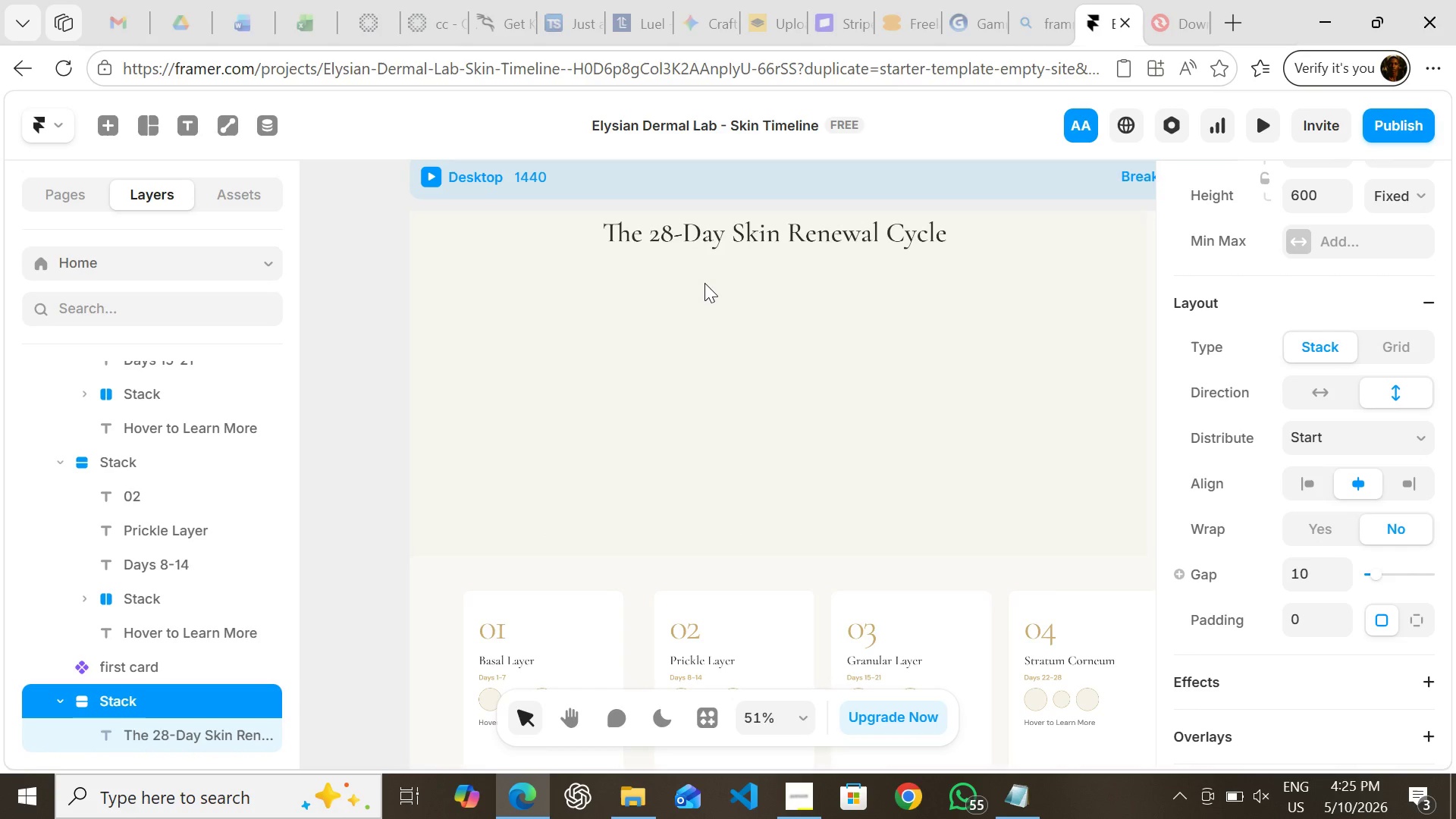 
key(Control+Z)
 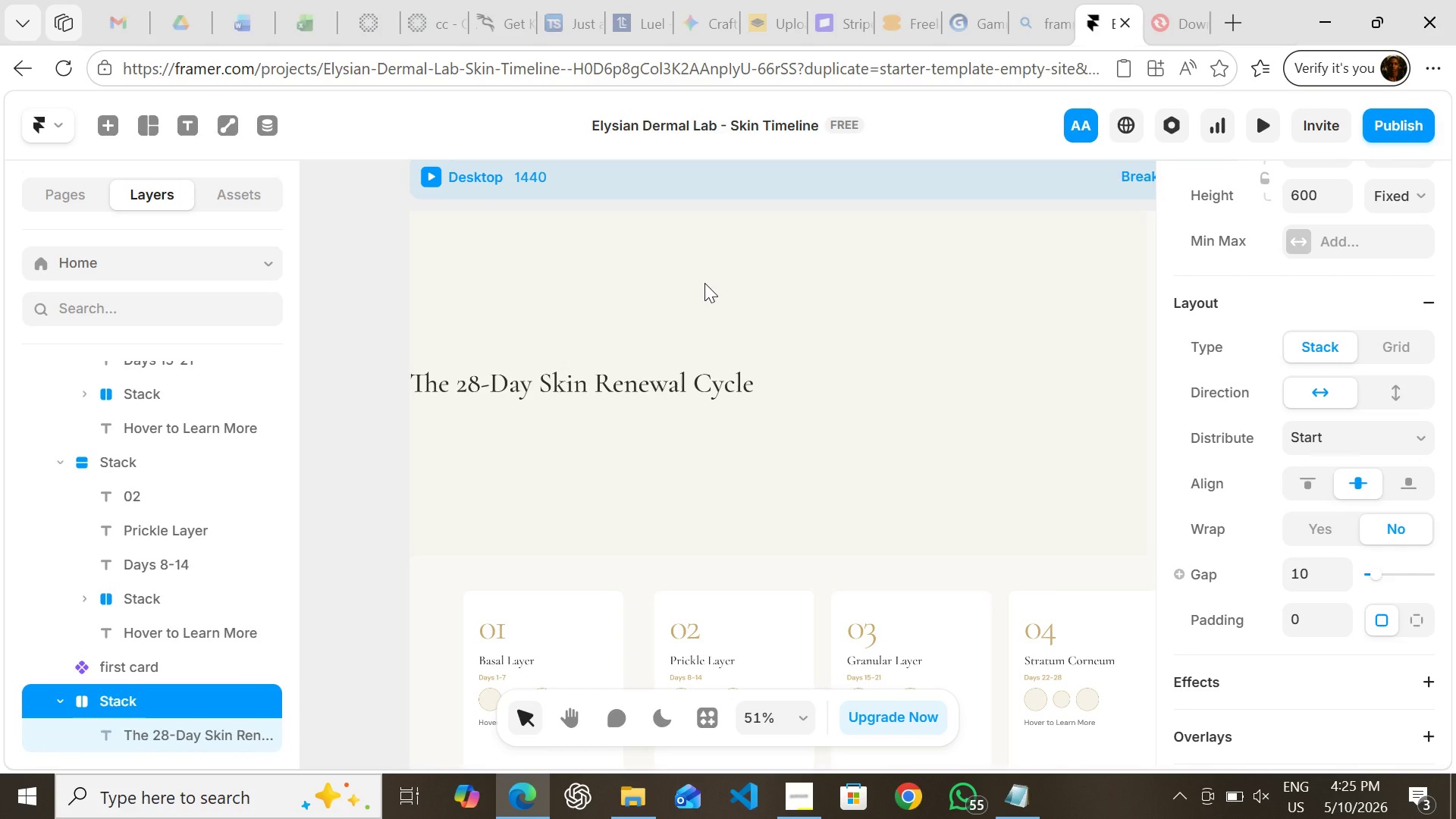 
key(Control+Z)
 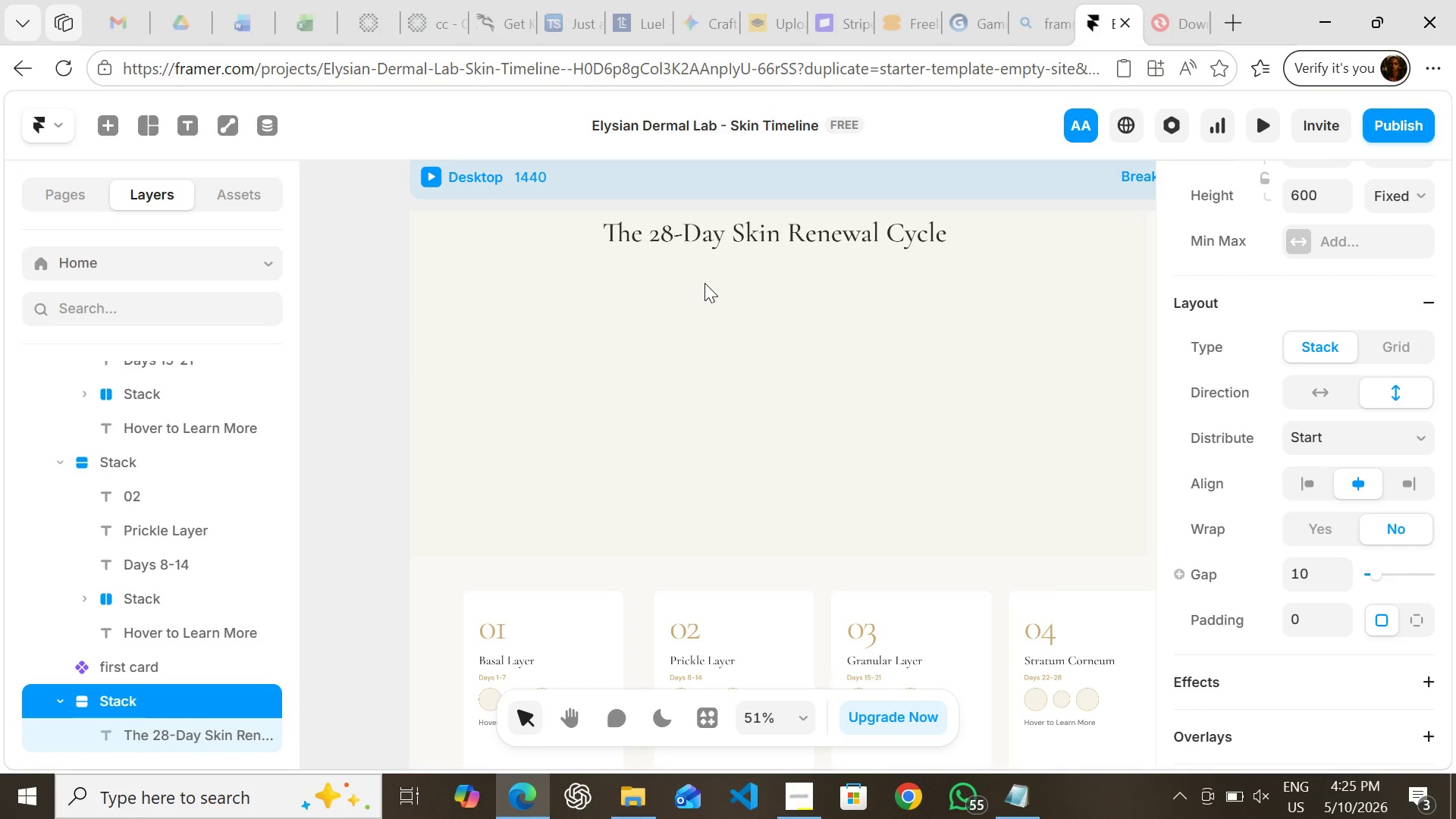 
key(Control+Z)
 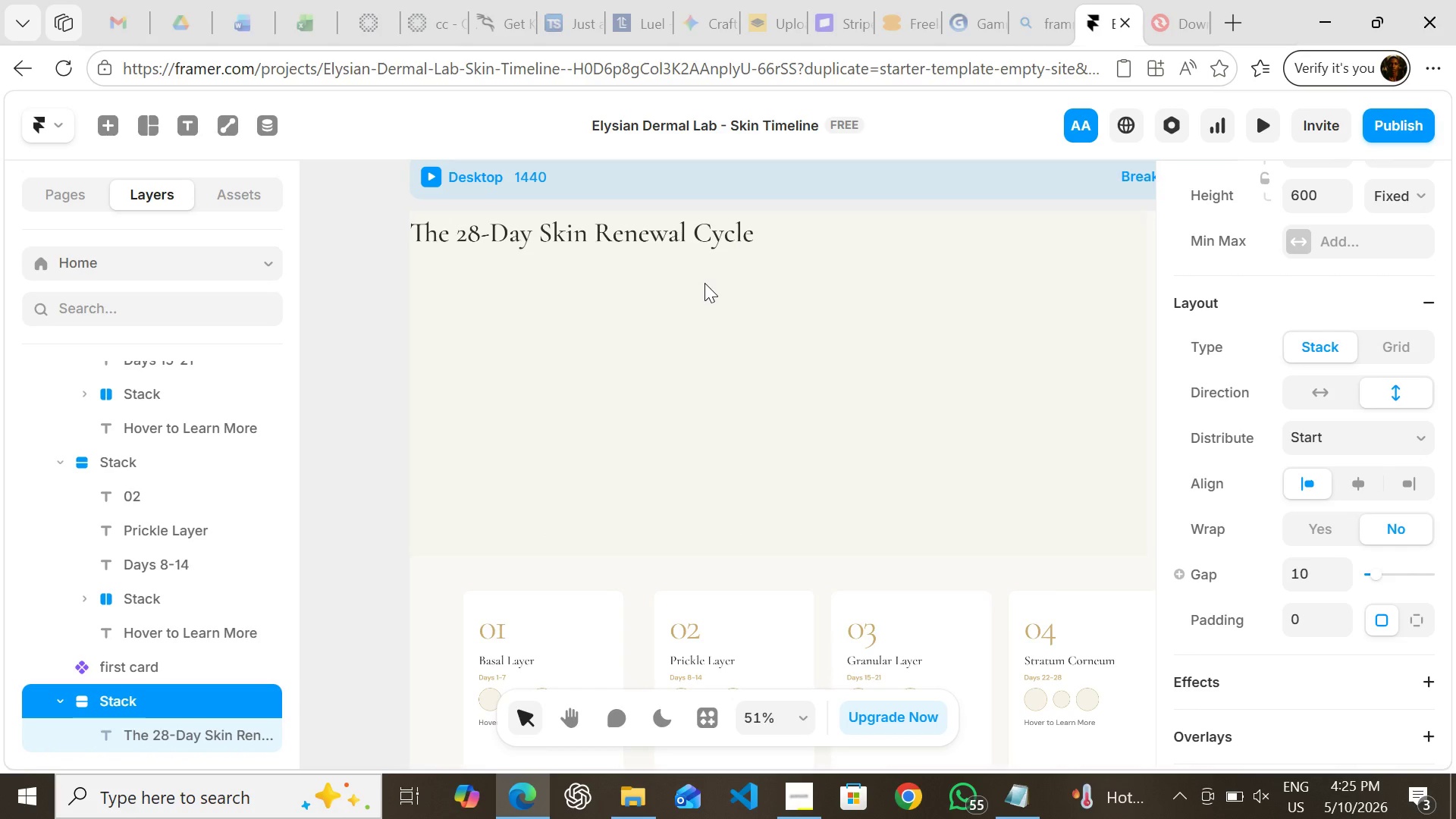 
key(Control+Z)
 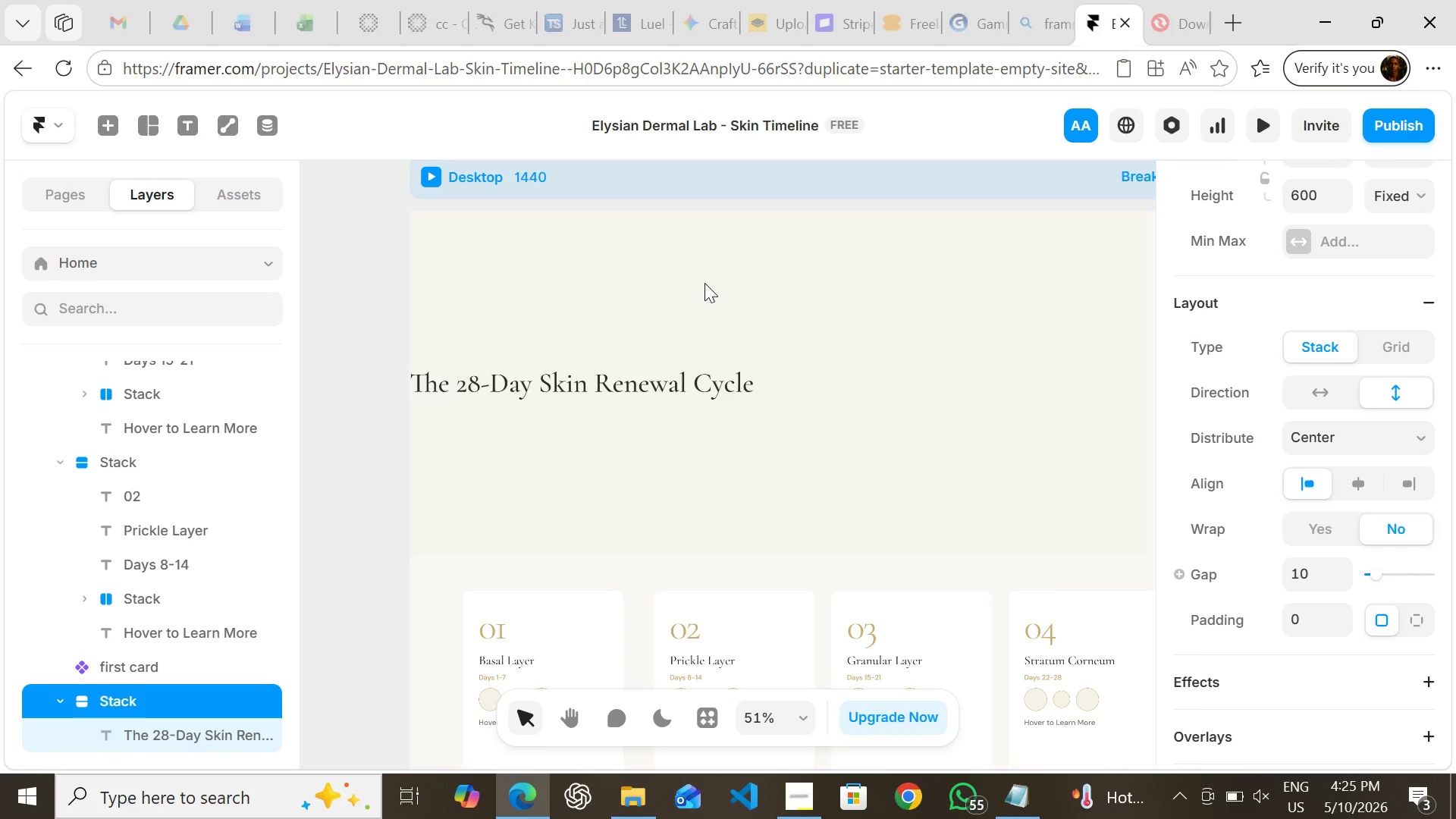 
key(Control+Z)
 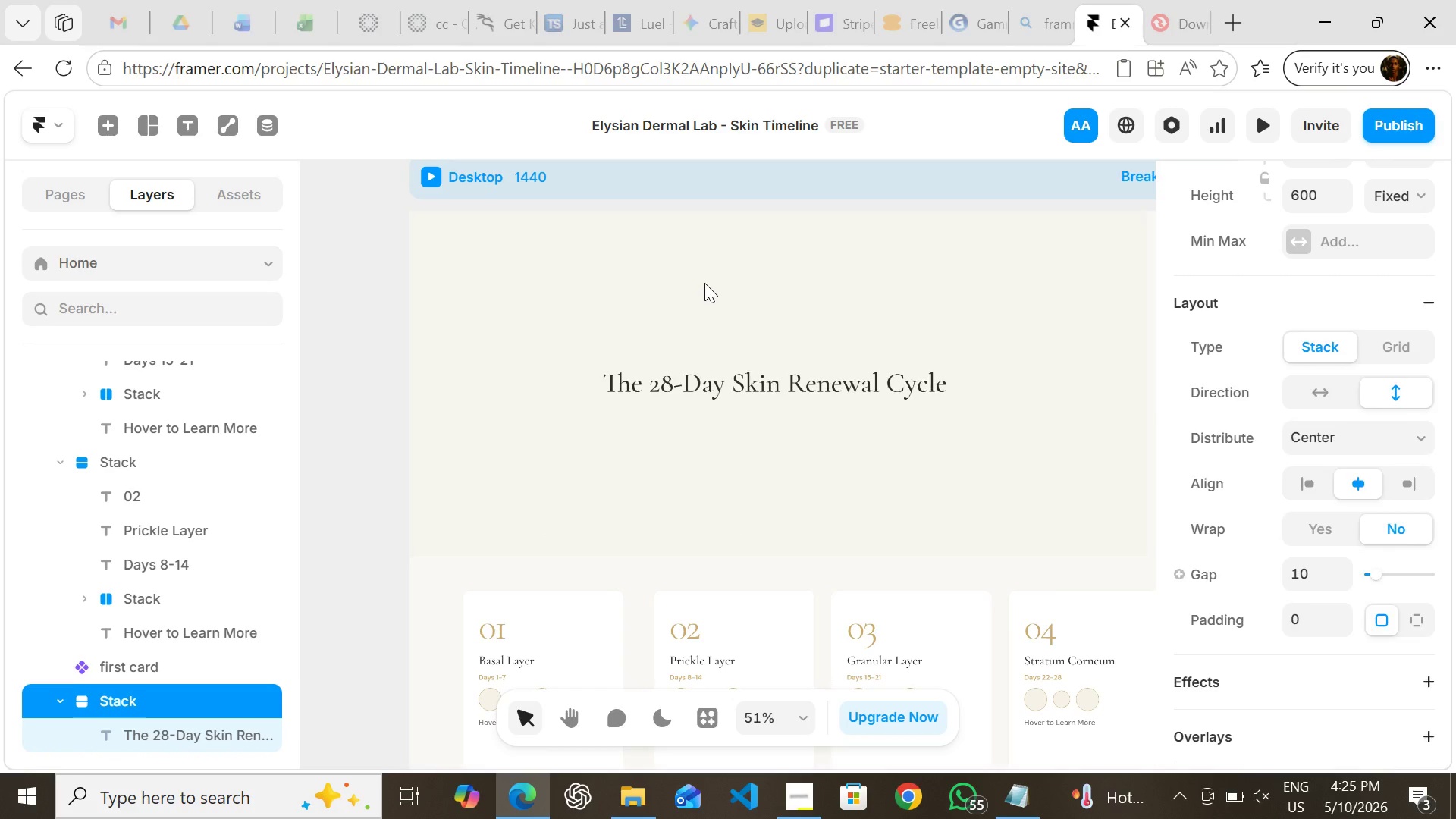 
key(Control+Z)
 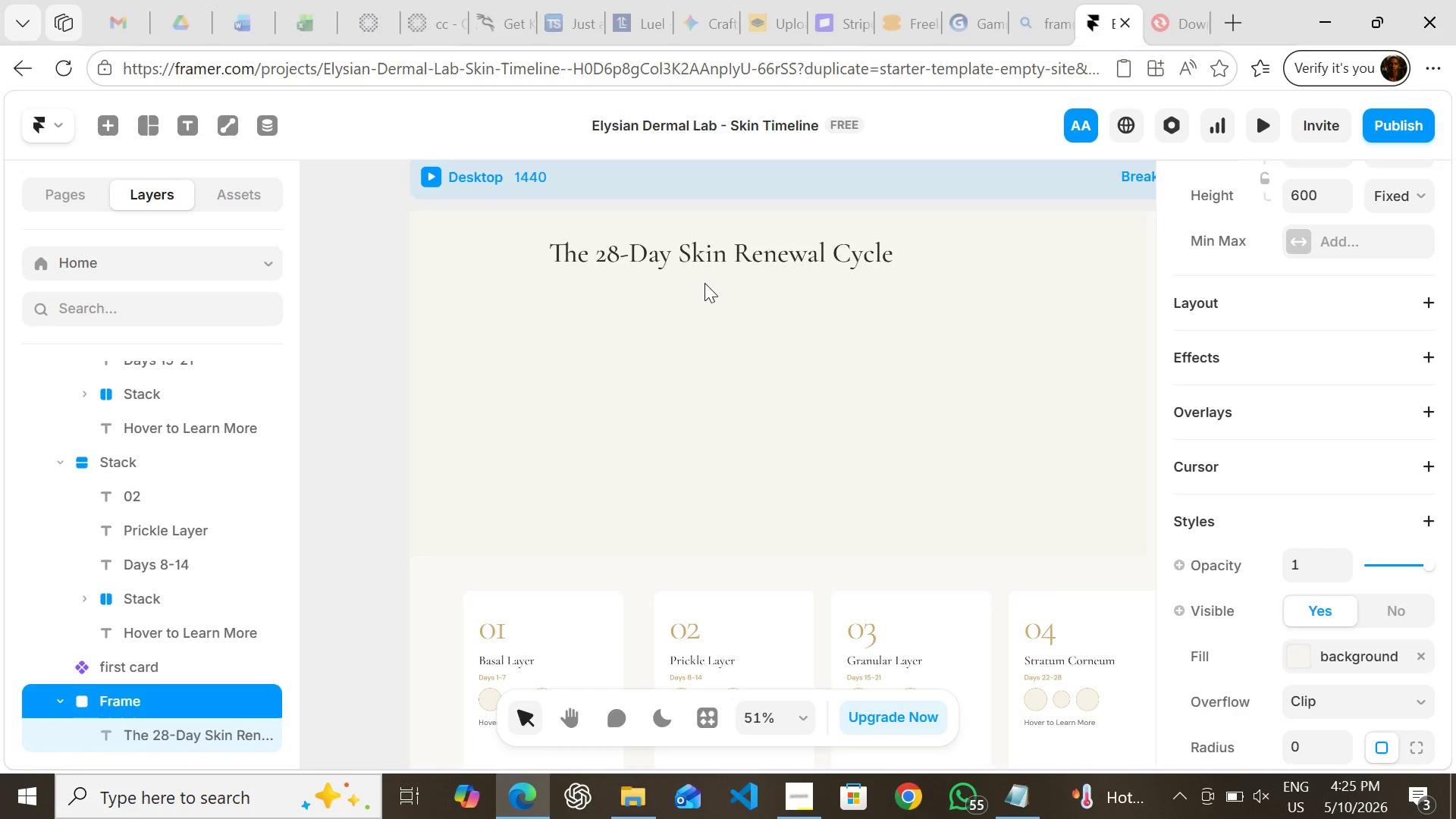 
key(Control+Z)
 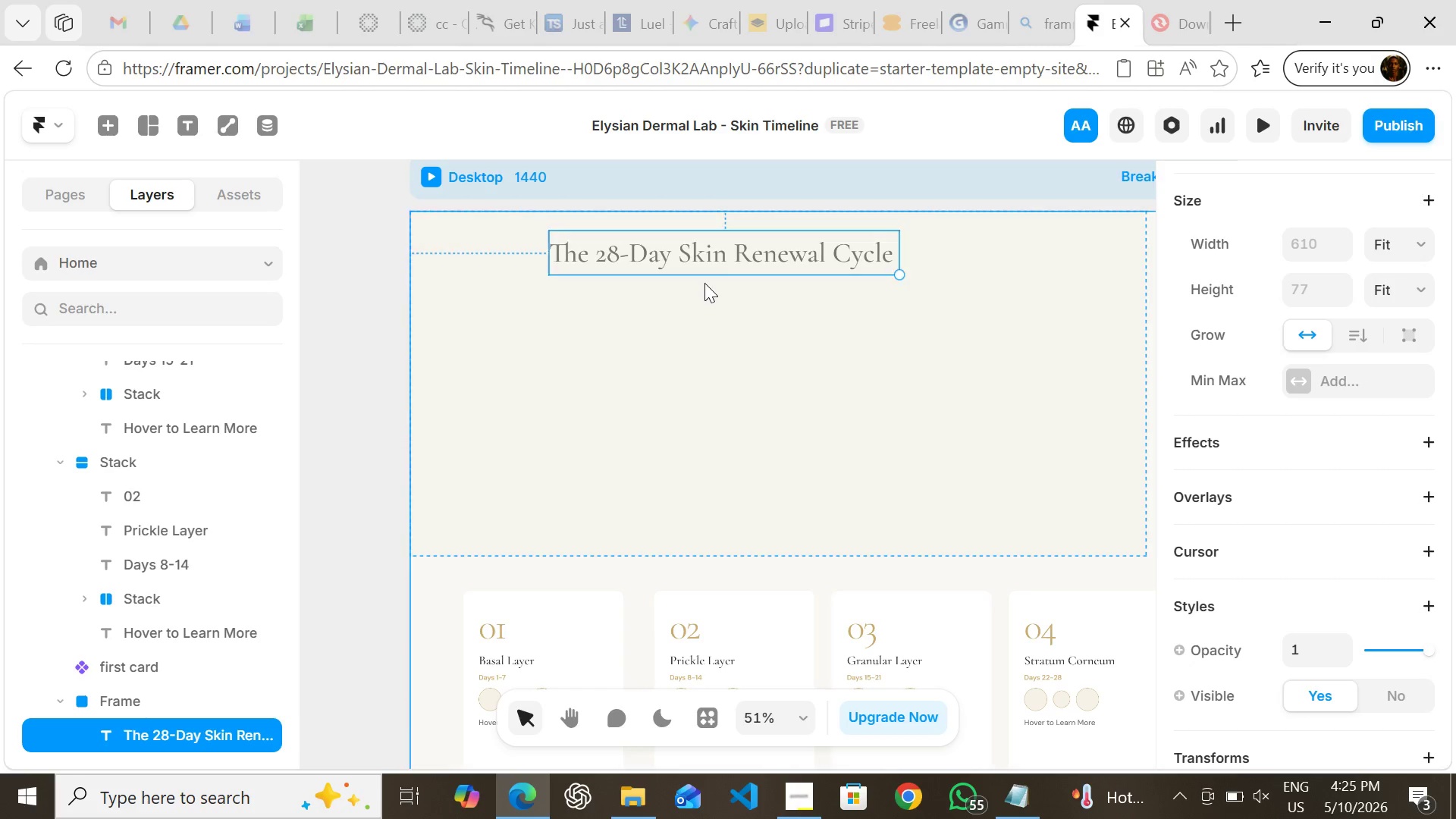 
key(Control+Z)
 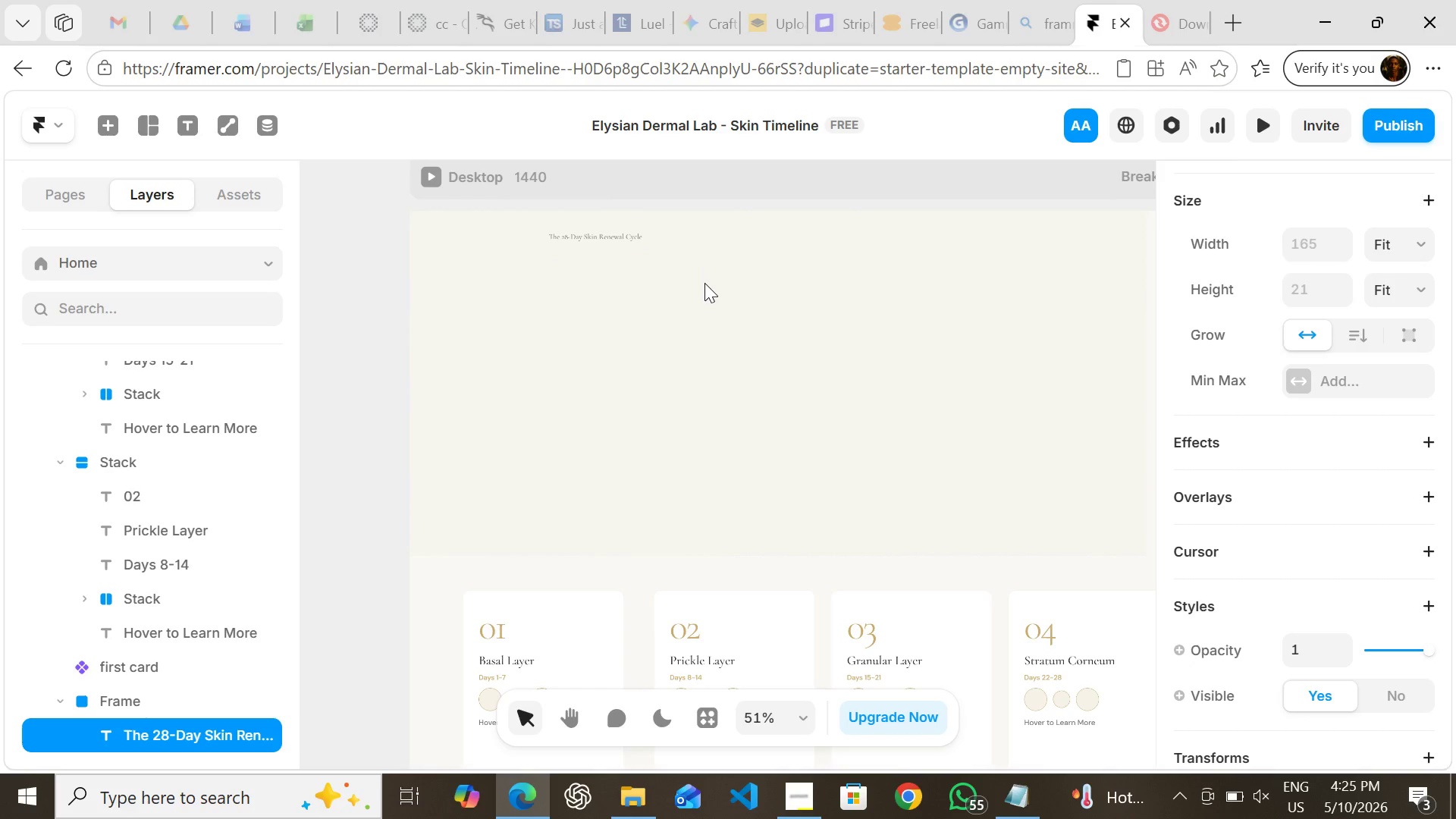 
key(Control+Shift+Z)
 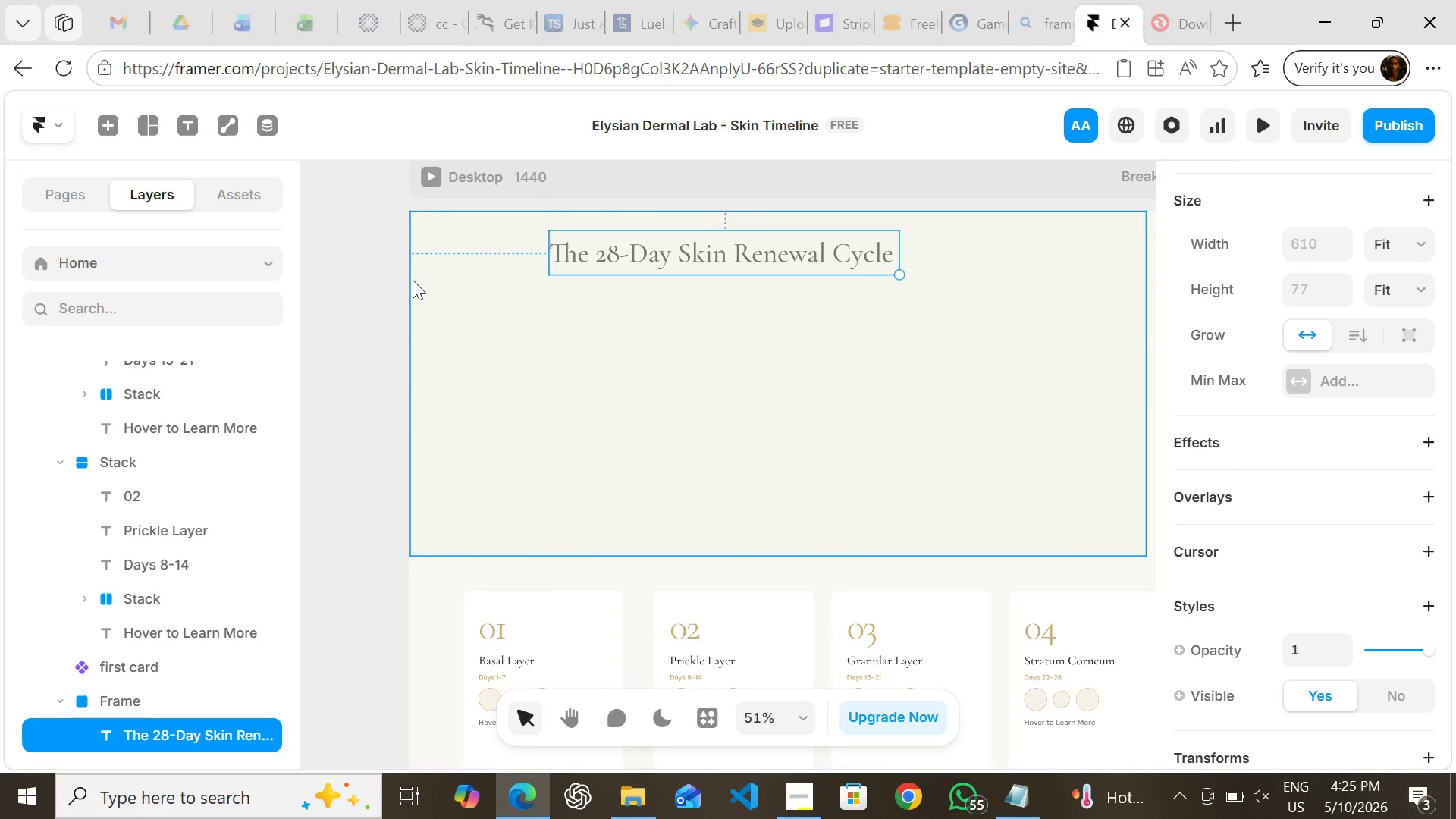 
left_click([362, 284])
 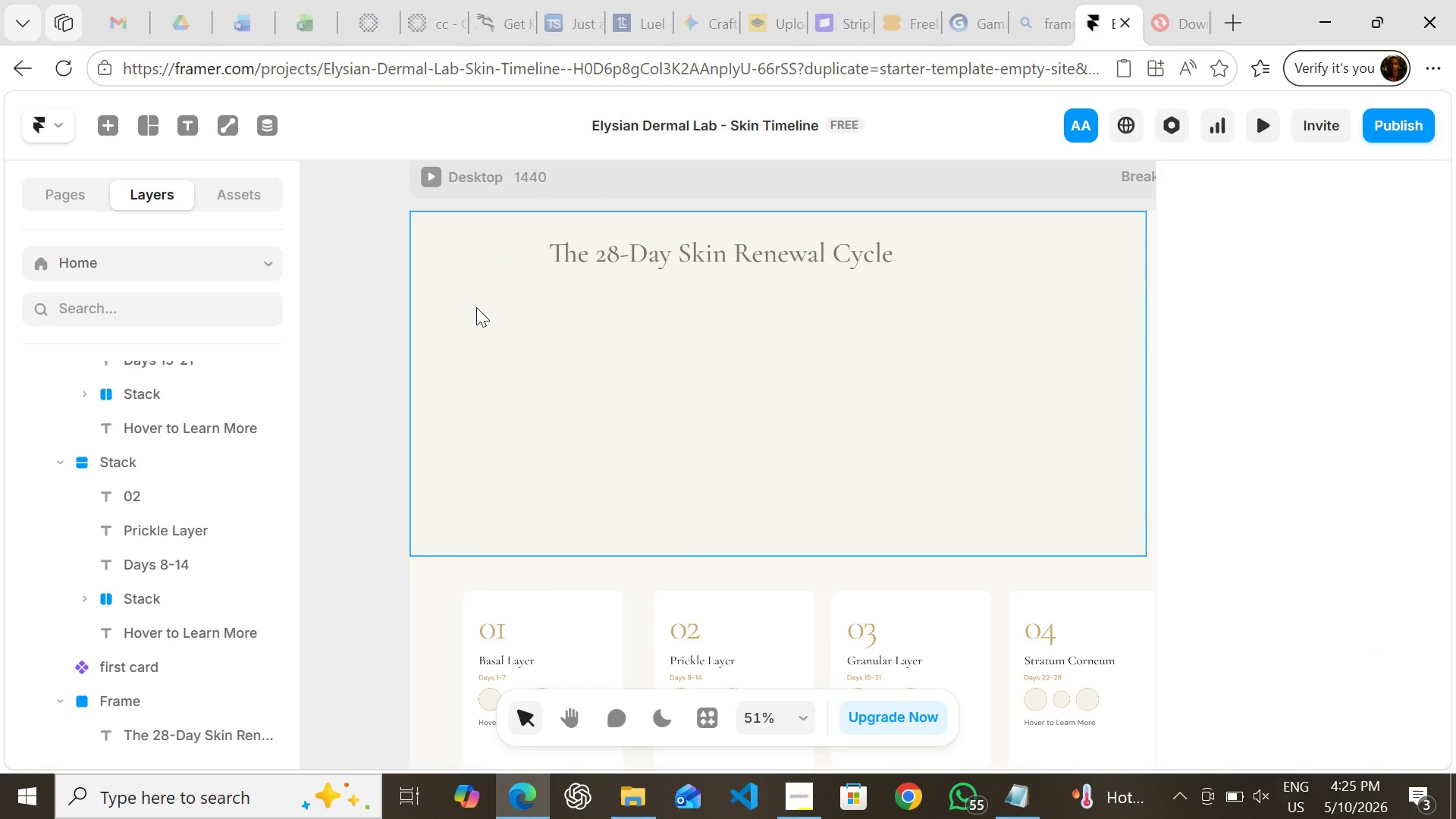 
left_click([478, 308])
 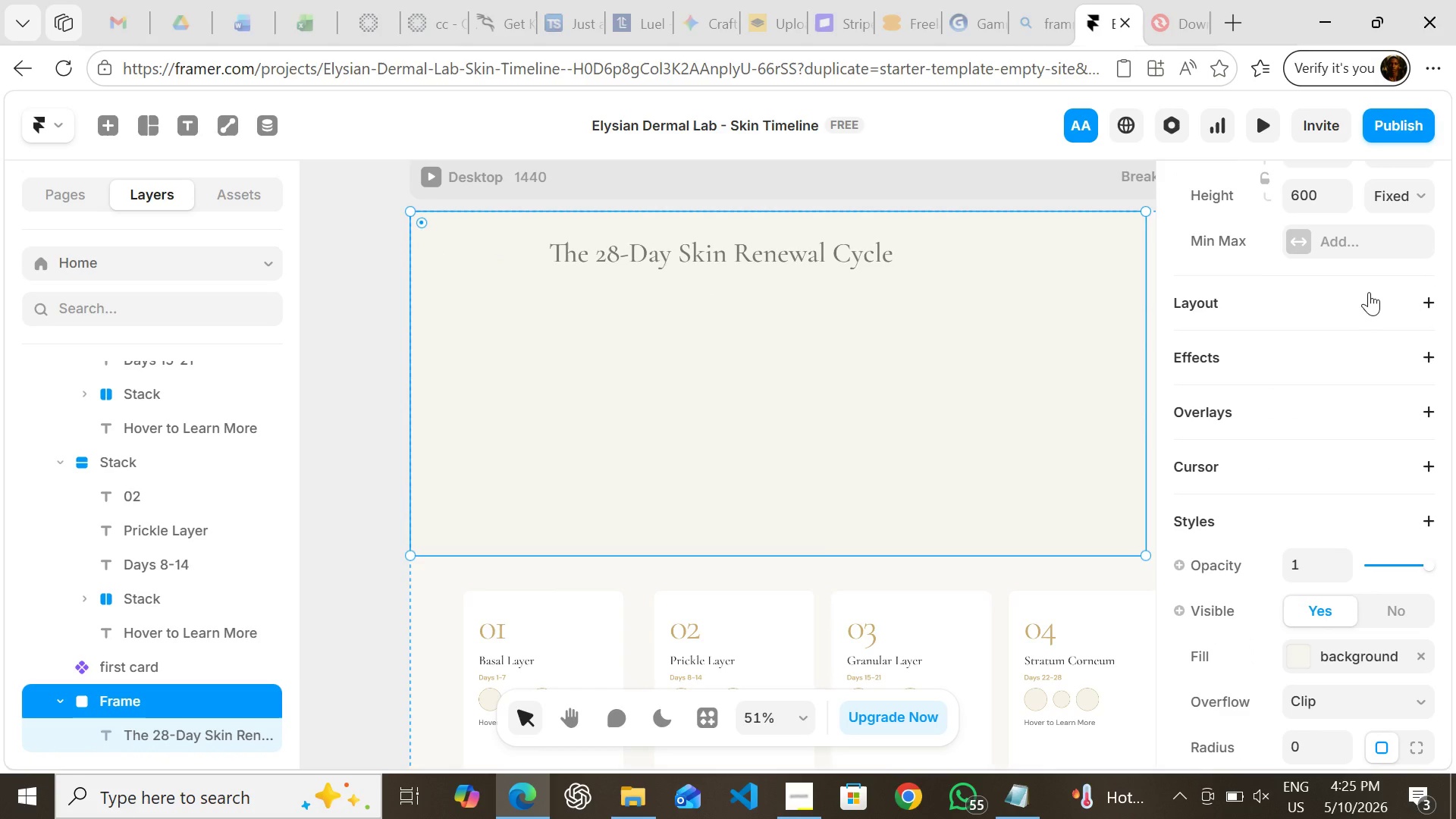 
left_click([1370, 289])
 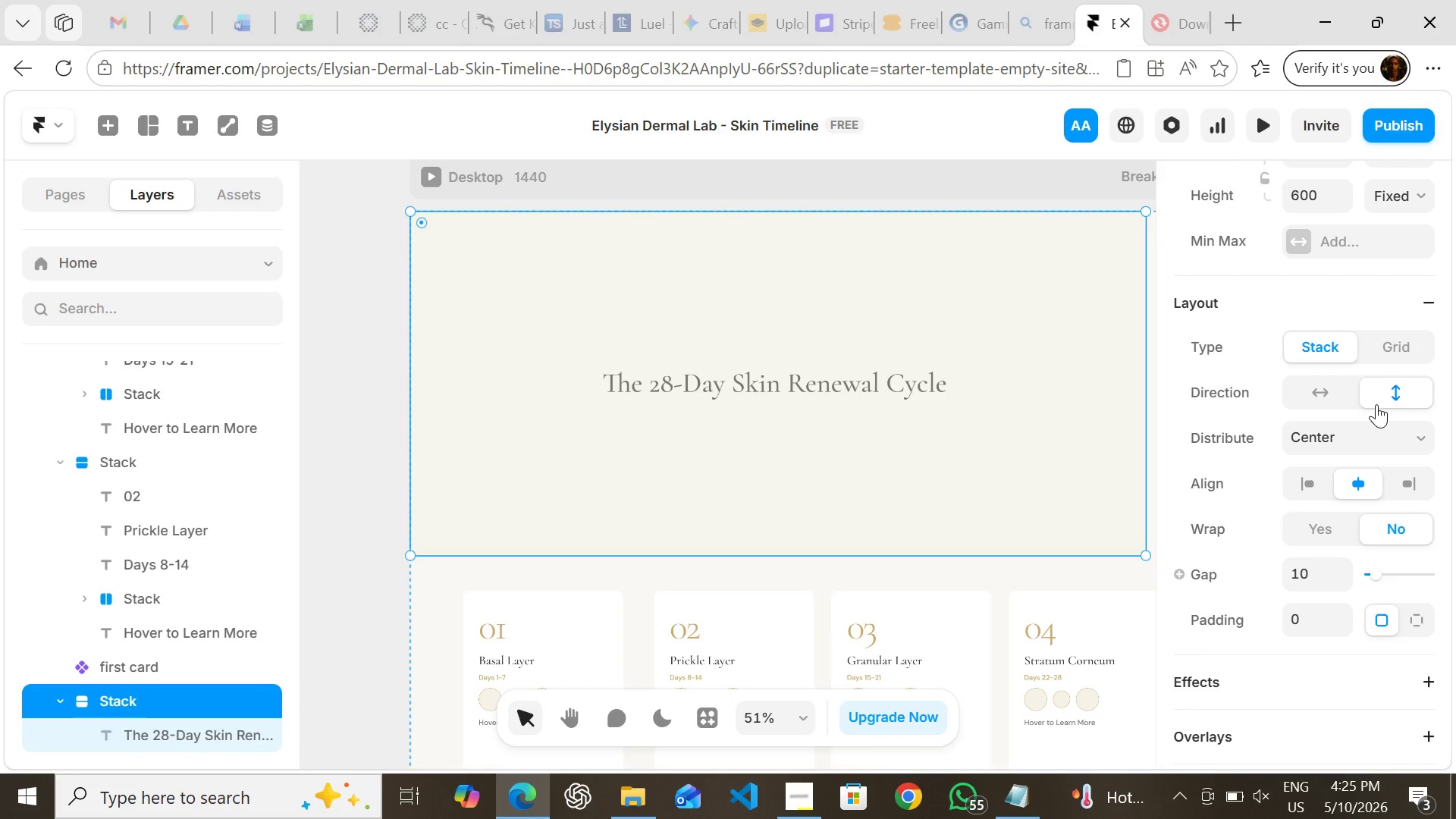 
left_click([1331, 441])
 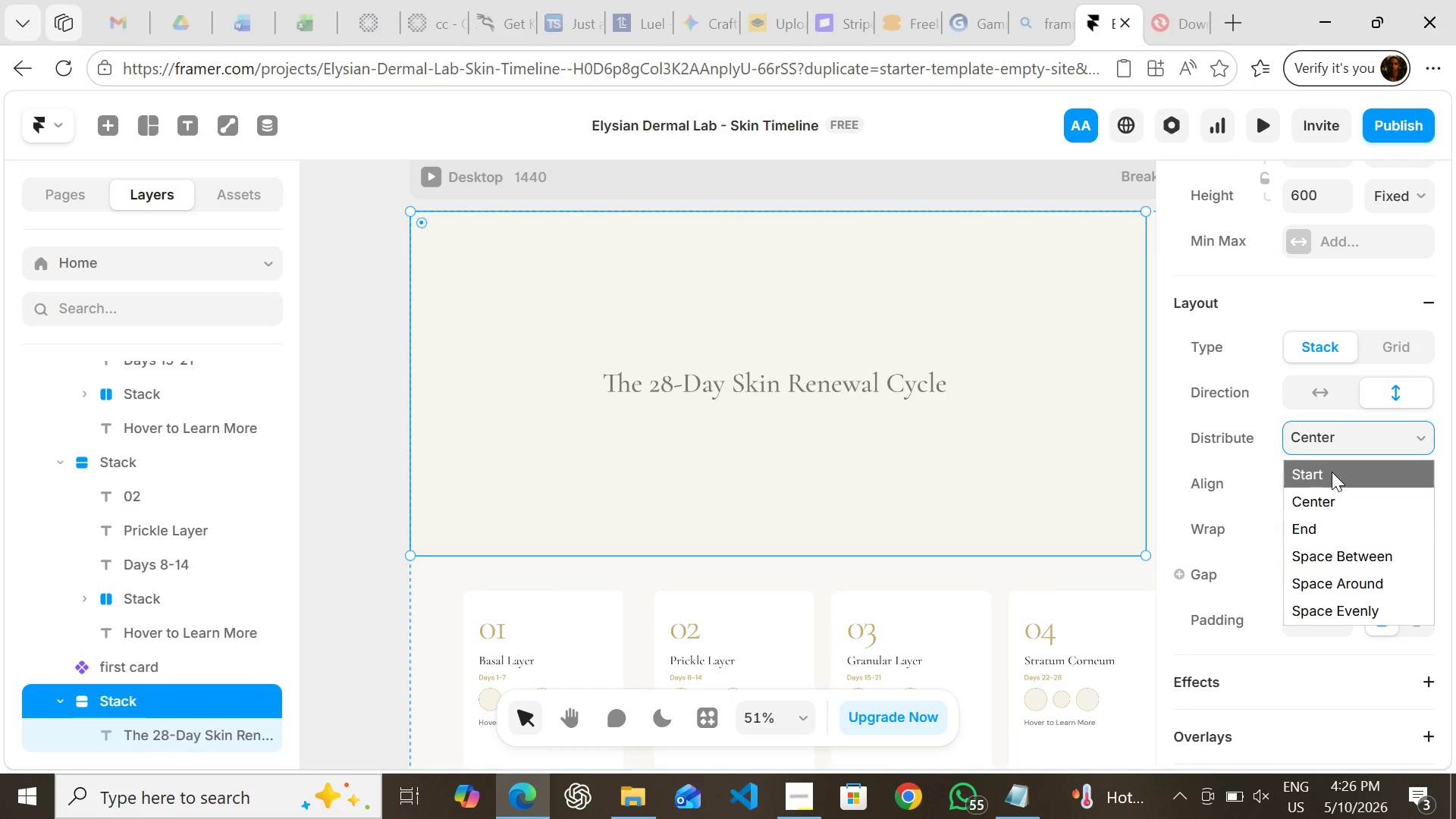 
left_click([1332, 472])
 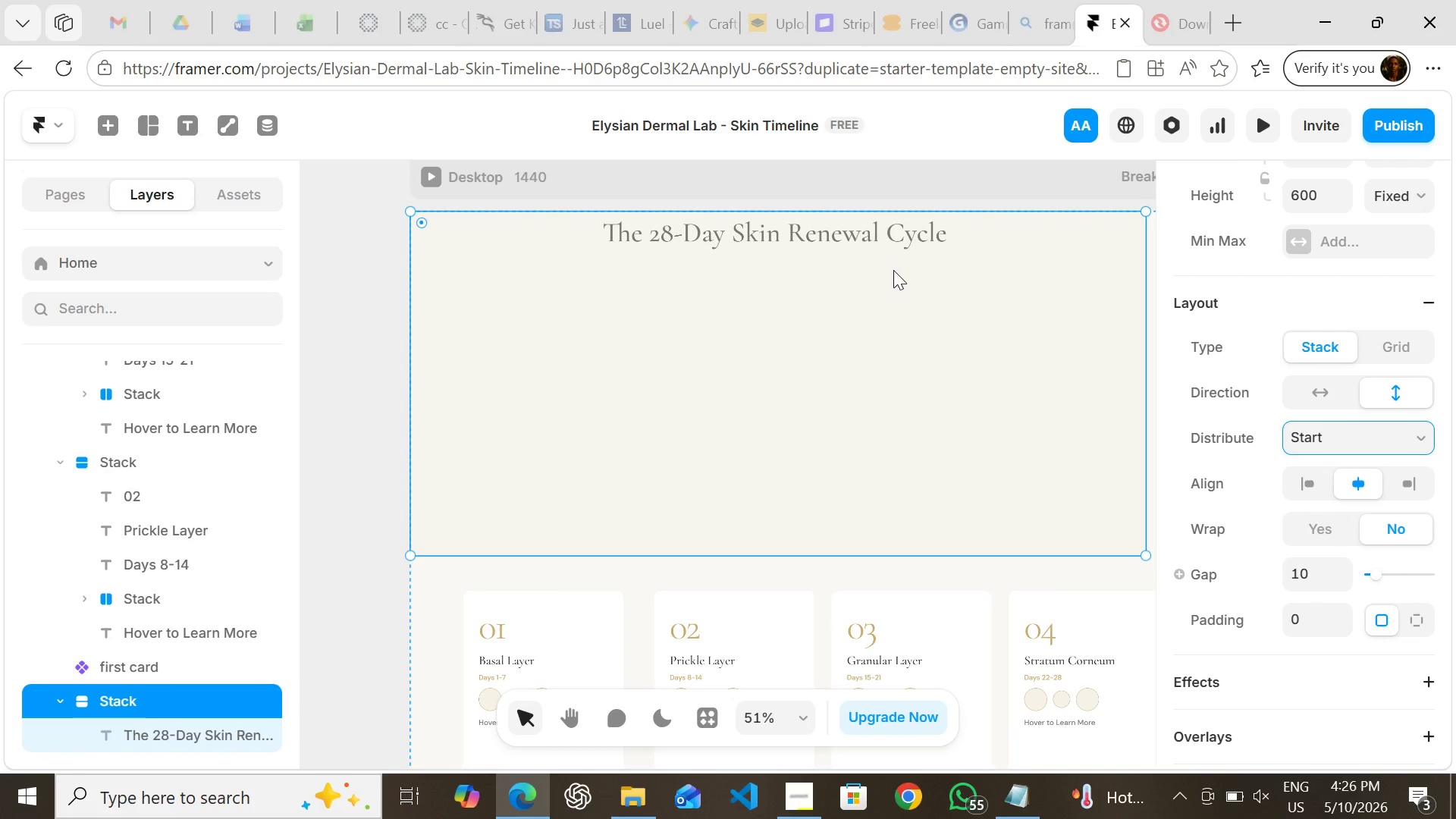 
wait(7.2)
 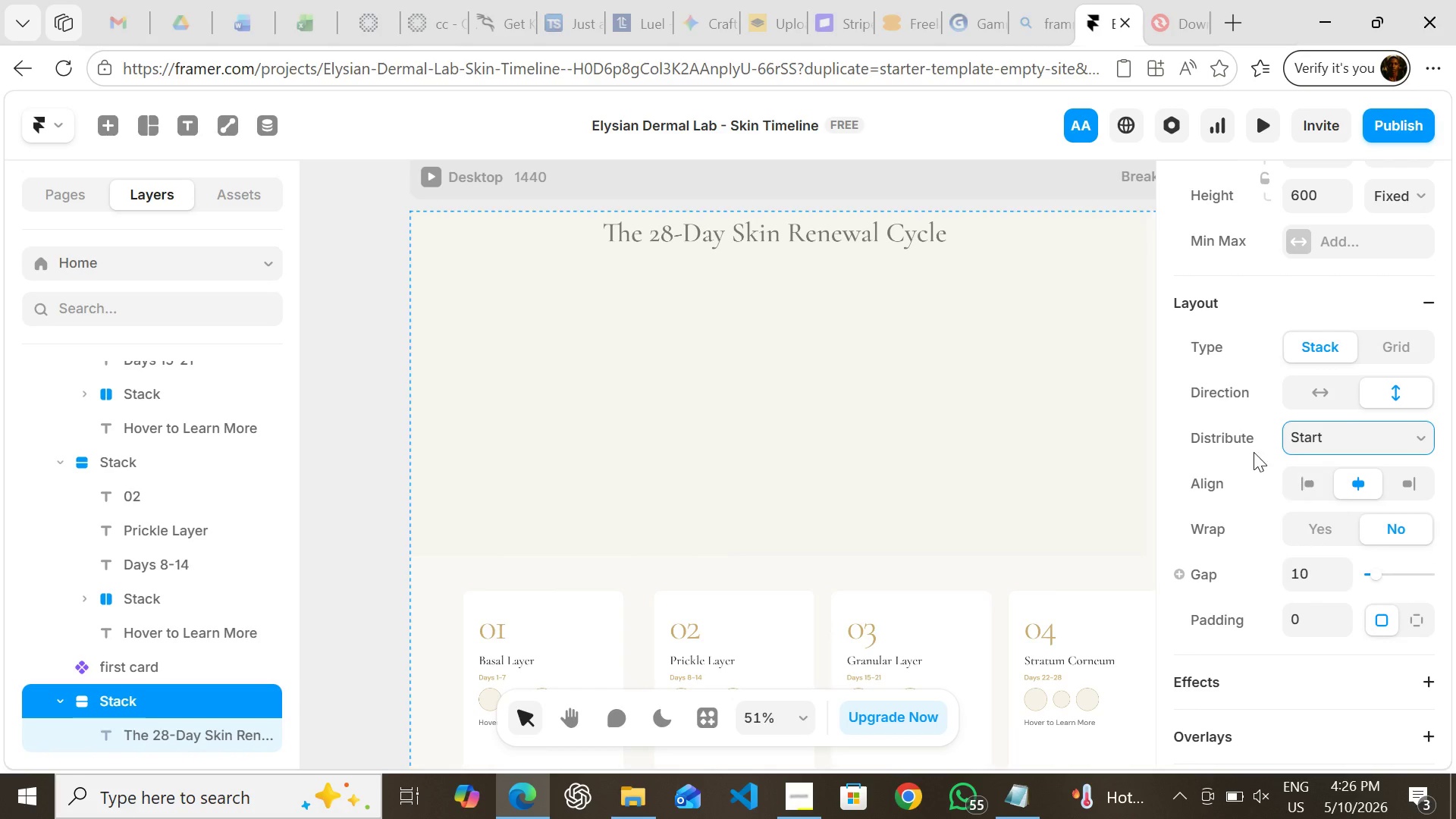 
left_click([765, 282])
 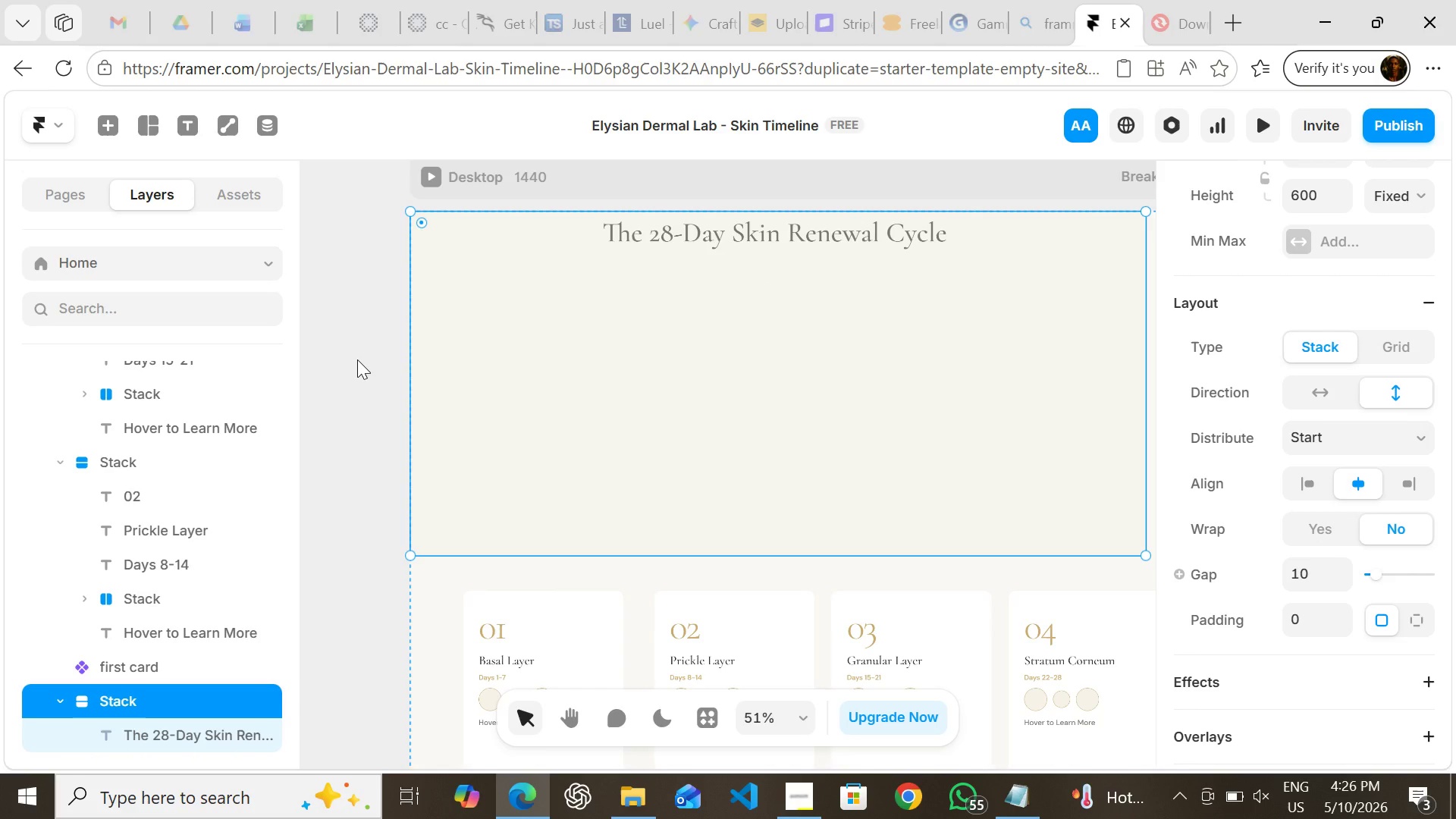 
left_click([356, 359])
 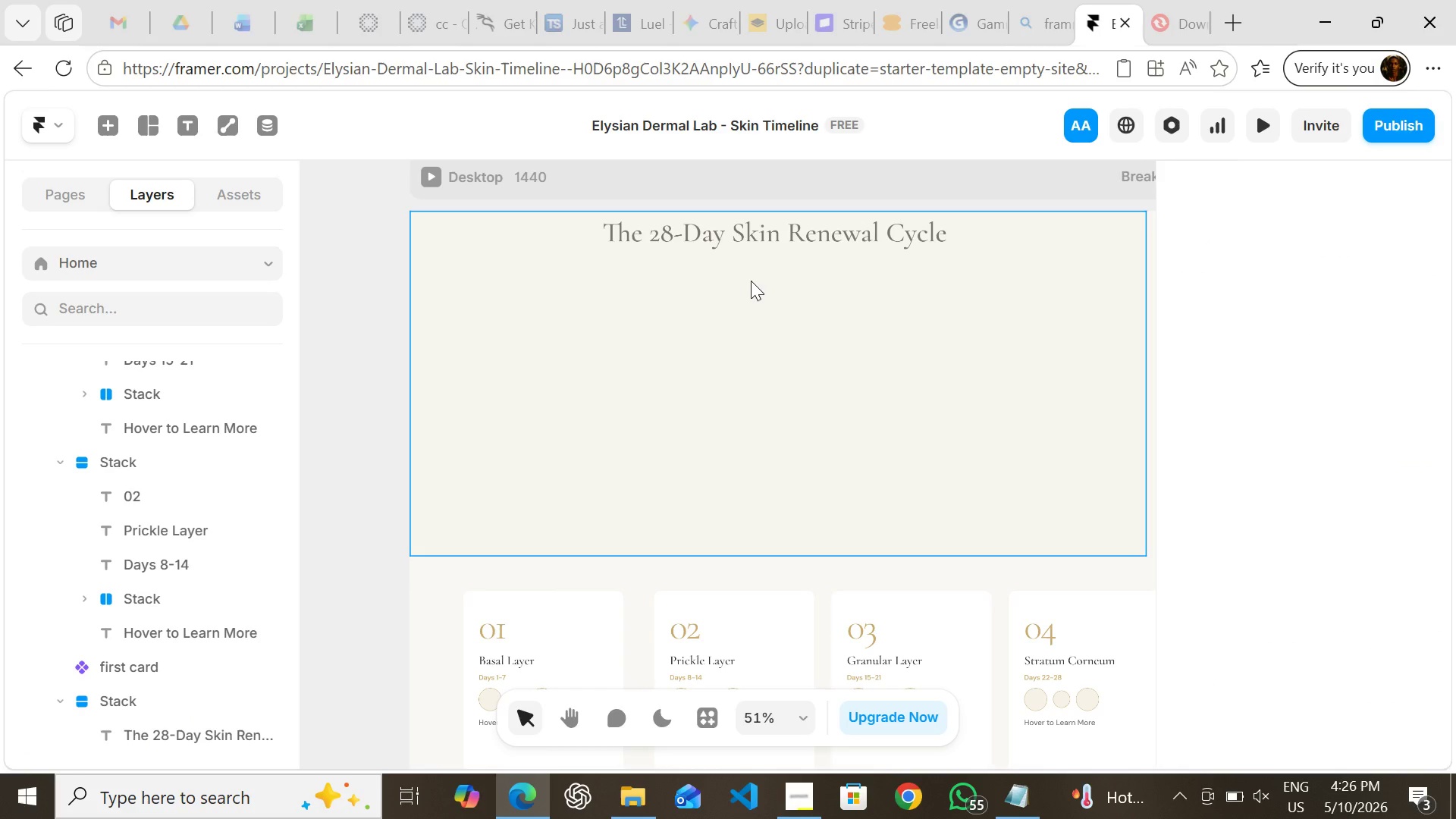 
key(T)
 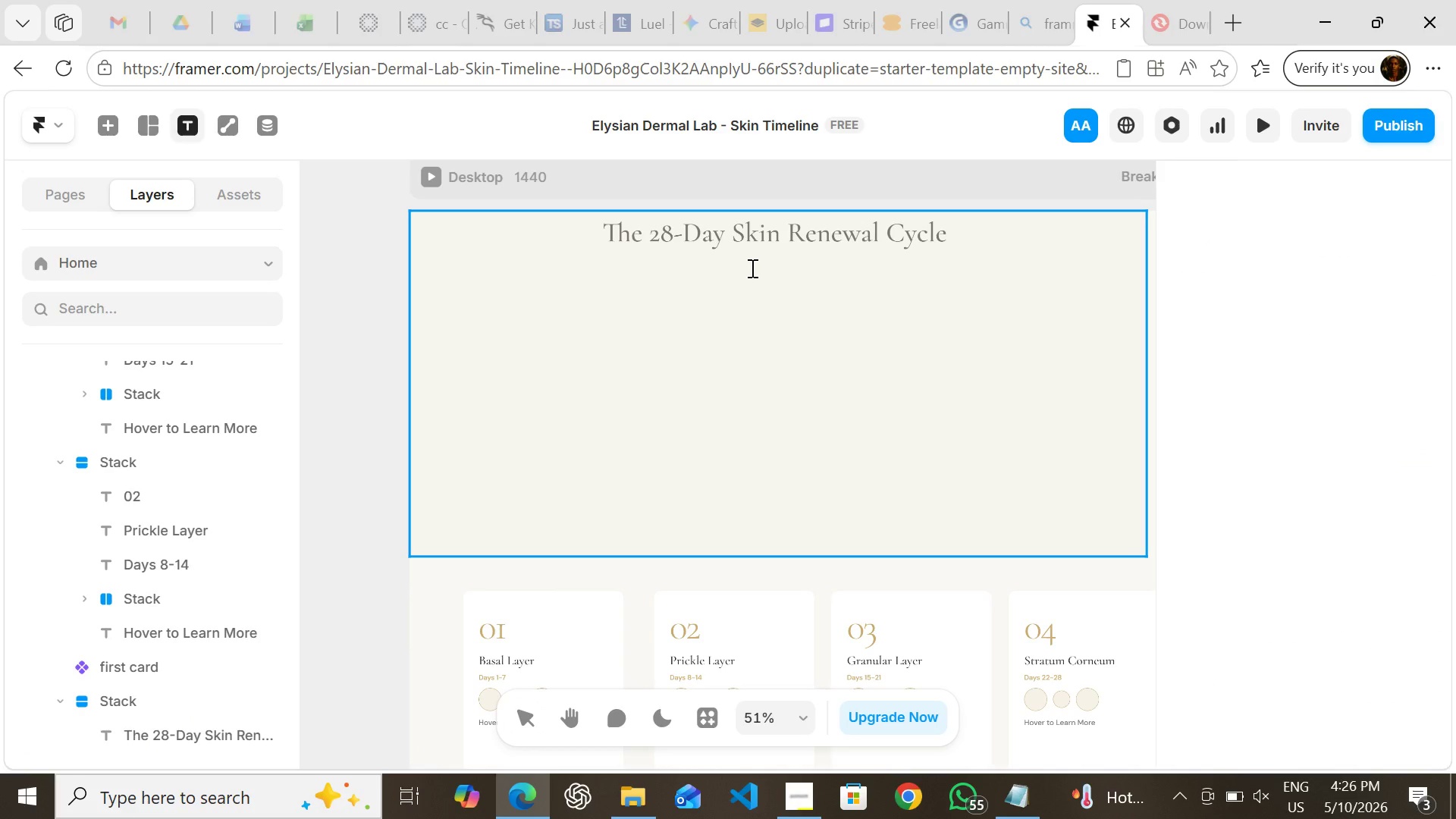 
left_click([751, 267])
 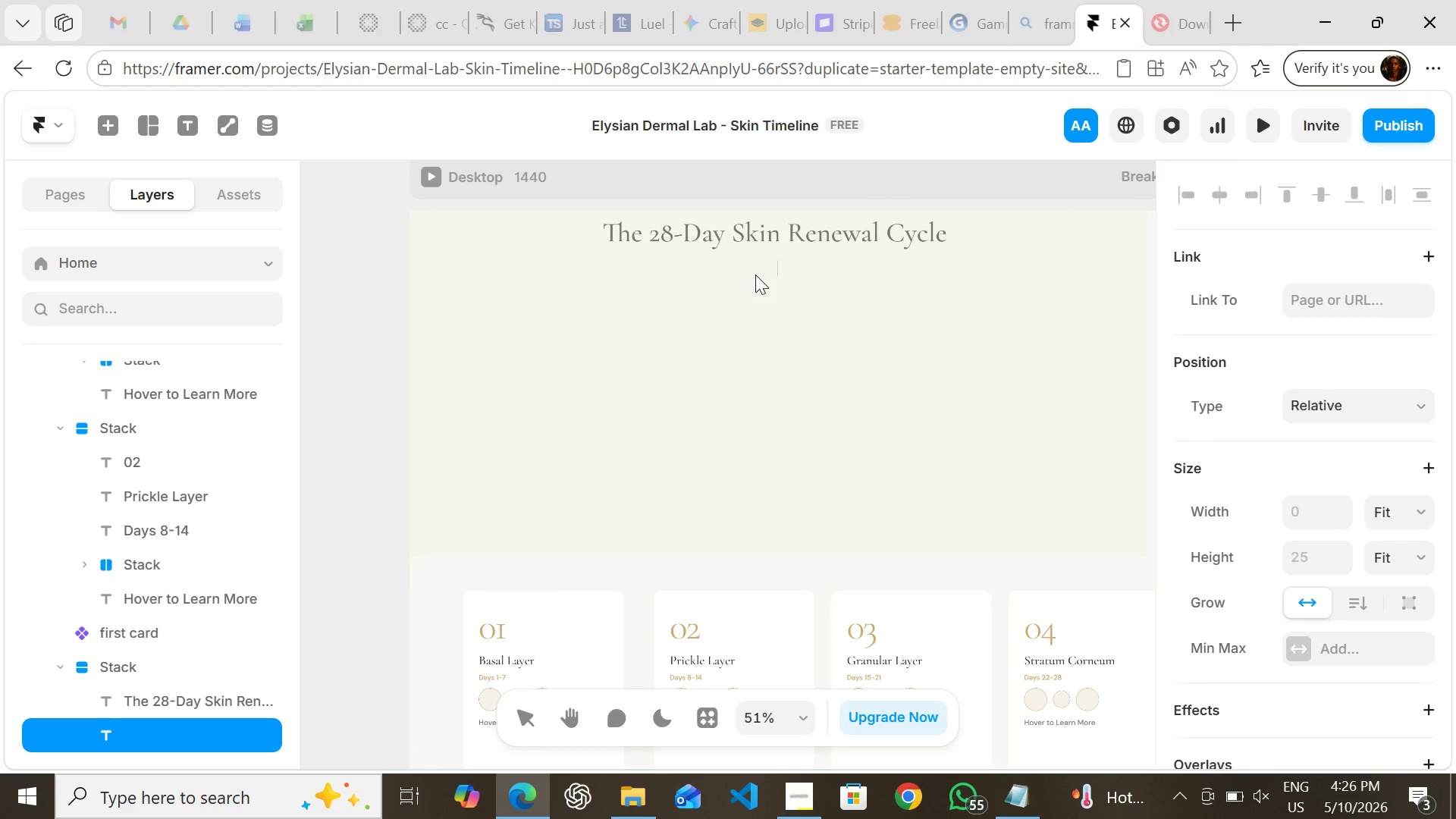 
key(Control+ControlLeft)
 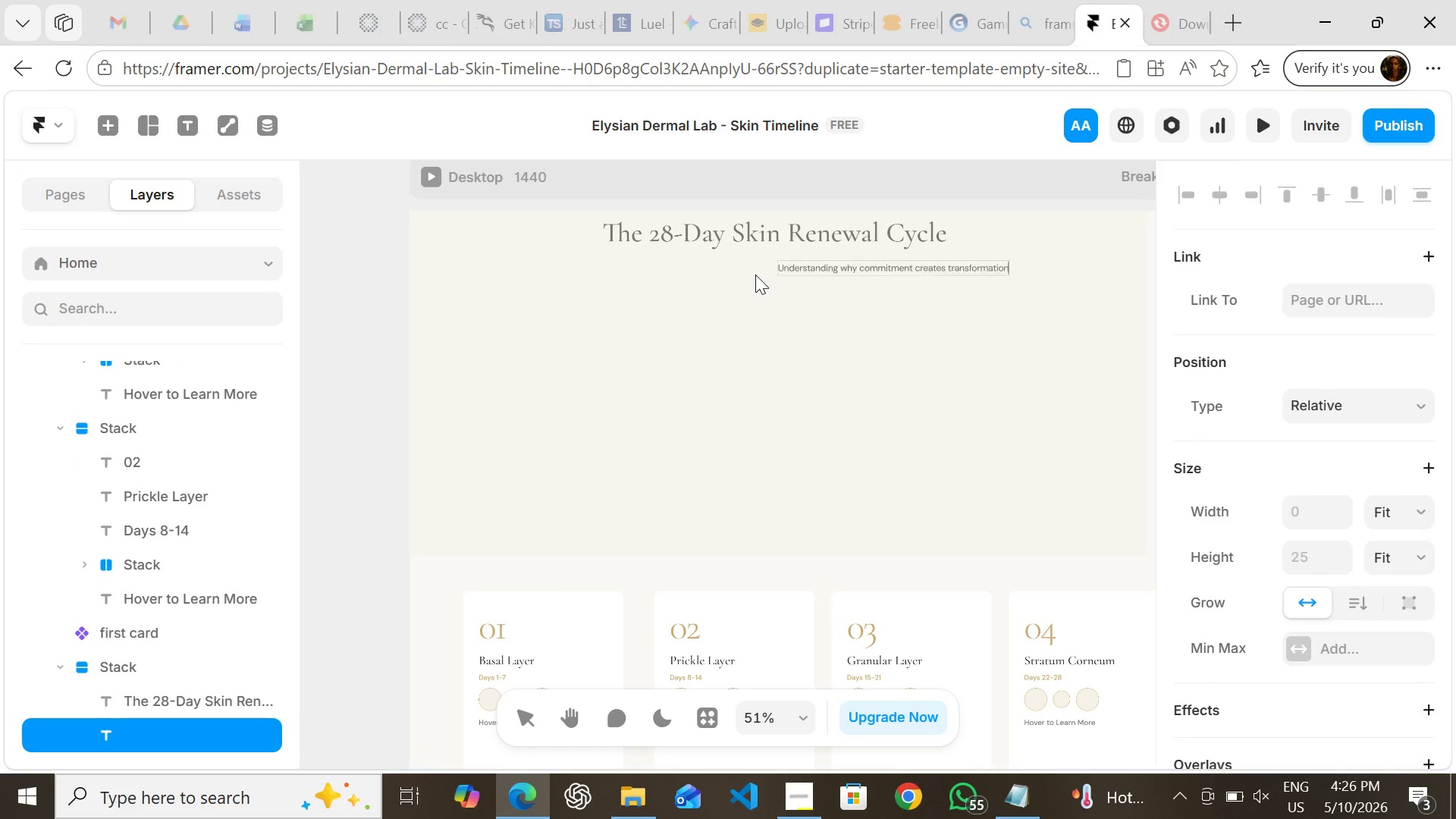 
key(Control+V)
 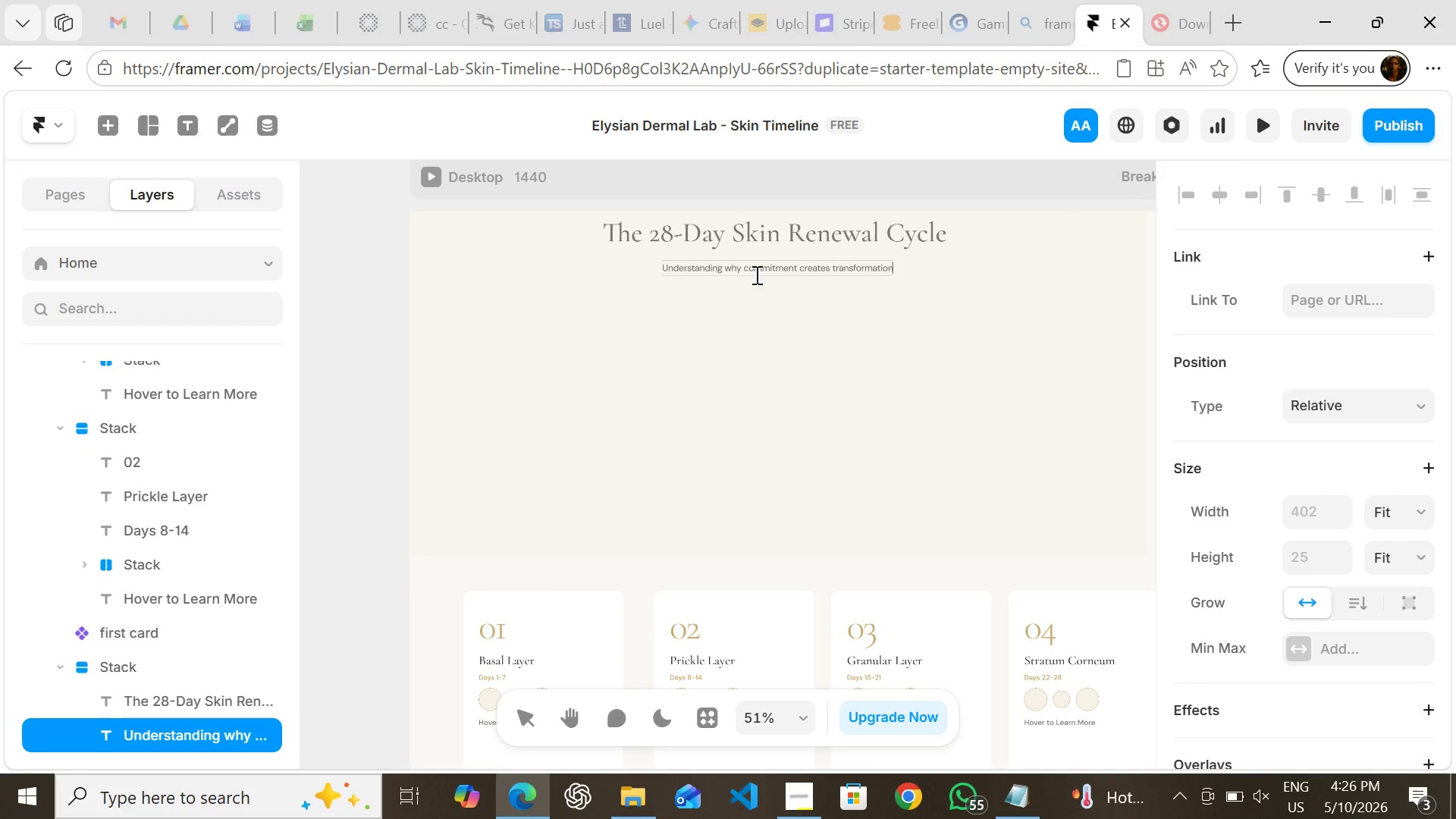 
left_click([783, 309])
 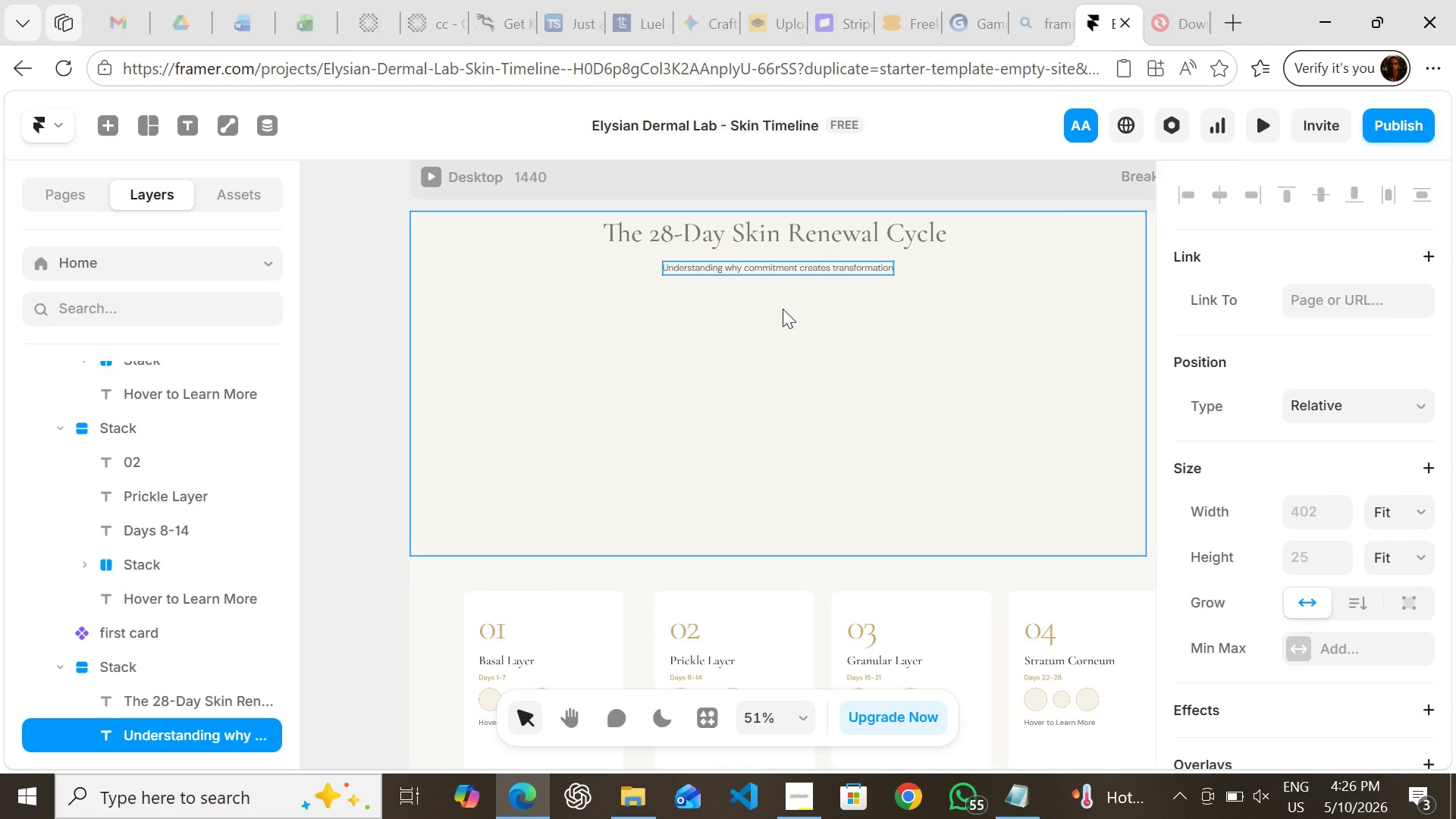 
hold_key(key=ShiftLeft, duration=0.94)
left_click([766, 234])
 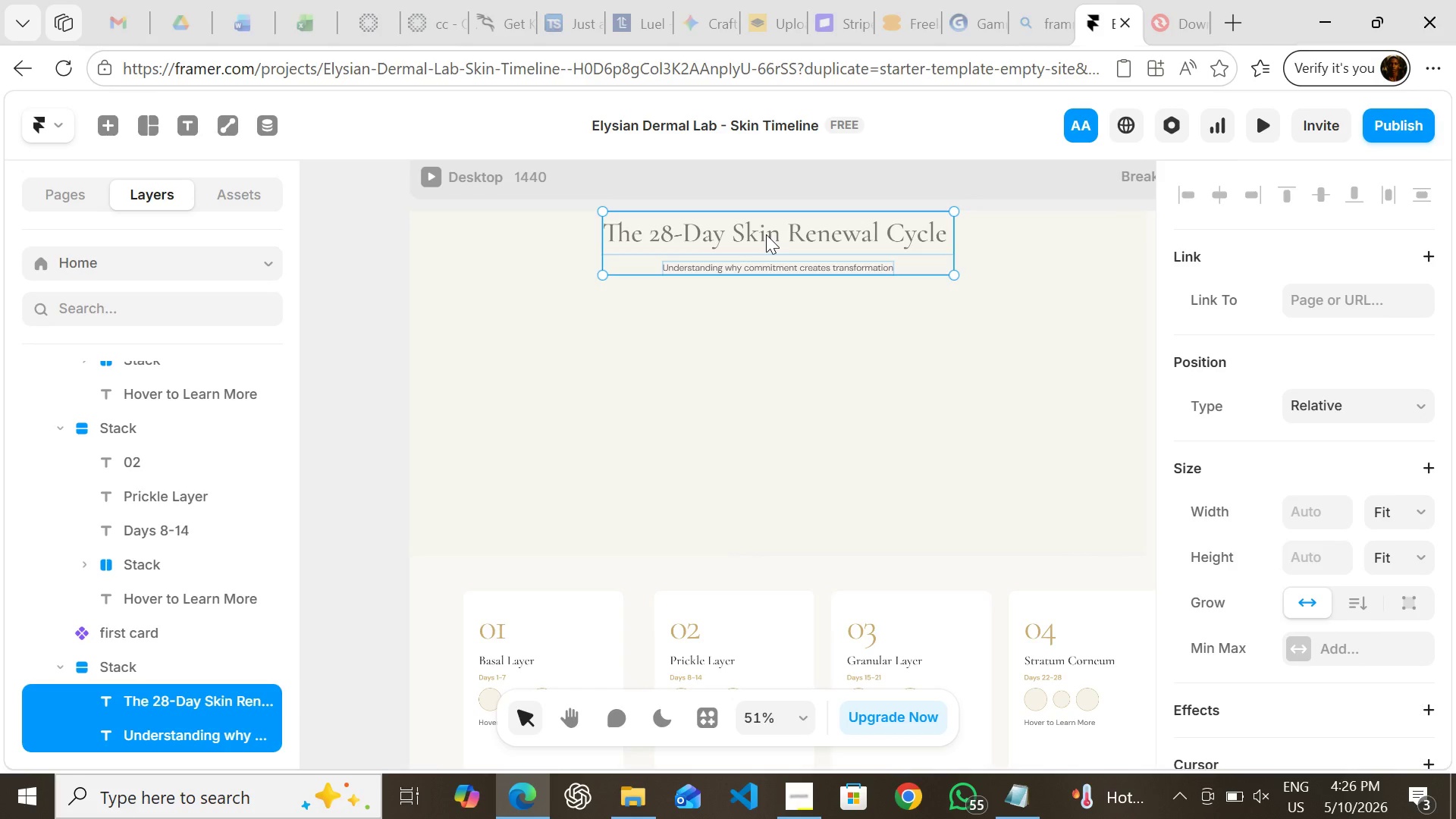 
key(Shift+ShiftLeft)
 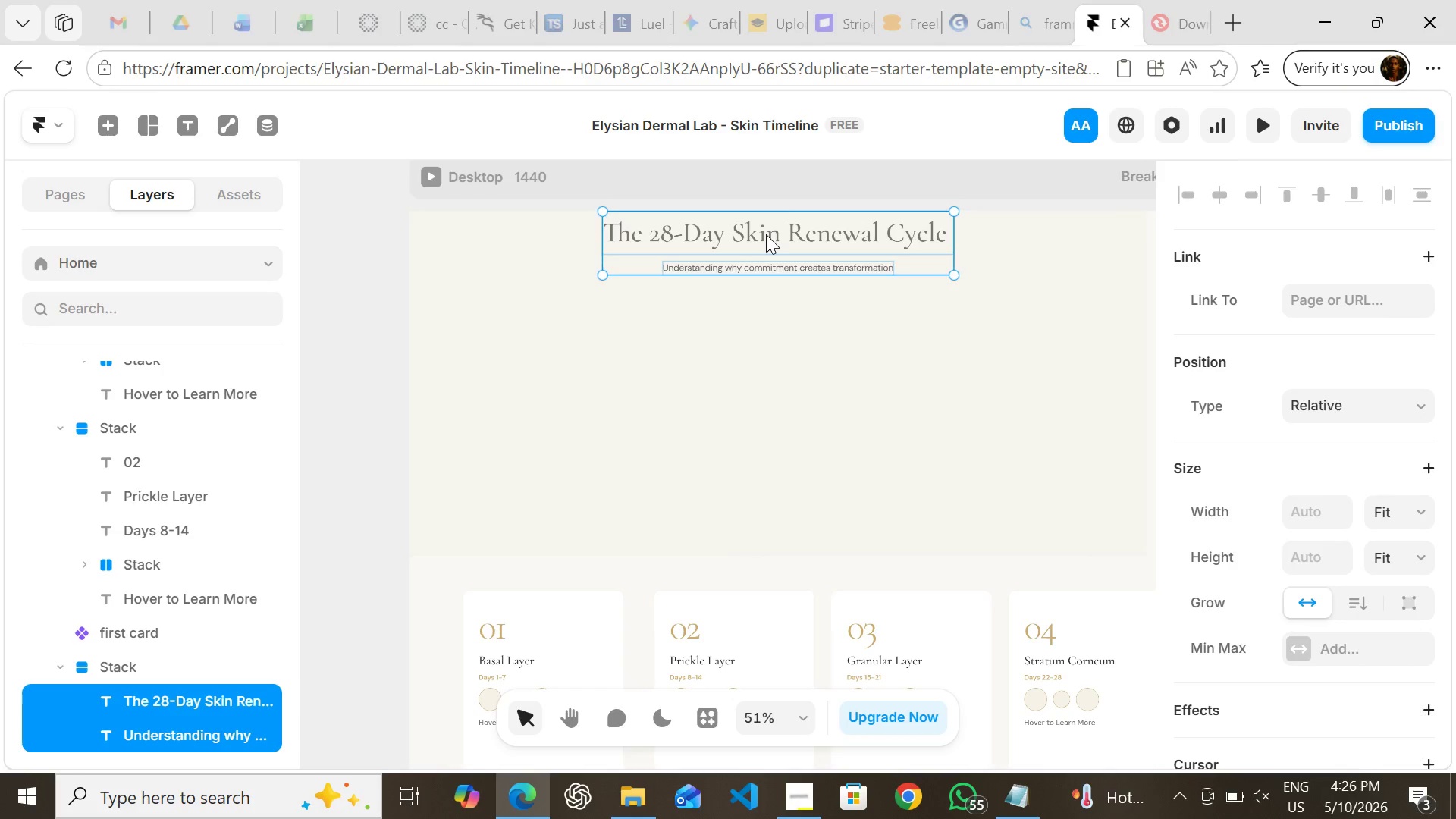 
key(Shift+A)
 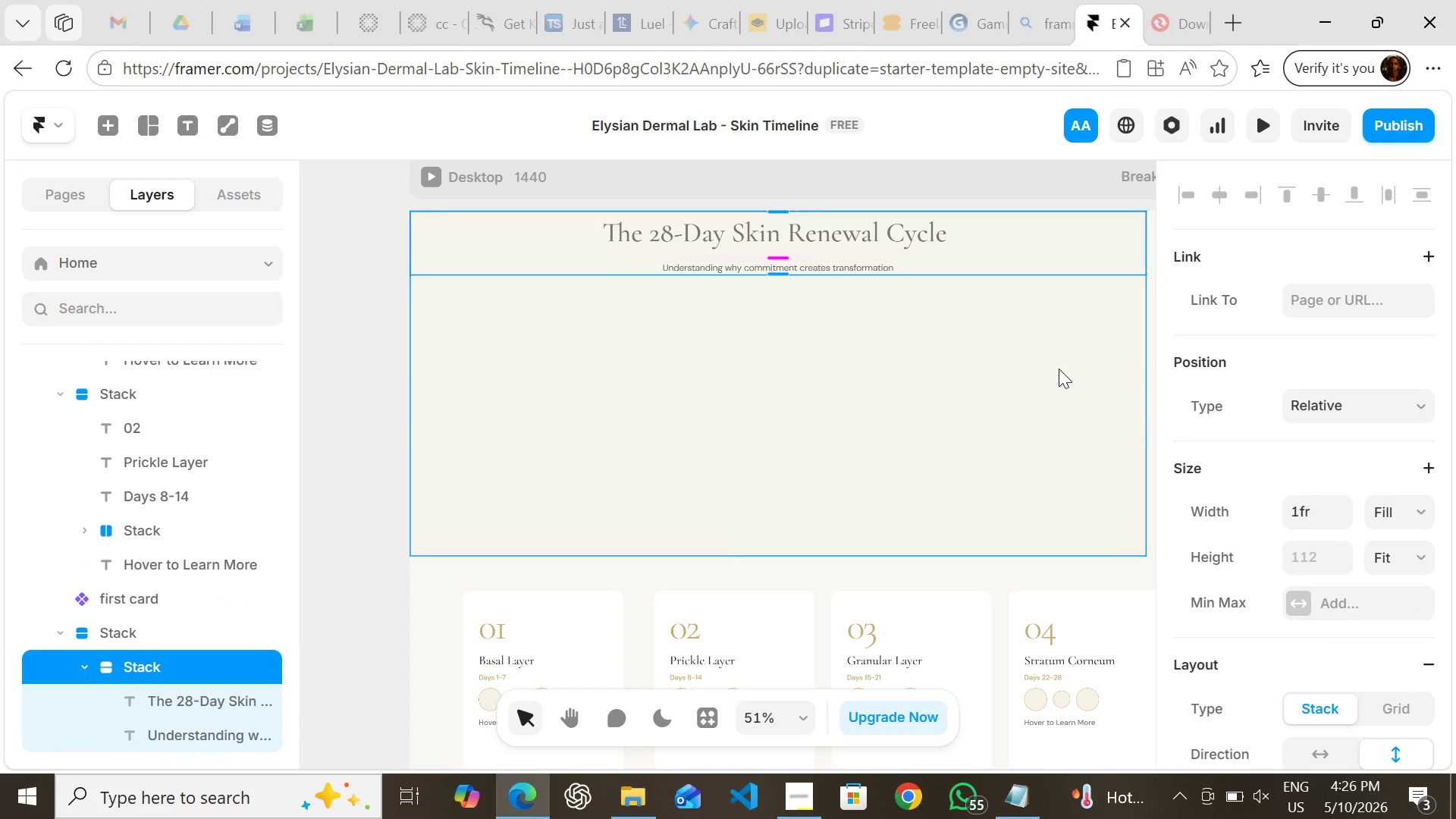 
mouse_move([1298, 466])
 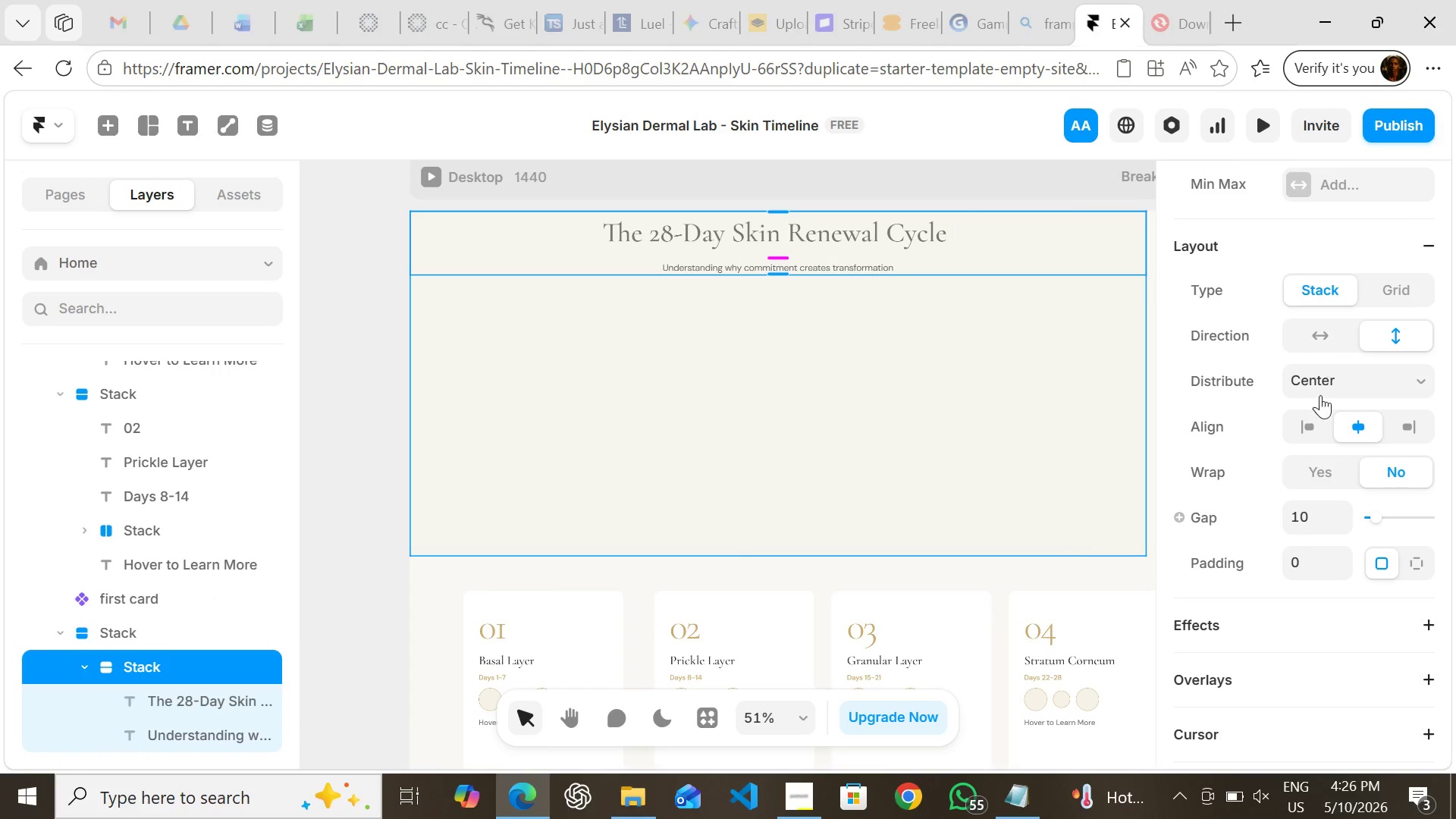 
left_click([1314, 422])
 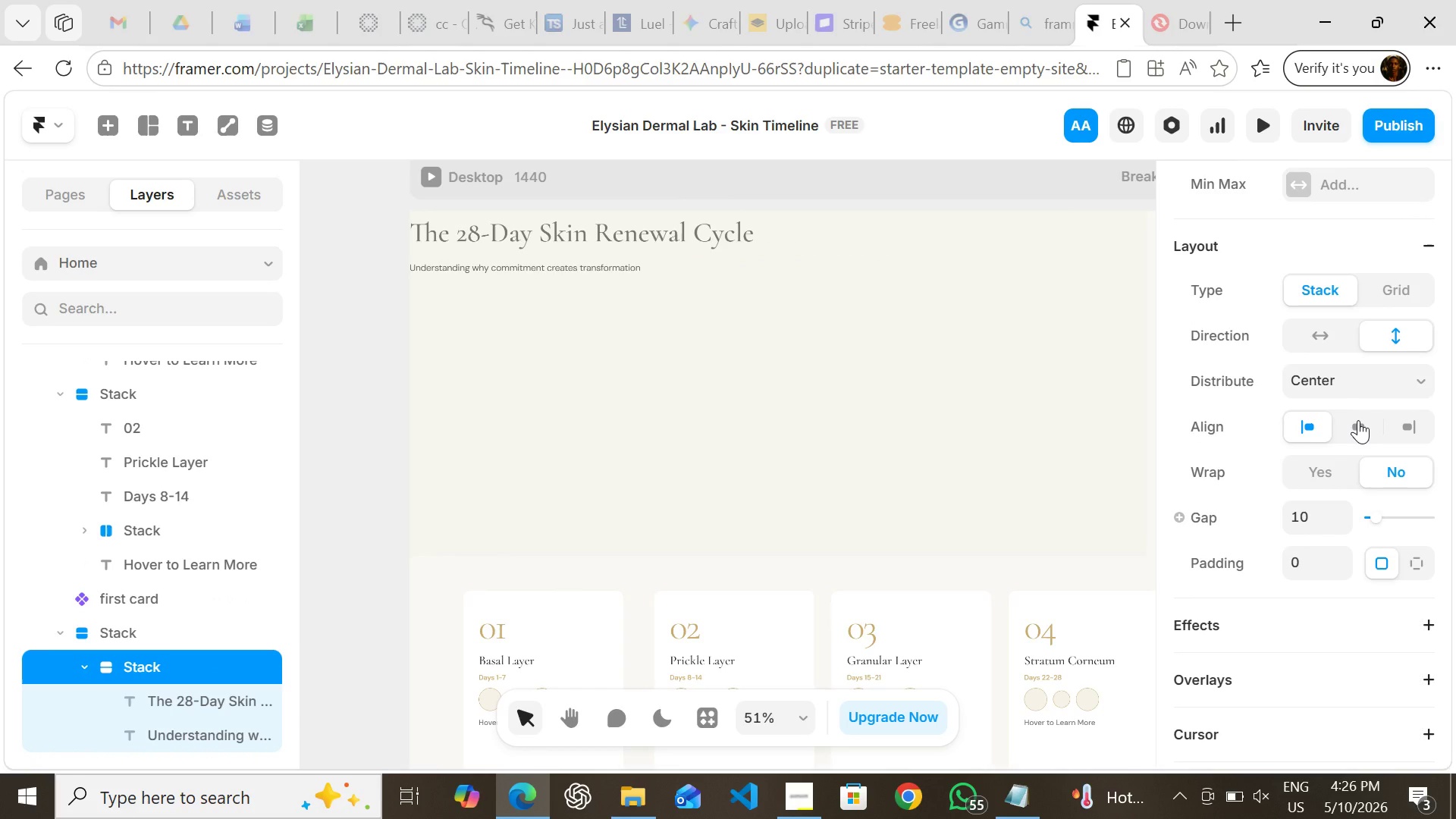 
left_click([1358, 420])
 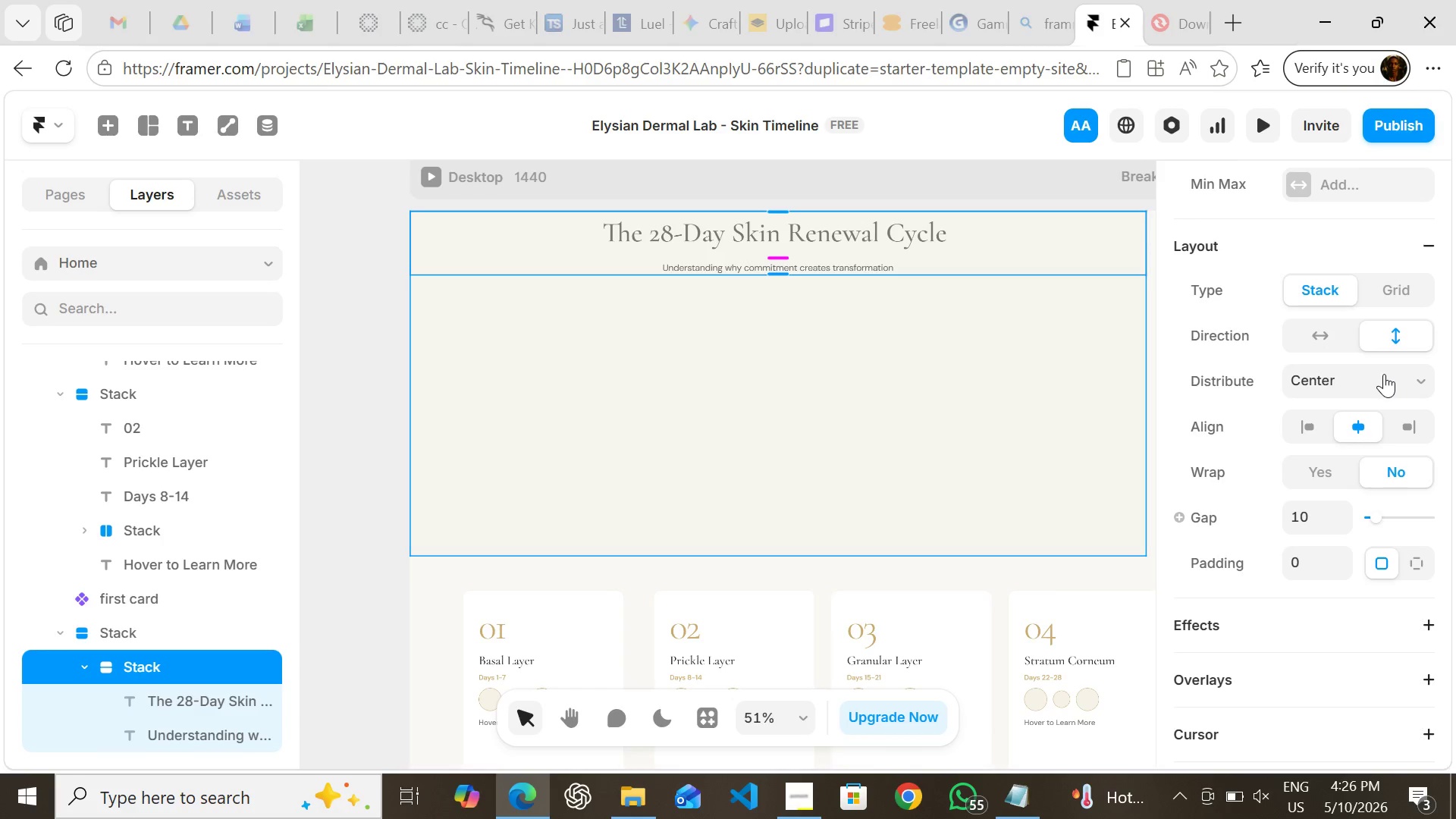 
wait(6.03)
 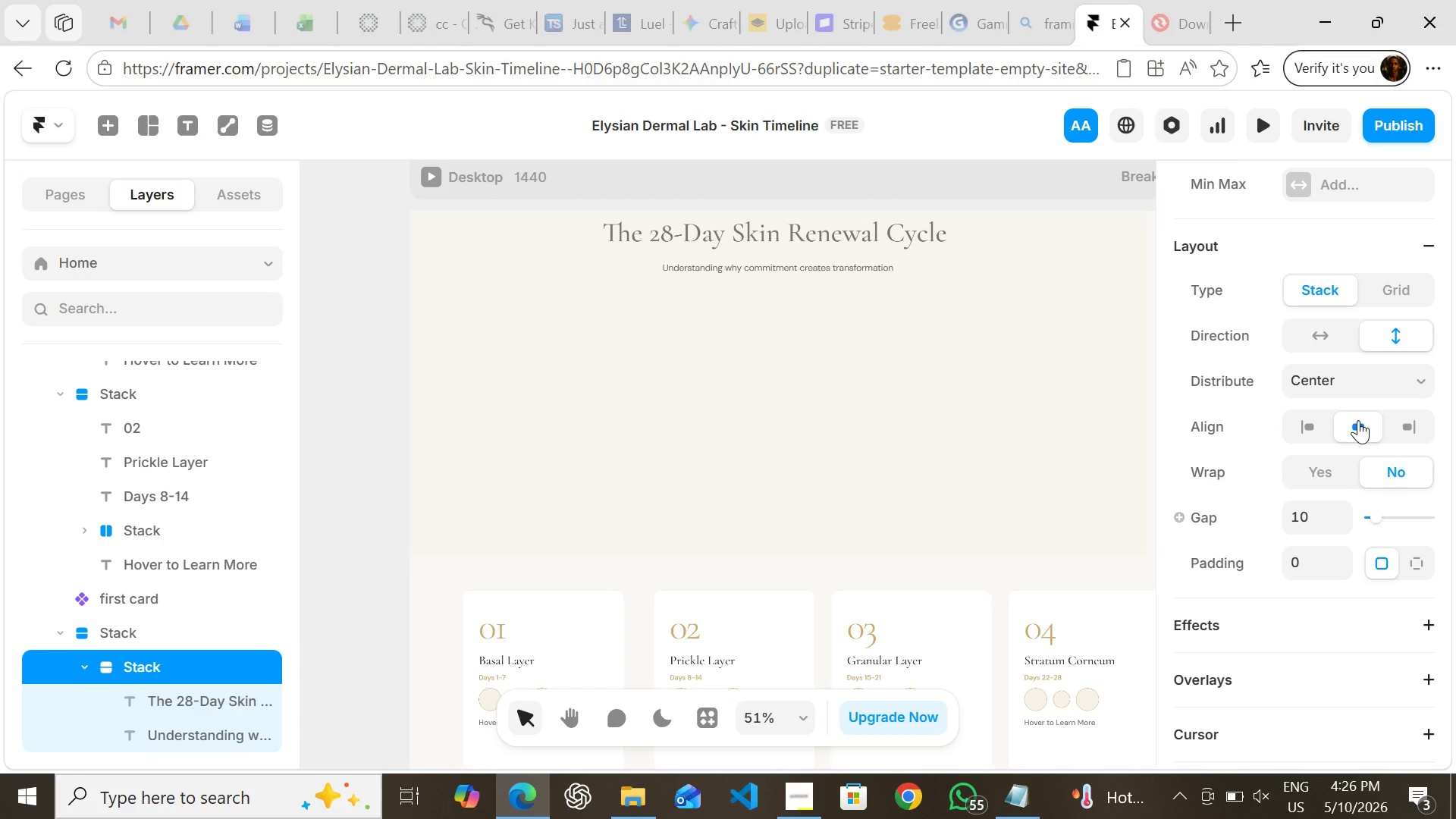 
left_click([1379, 378])
 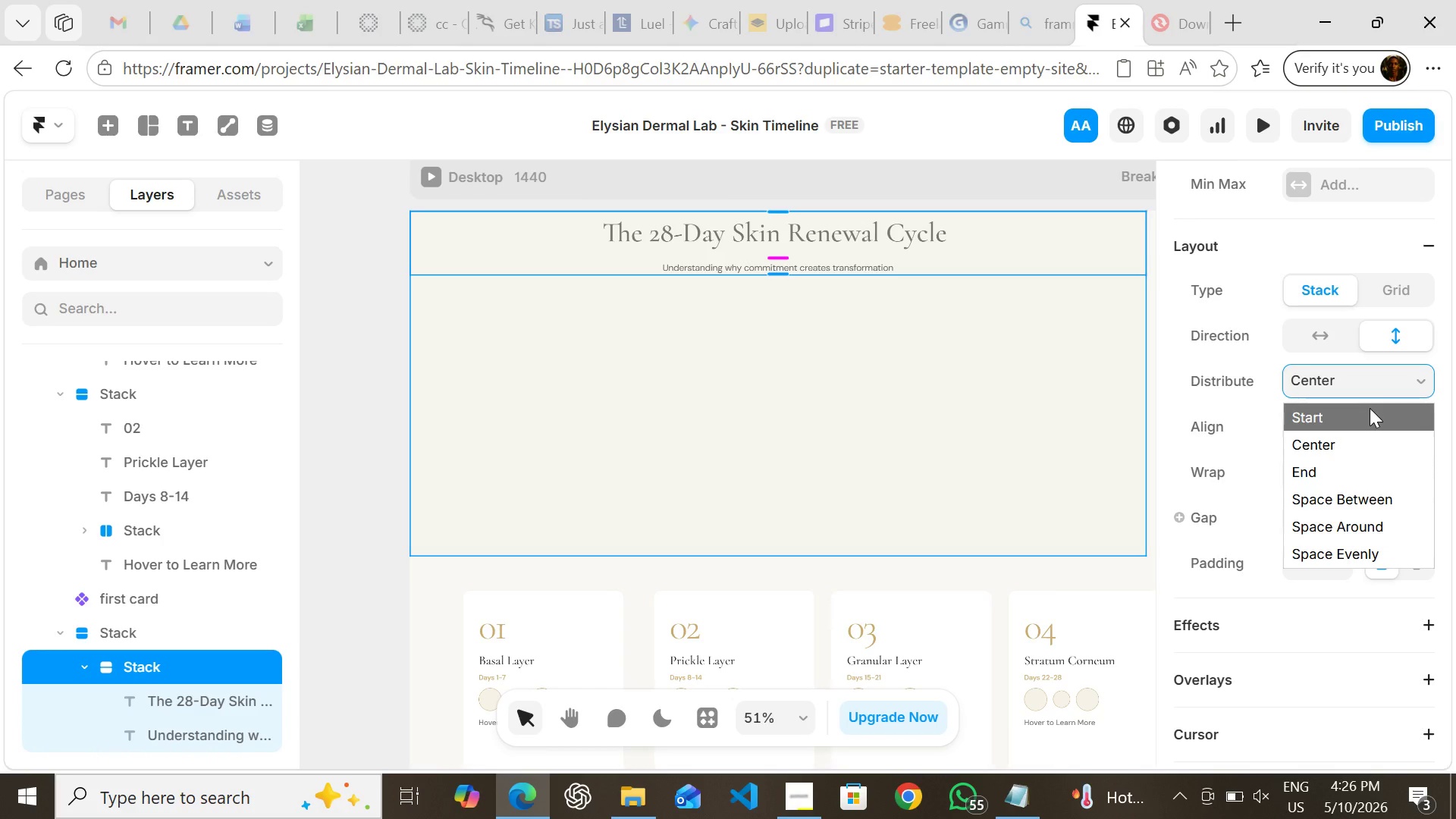 
left_click([1370, 408])
 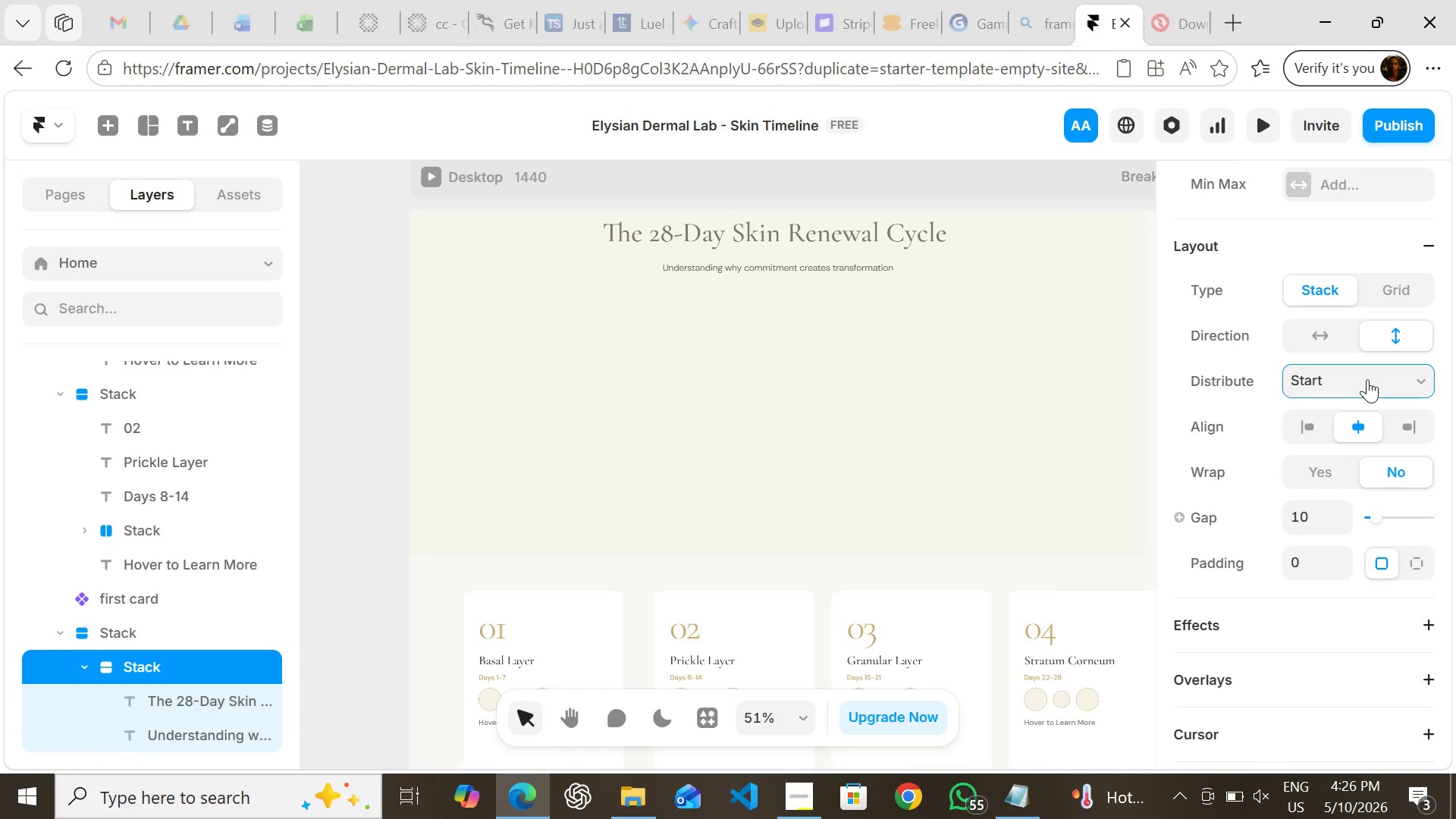 
left_click([1367, 379])
 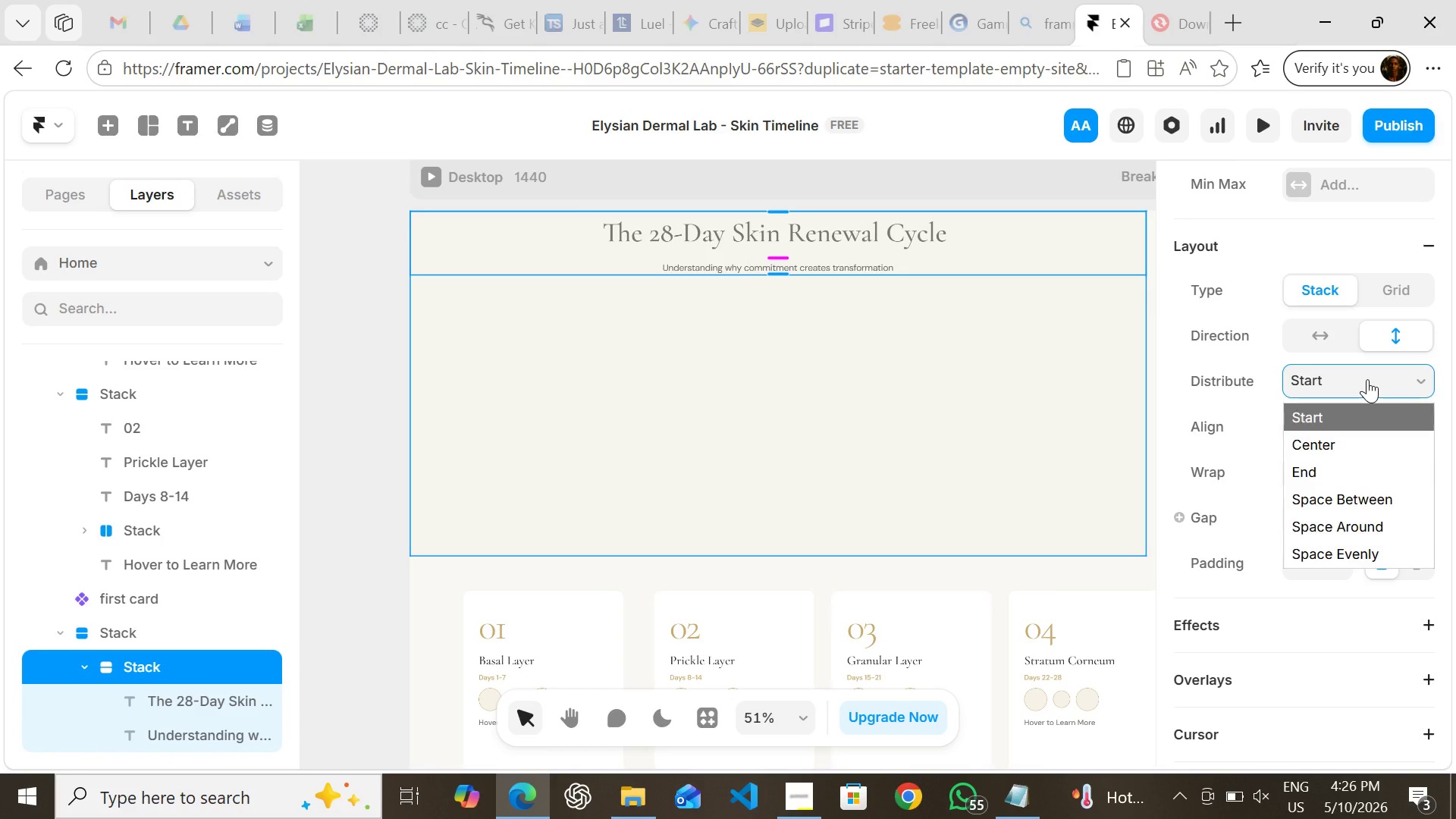 
left_click([1367, 379])
 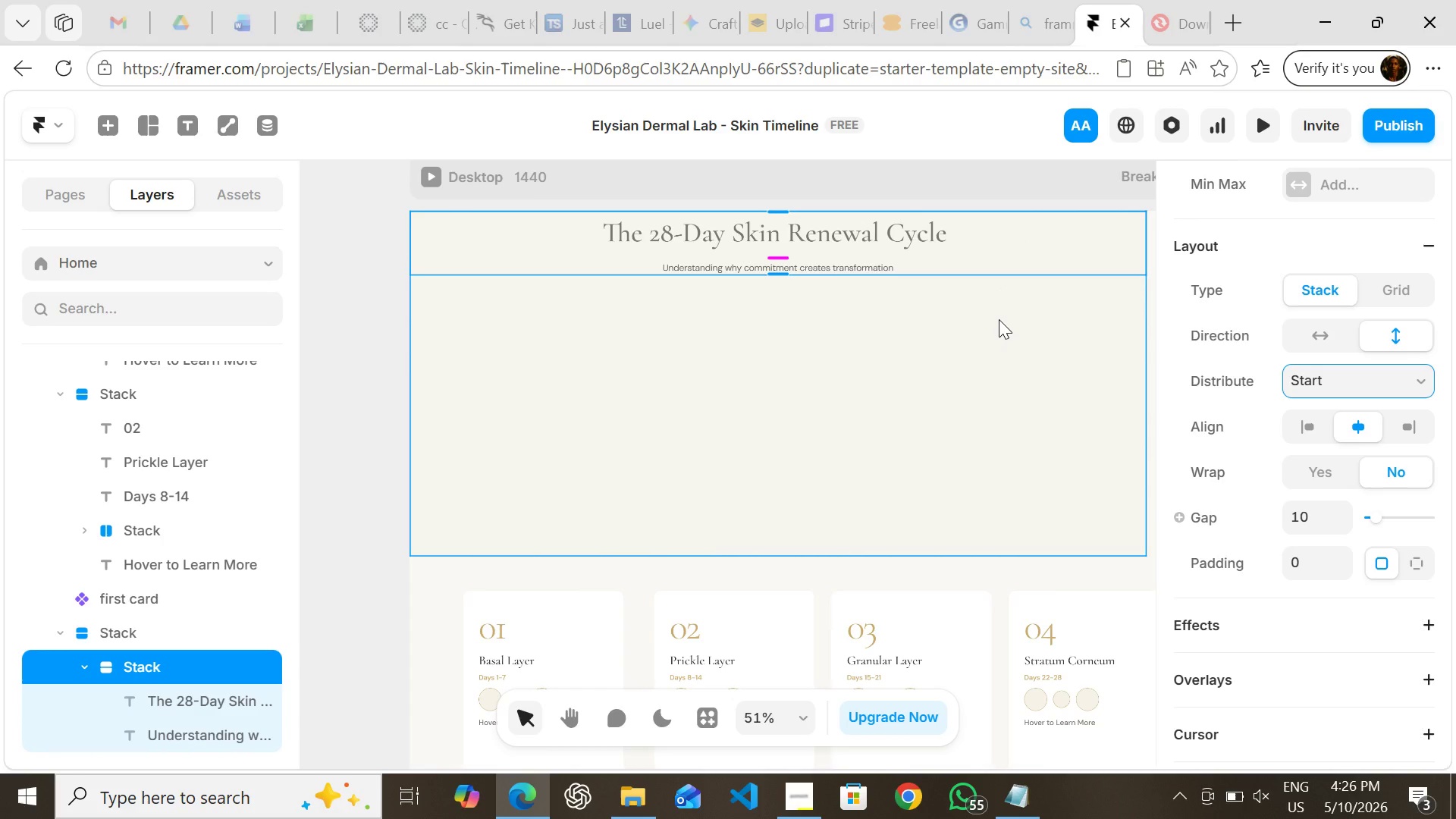 
wait(6.67)
 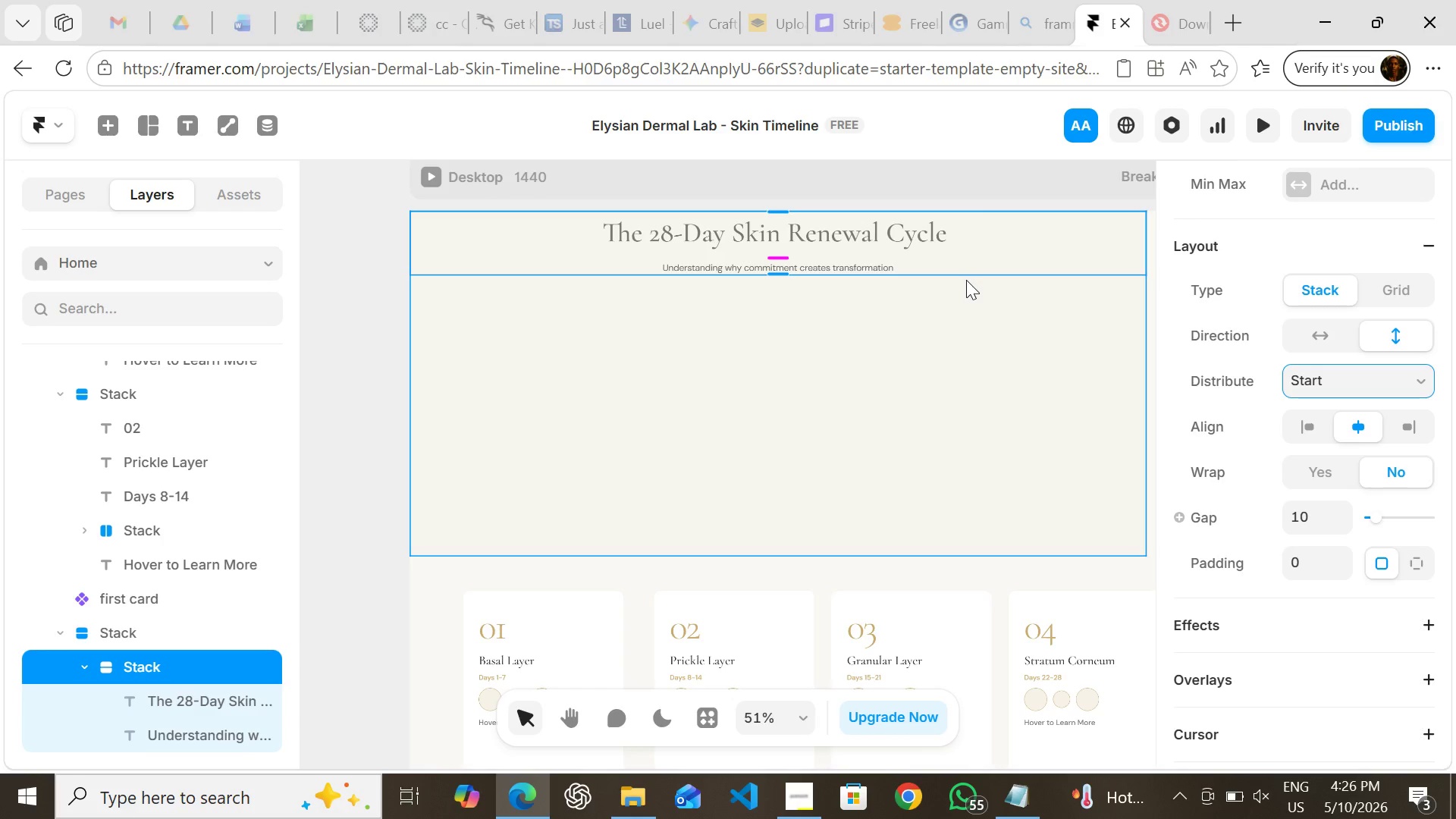 
left_click([360, 447])
 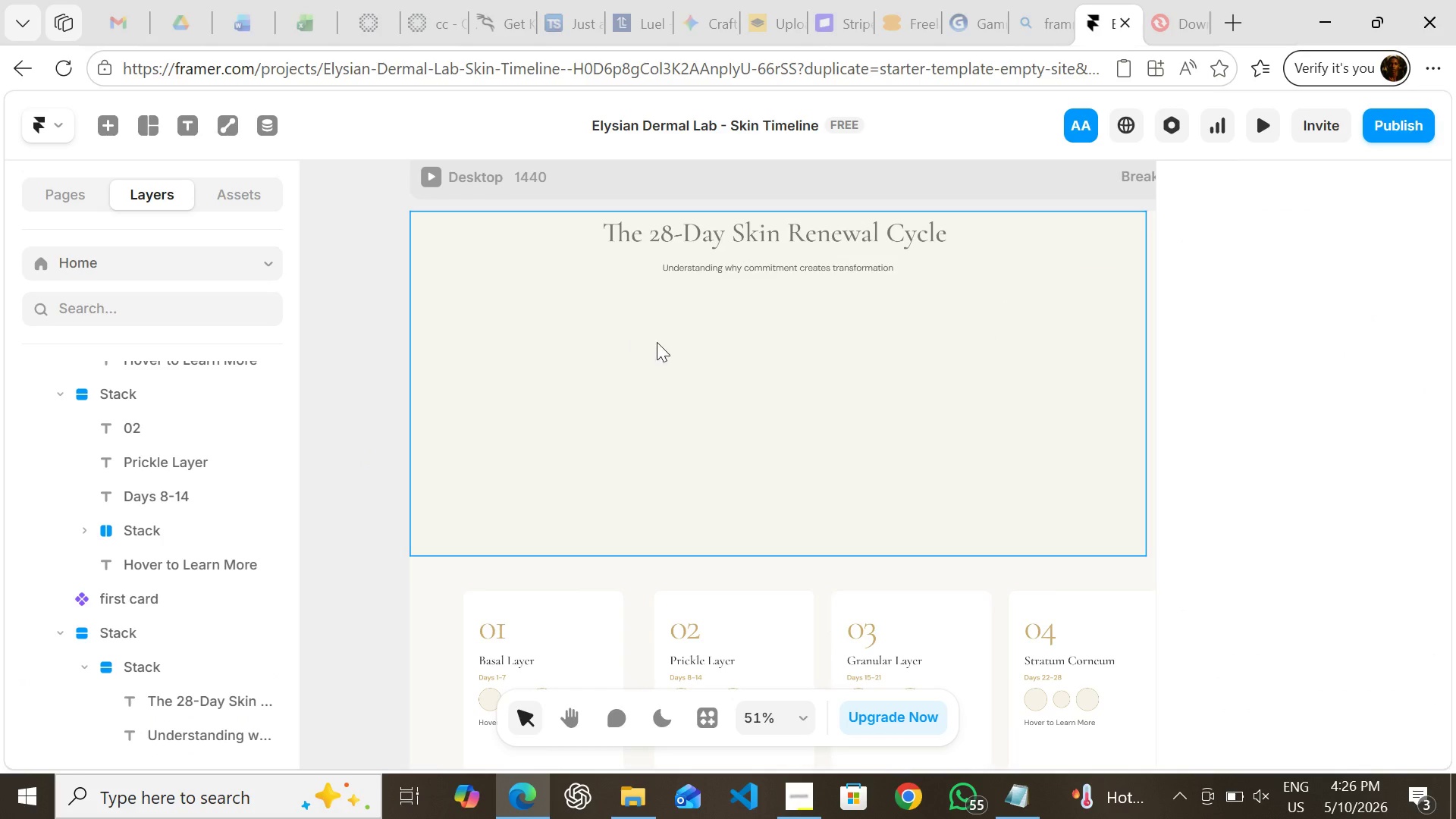 
wait(5.58)
 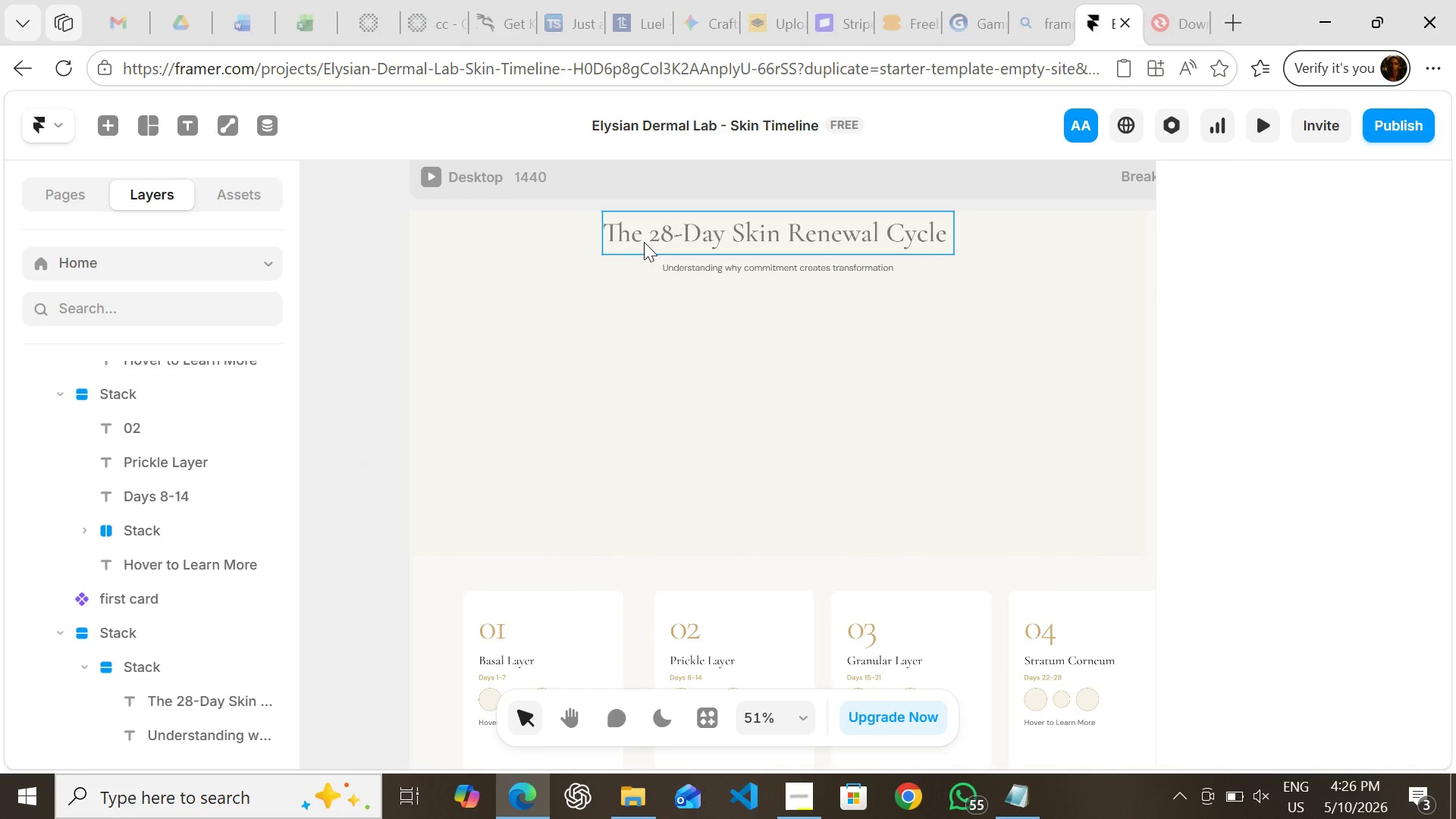 
left_click_drag(start_coordinate=[549, 625], to_coordinate=[513, 362])
 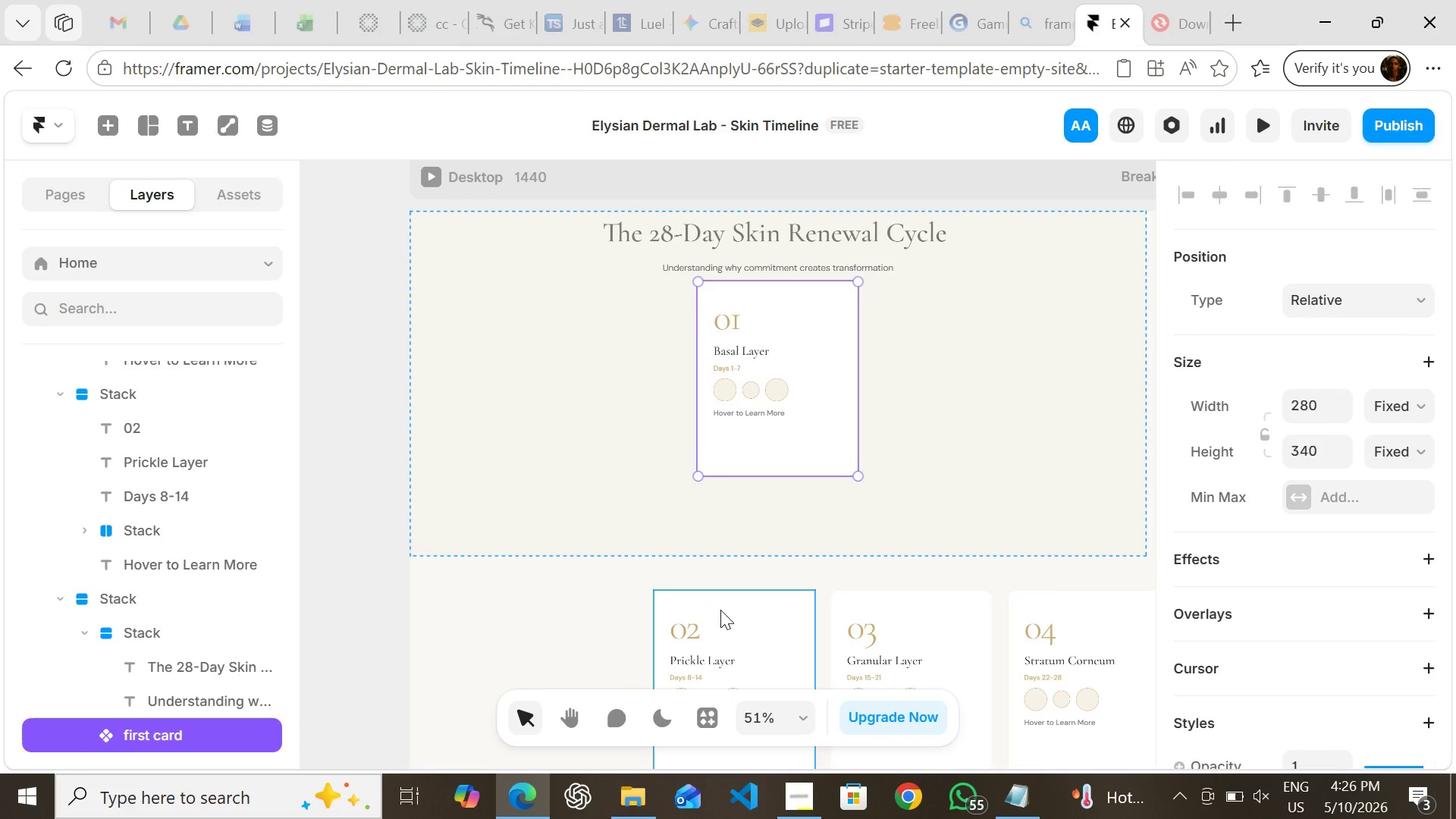 
left_click_drag(start_coordinate=[734, 610], to_coordinate=[960, 317])
 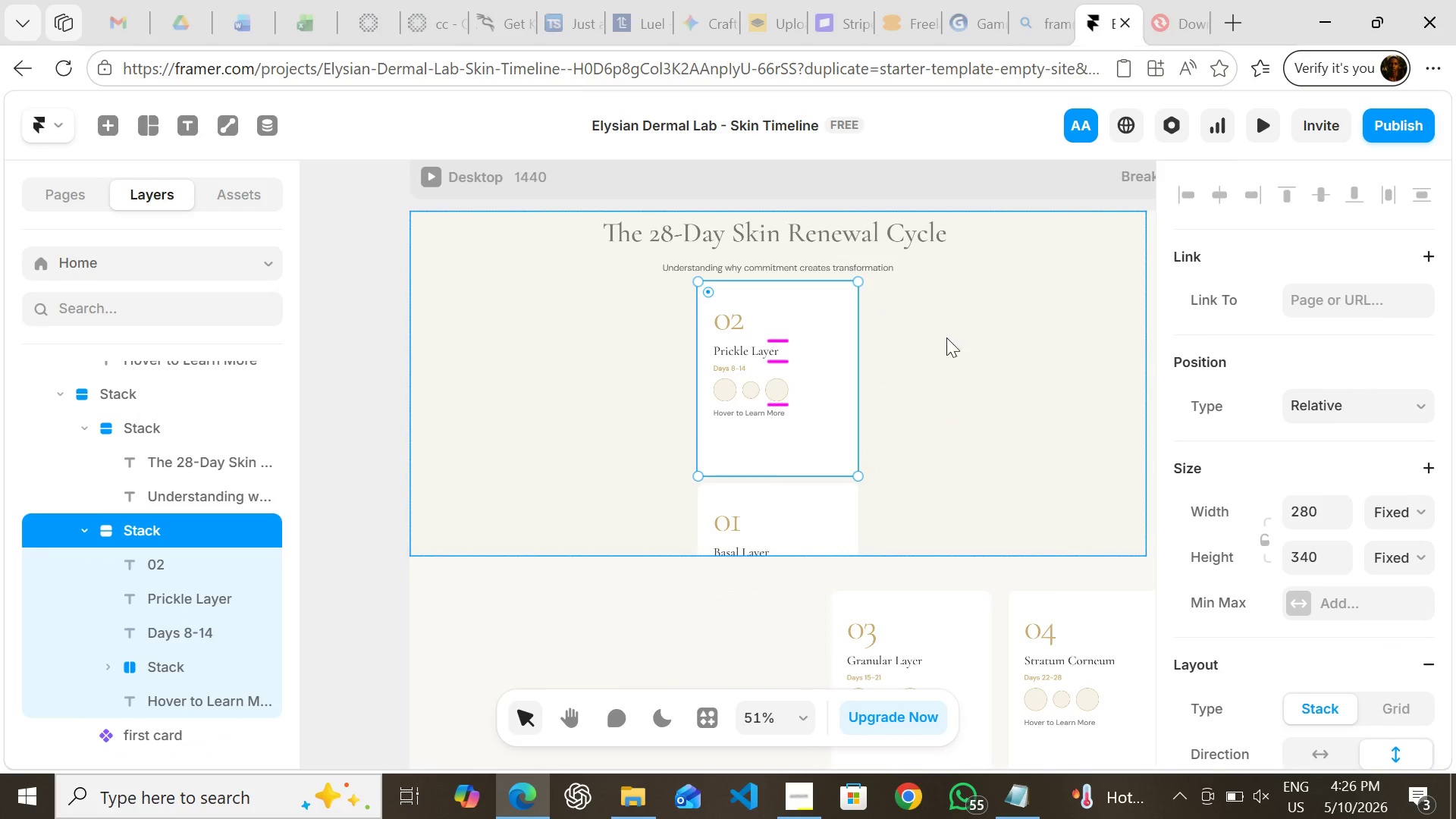 
hold_key(key=ShiftLeft, duration=1.31)
left_click([802, 510])
 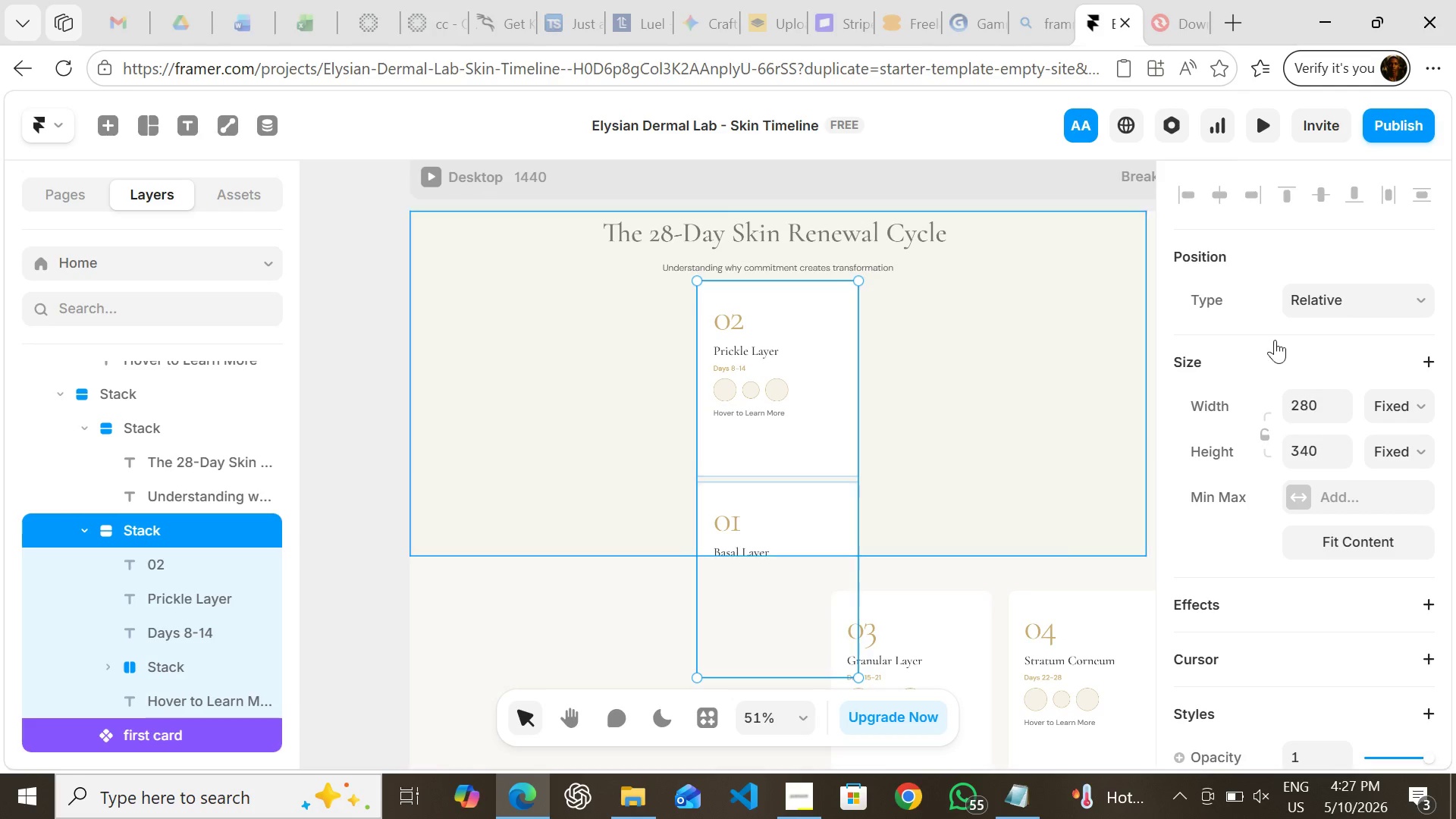 
mouse_move([1327, 325])
 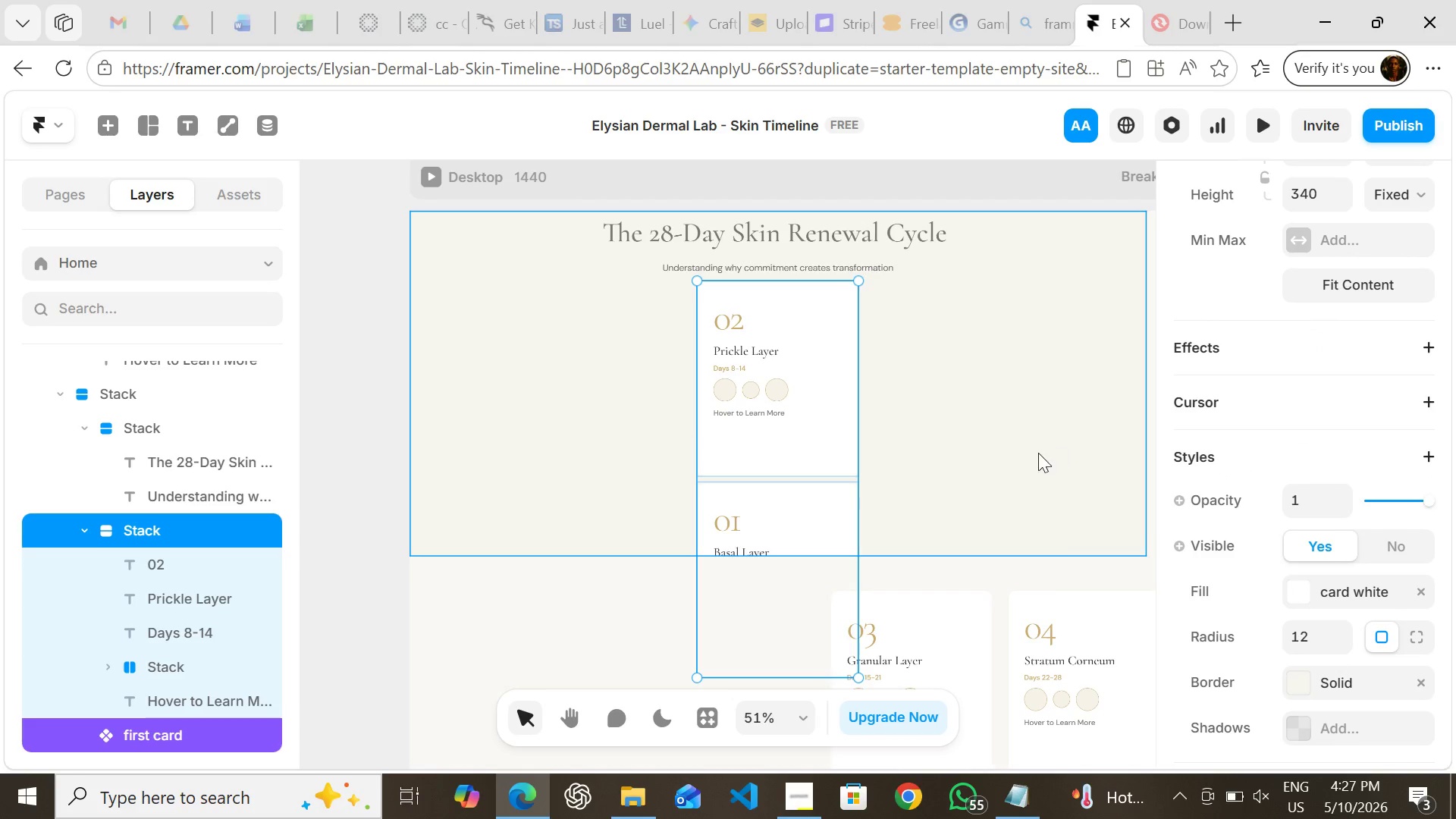 
key(Control+Z)
 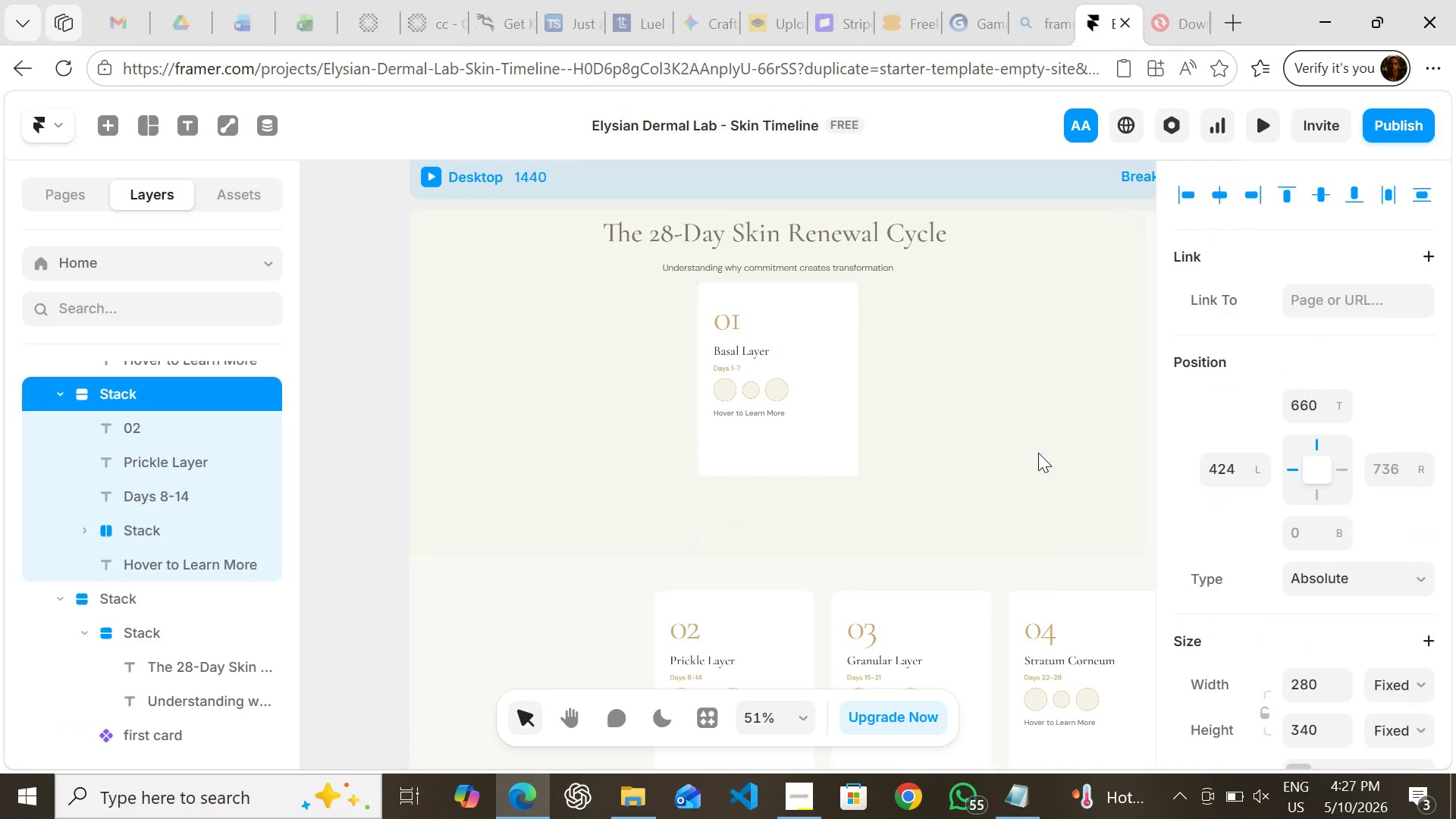 
key(Control+Z)
 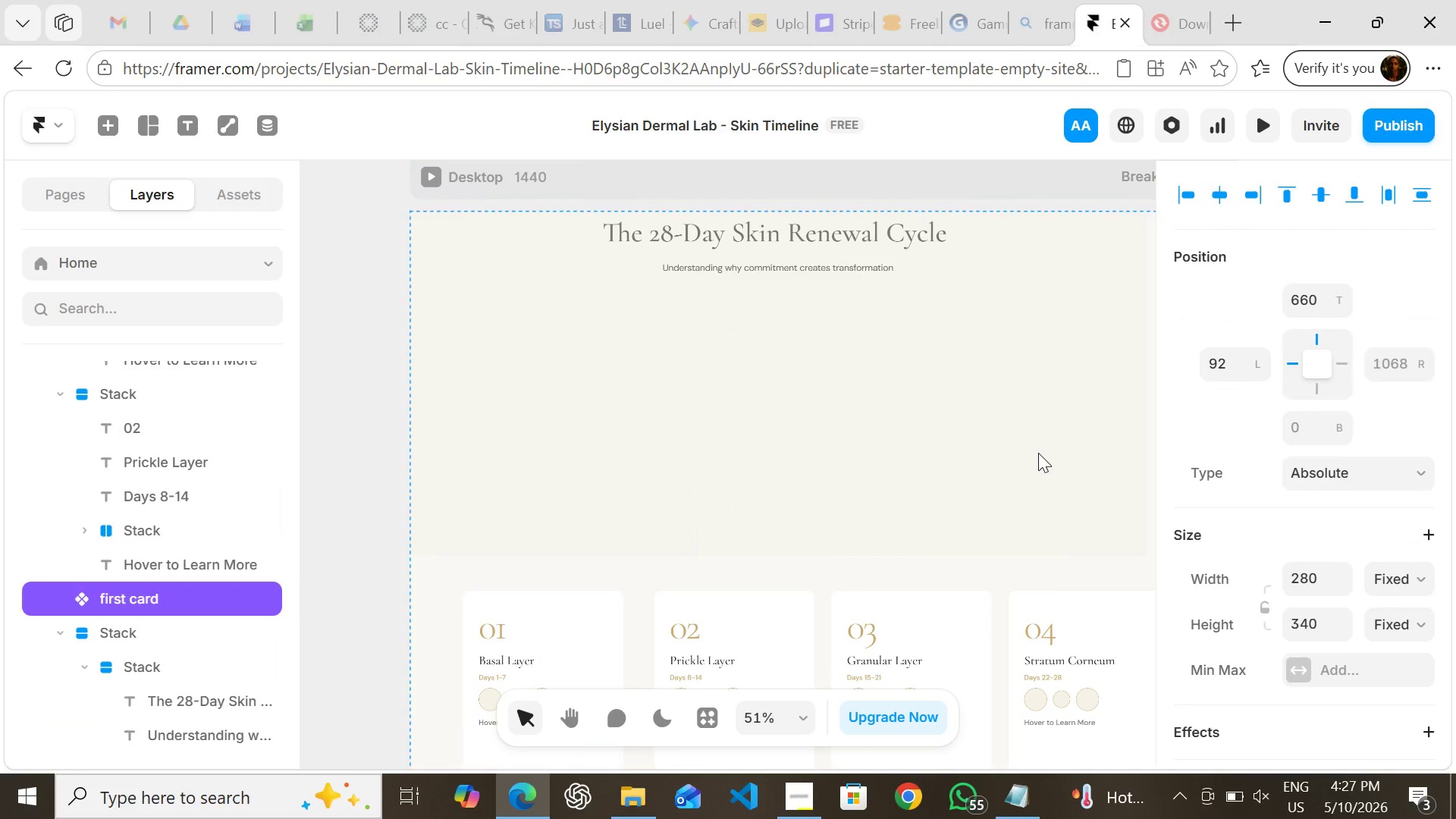 
hold_key(key=ShiftLeft, duration=1.02)
 